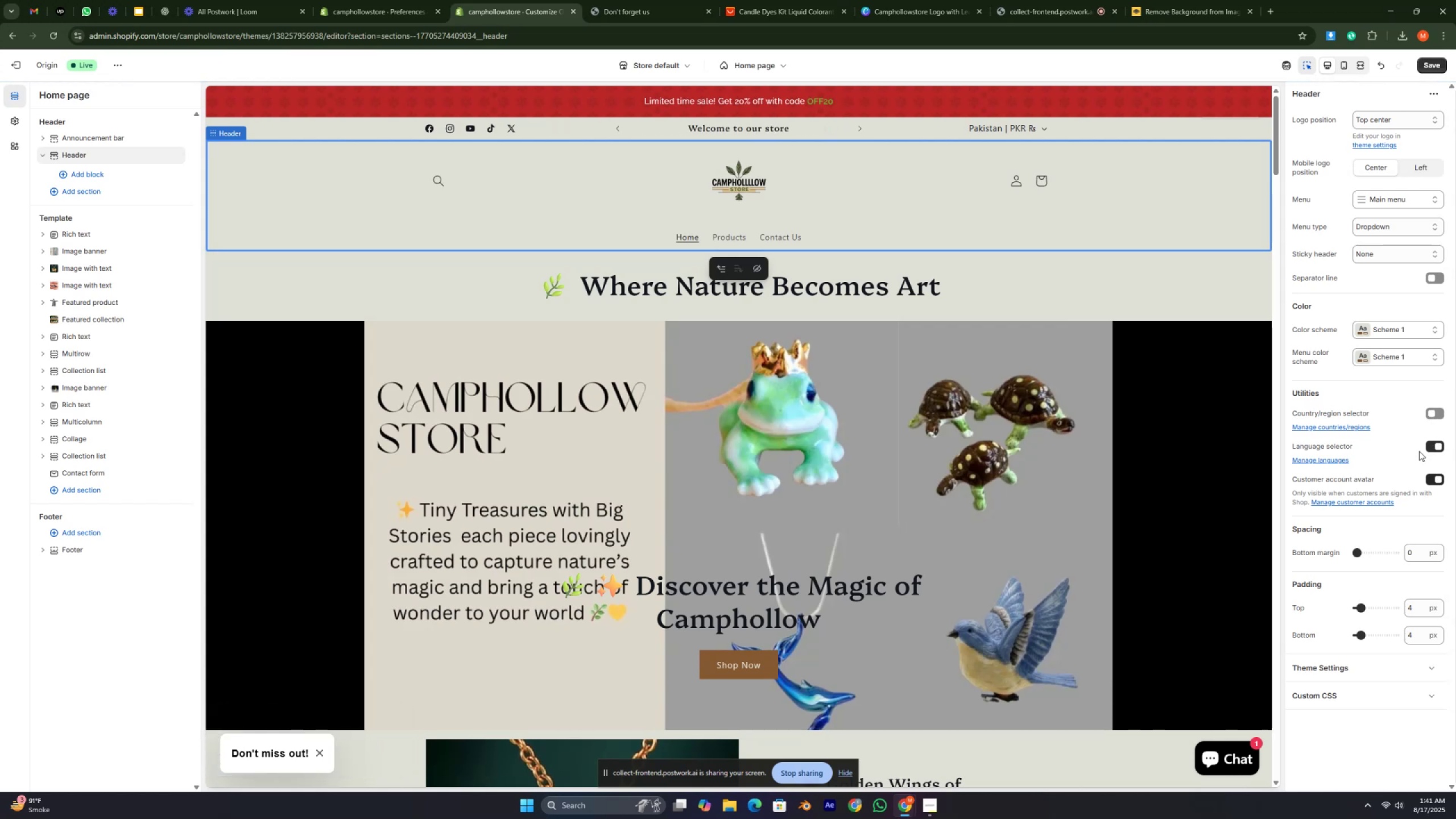 
wait(6.02)
 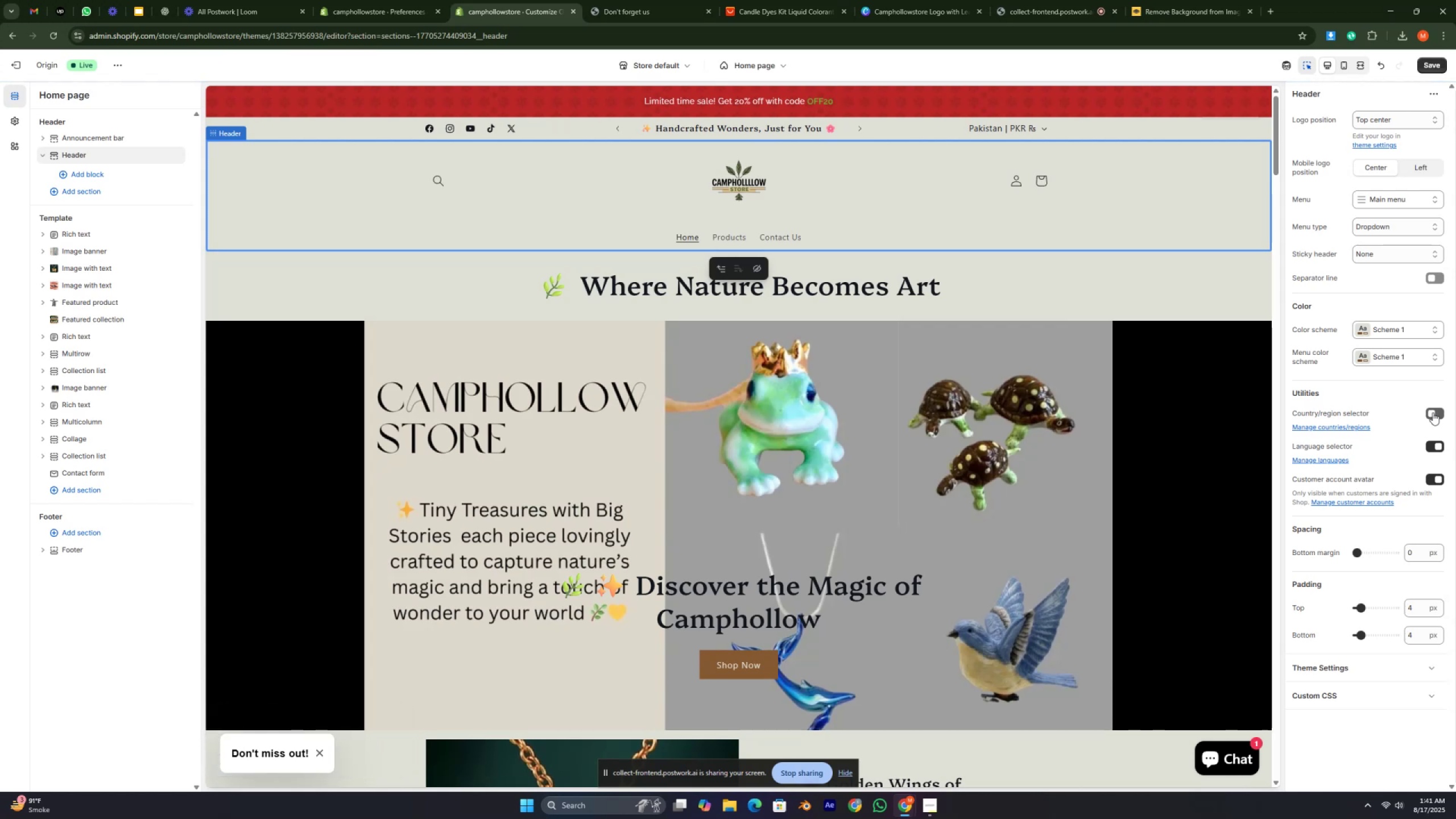 
left_click([1440, 68])
 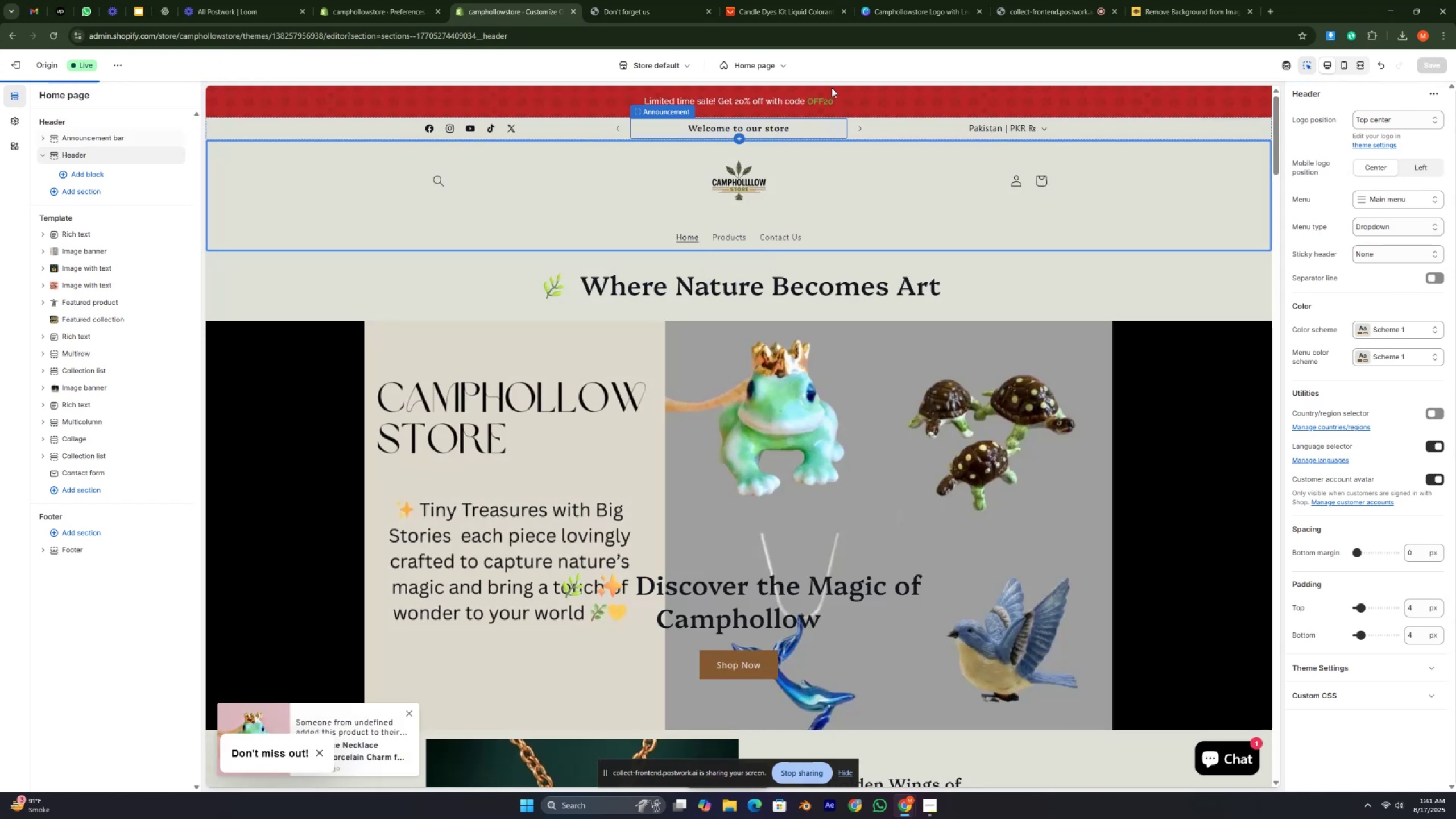 
left_click([655, 0])
 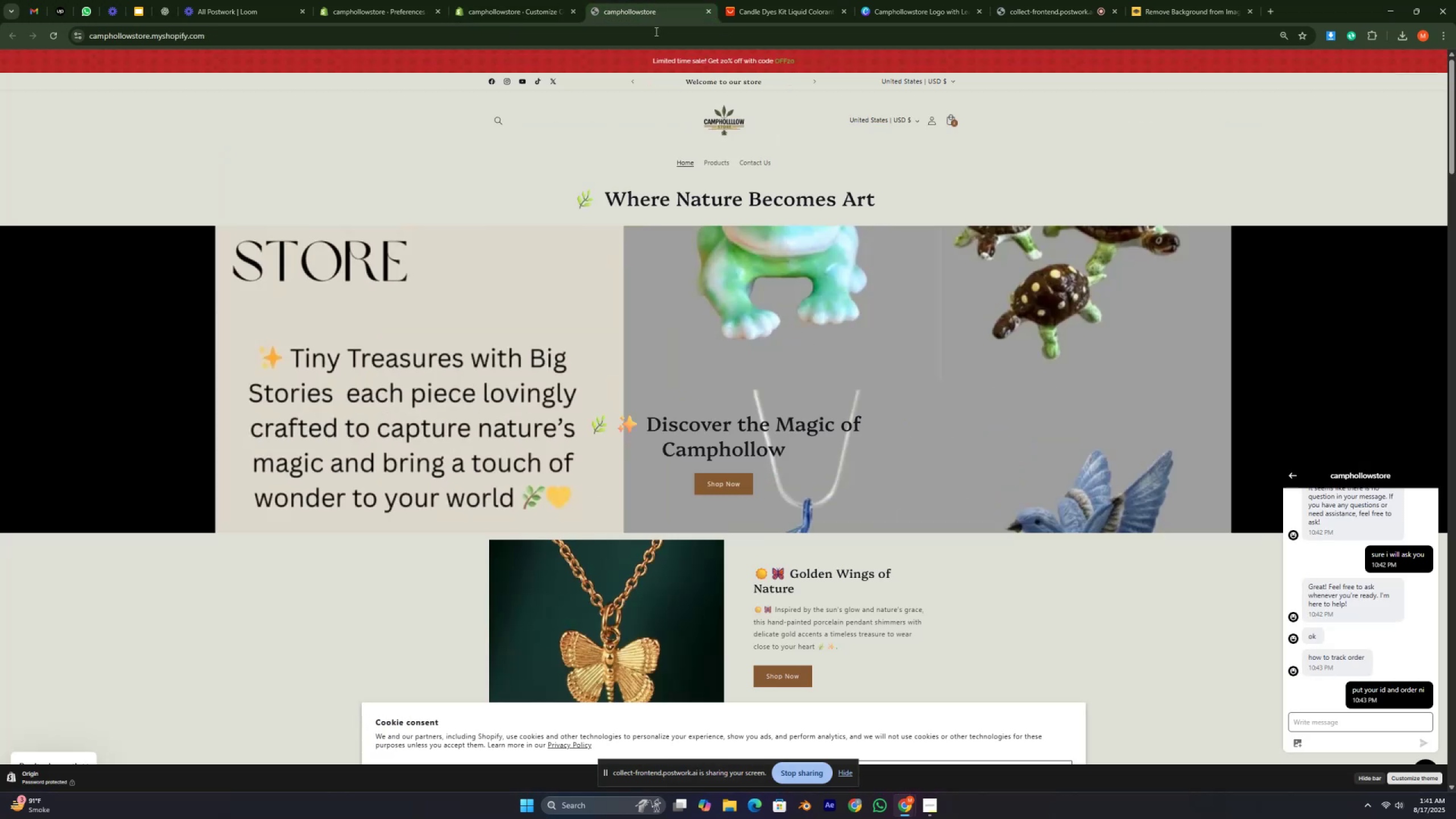 
scroll: coordinate [679, 274], scroll_direction: down, amount: 5.0
 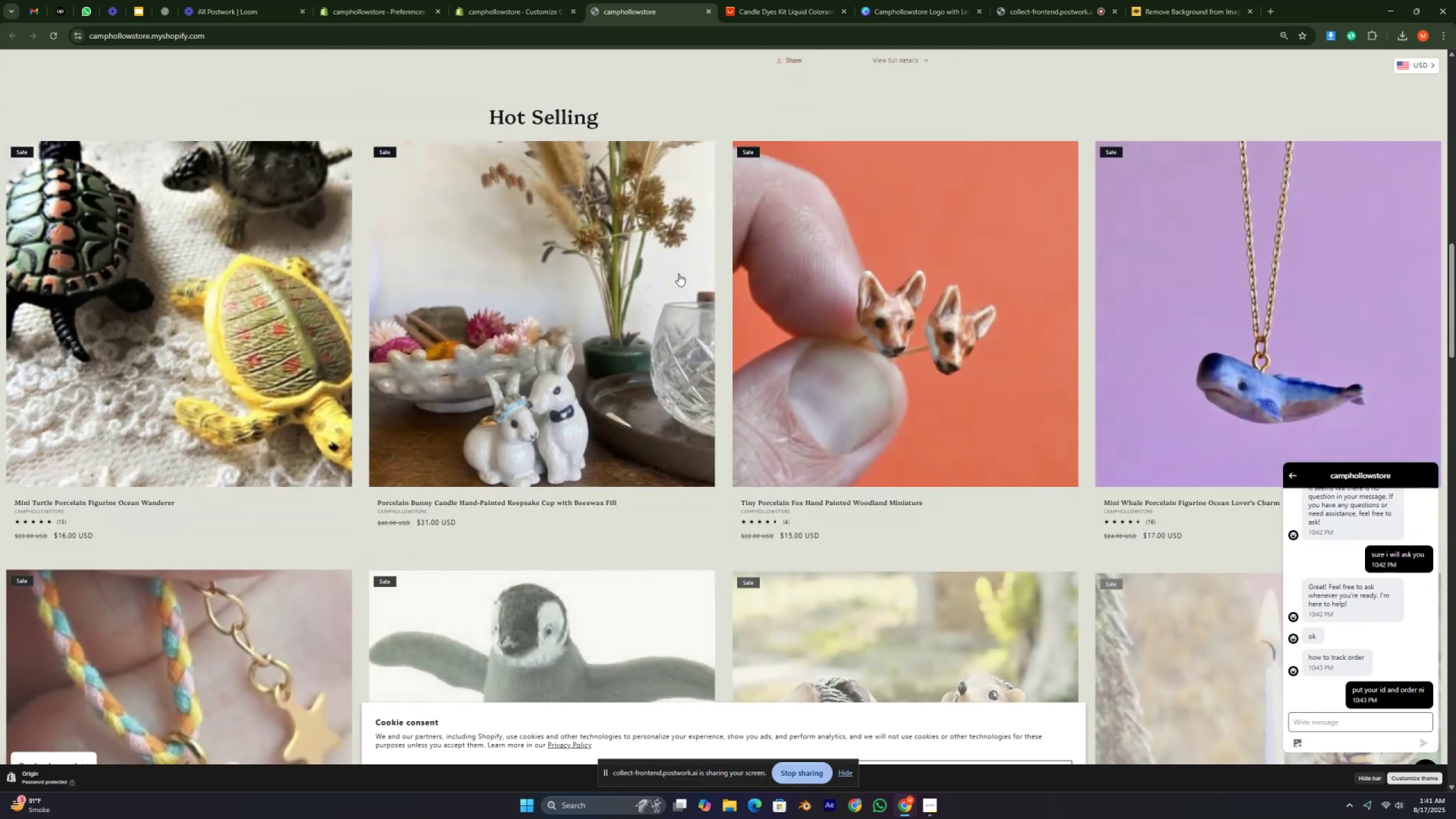 
scroll: coordinate [385, 361], scroll_direction: up, amount: 41.0
 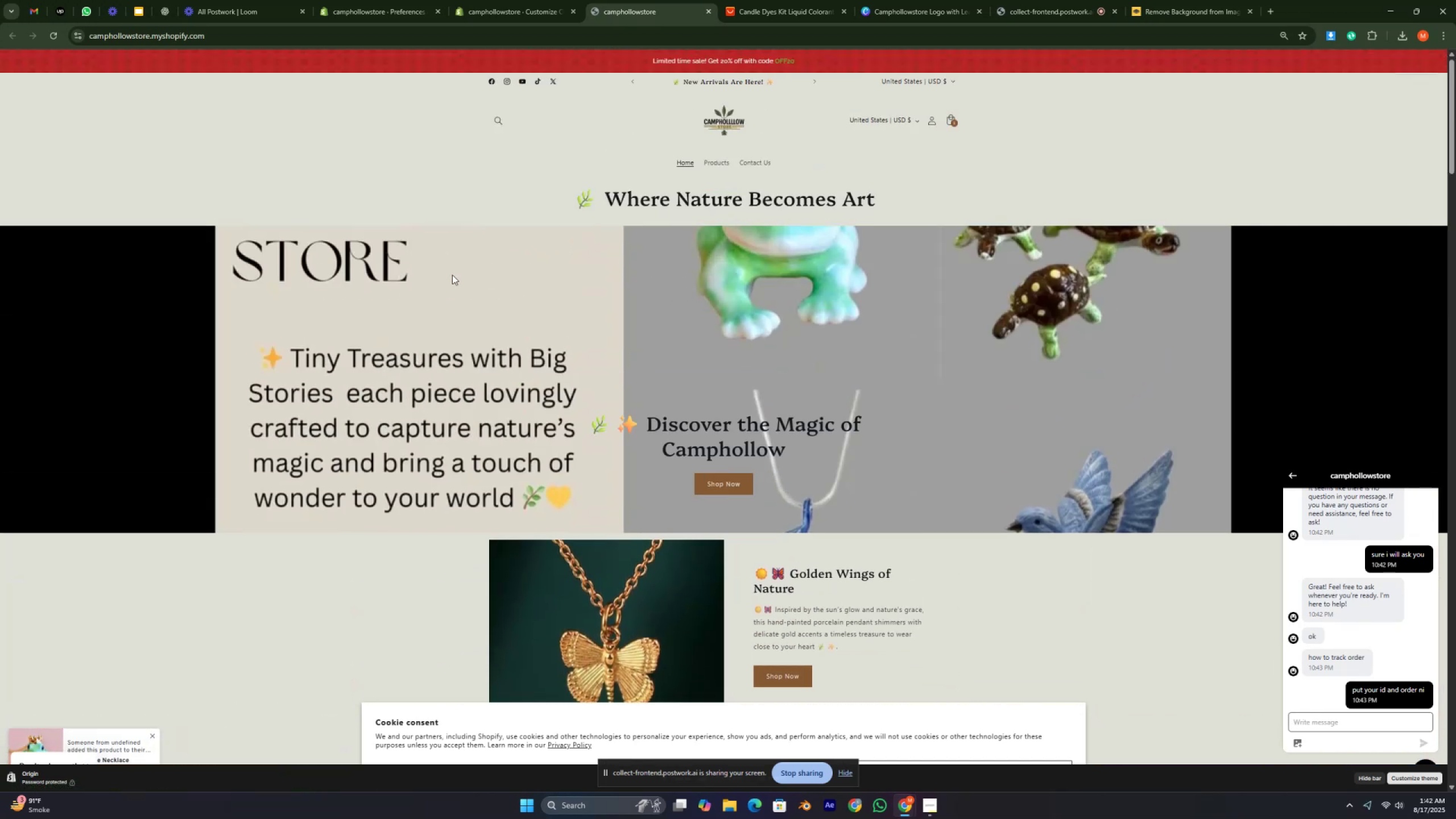 
left_click([452, 275])
 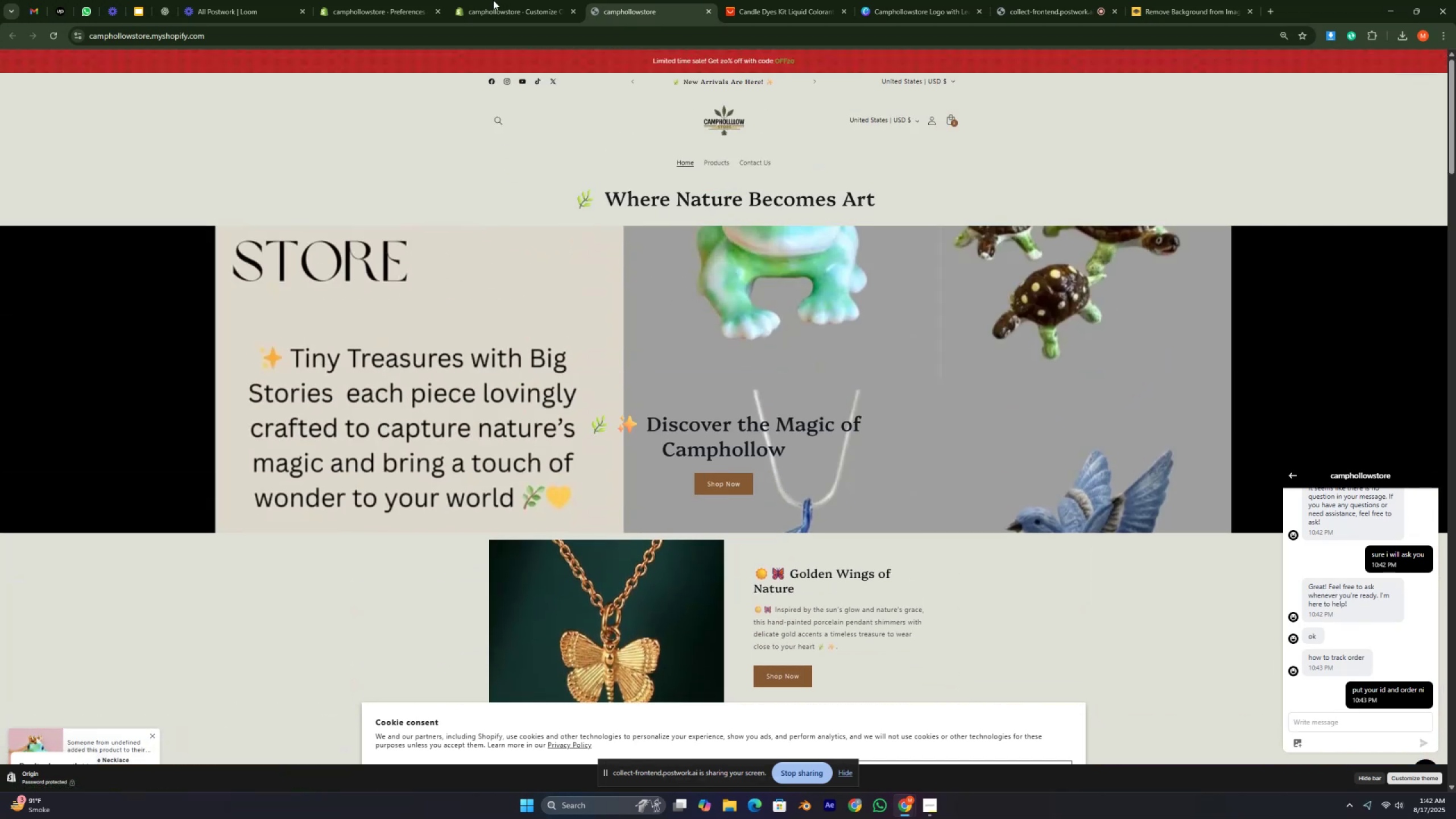 
left_click([486, 0])
 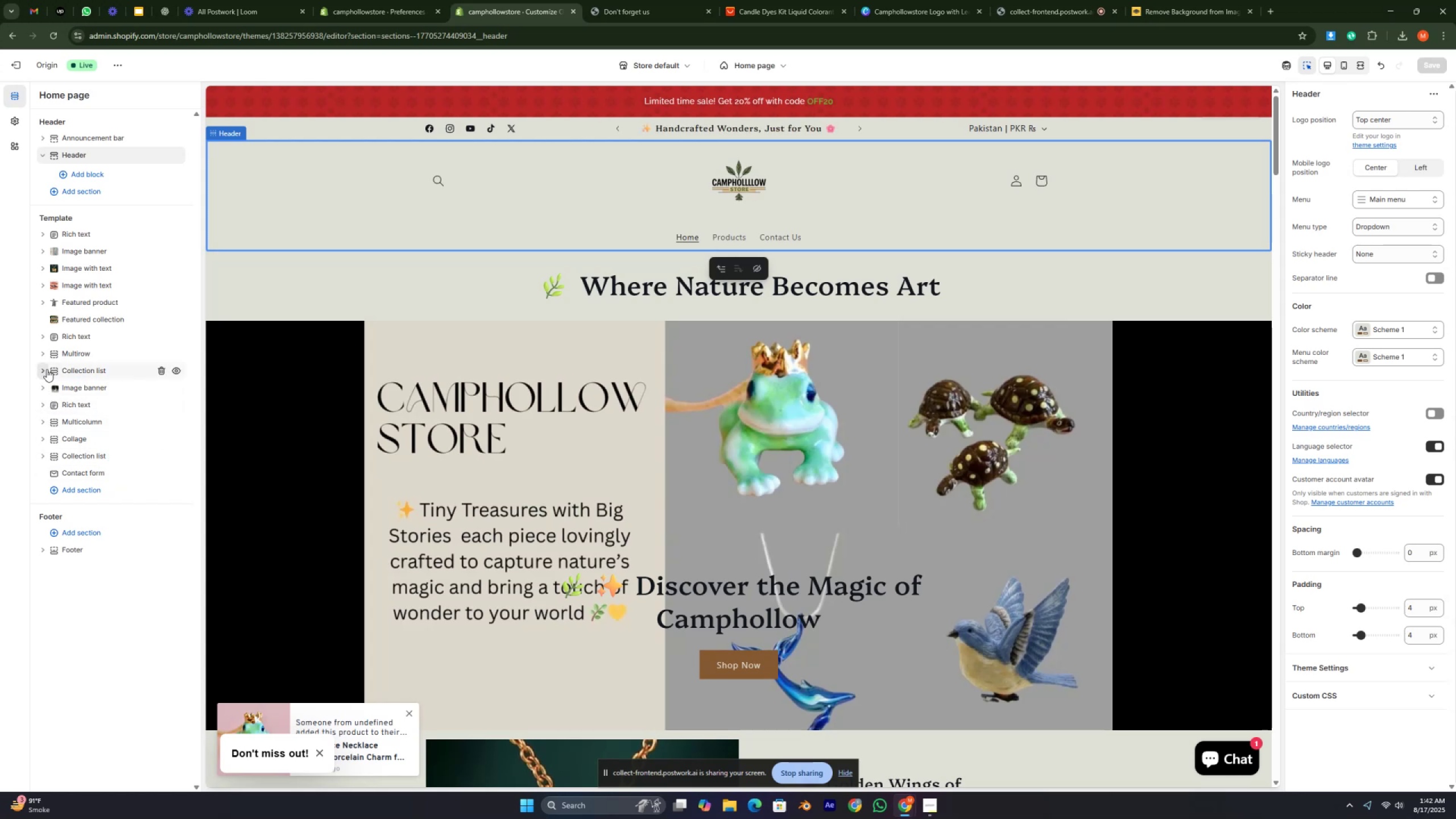 
wait(6.03)
 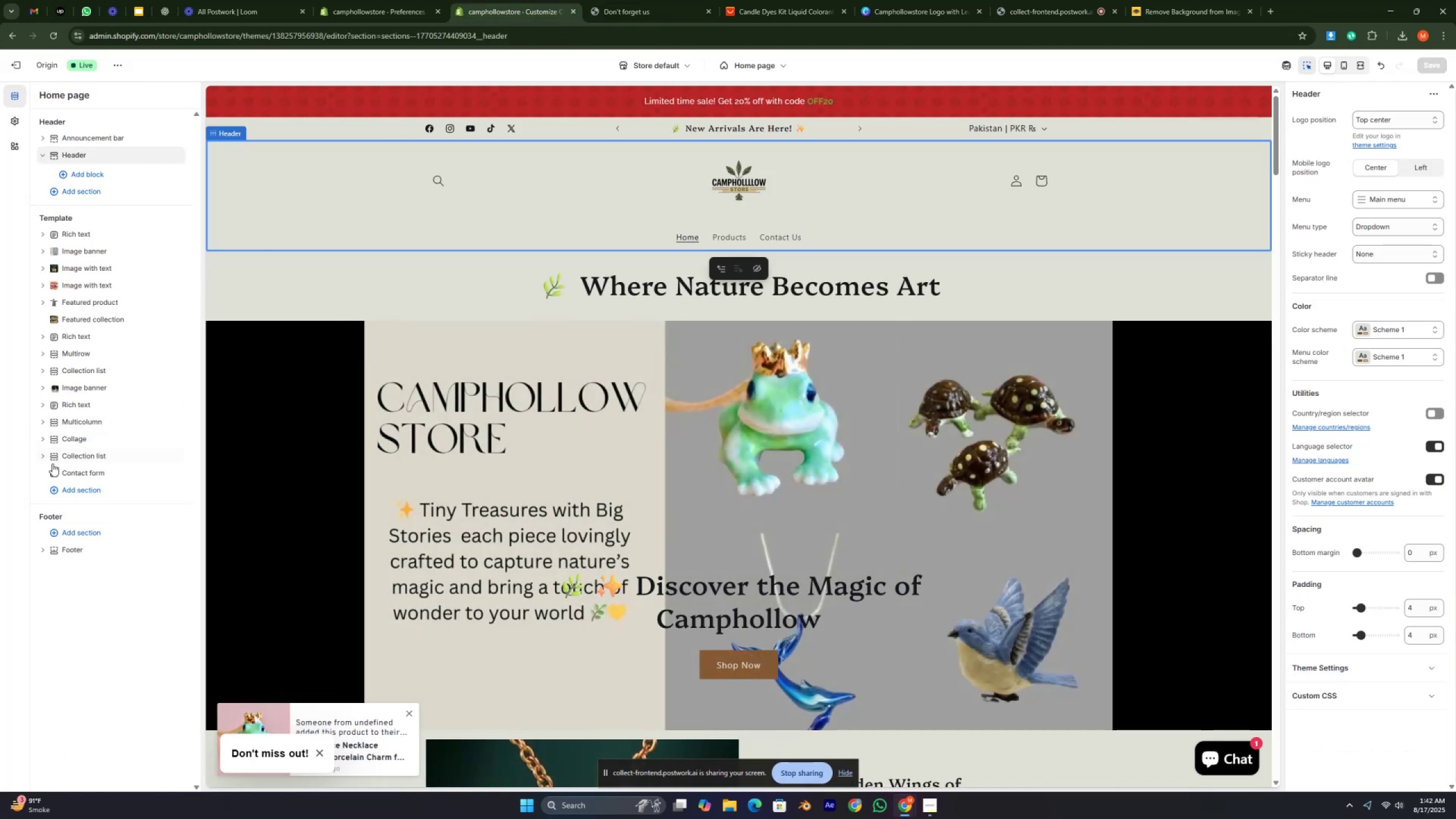 
left_click_drag(start_coordinate=[51, 370], to_coordinate=[50, 266])
 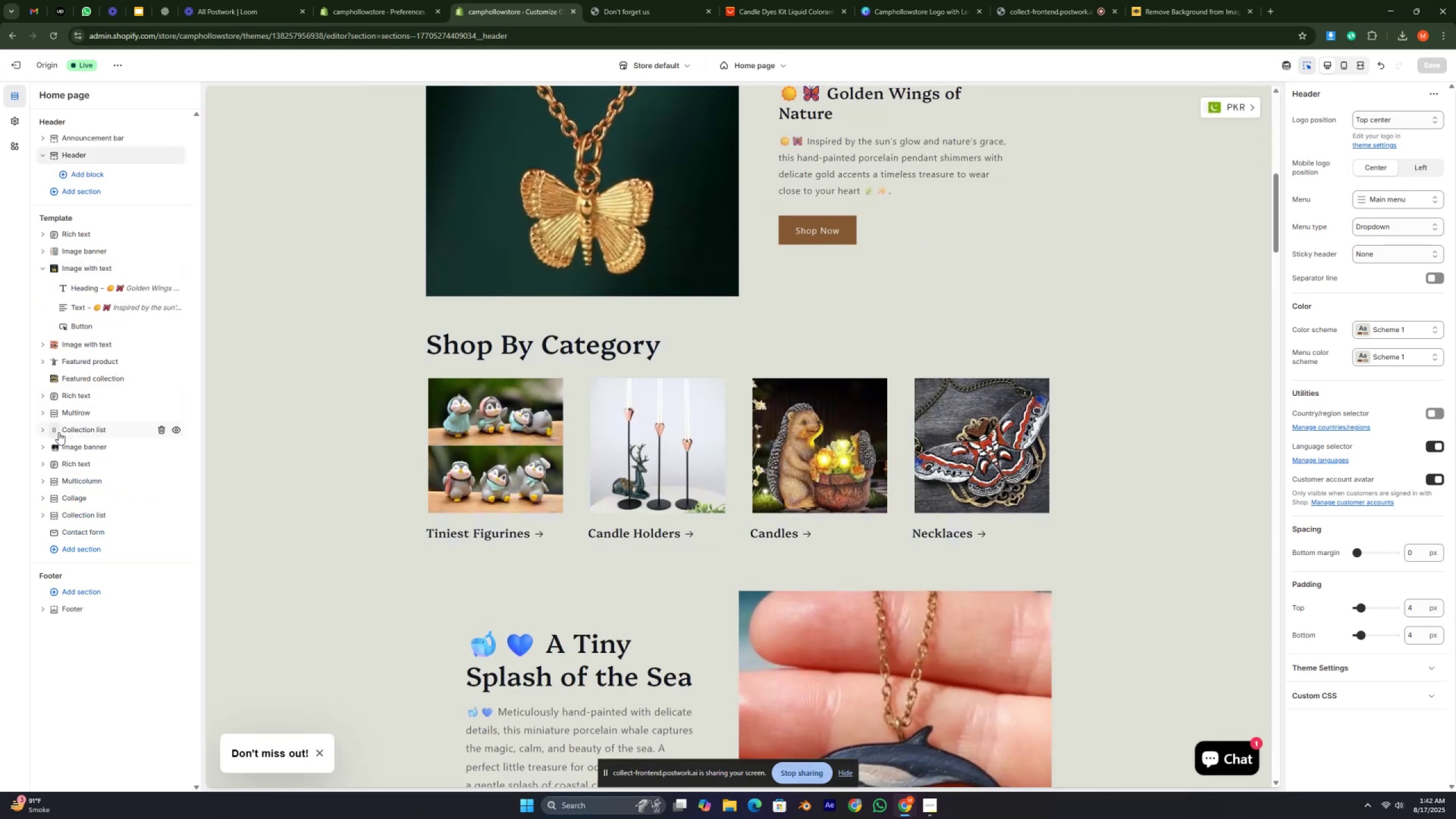 
left_click_drag(start_coordinate=[55, 433], to_coordinate=[59, 268])
 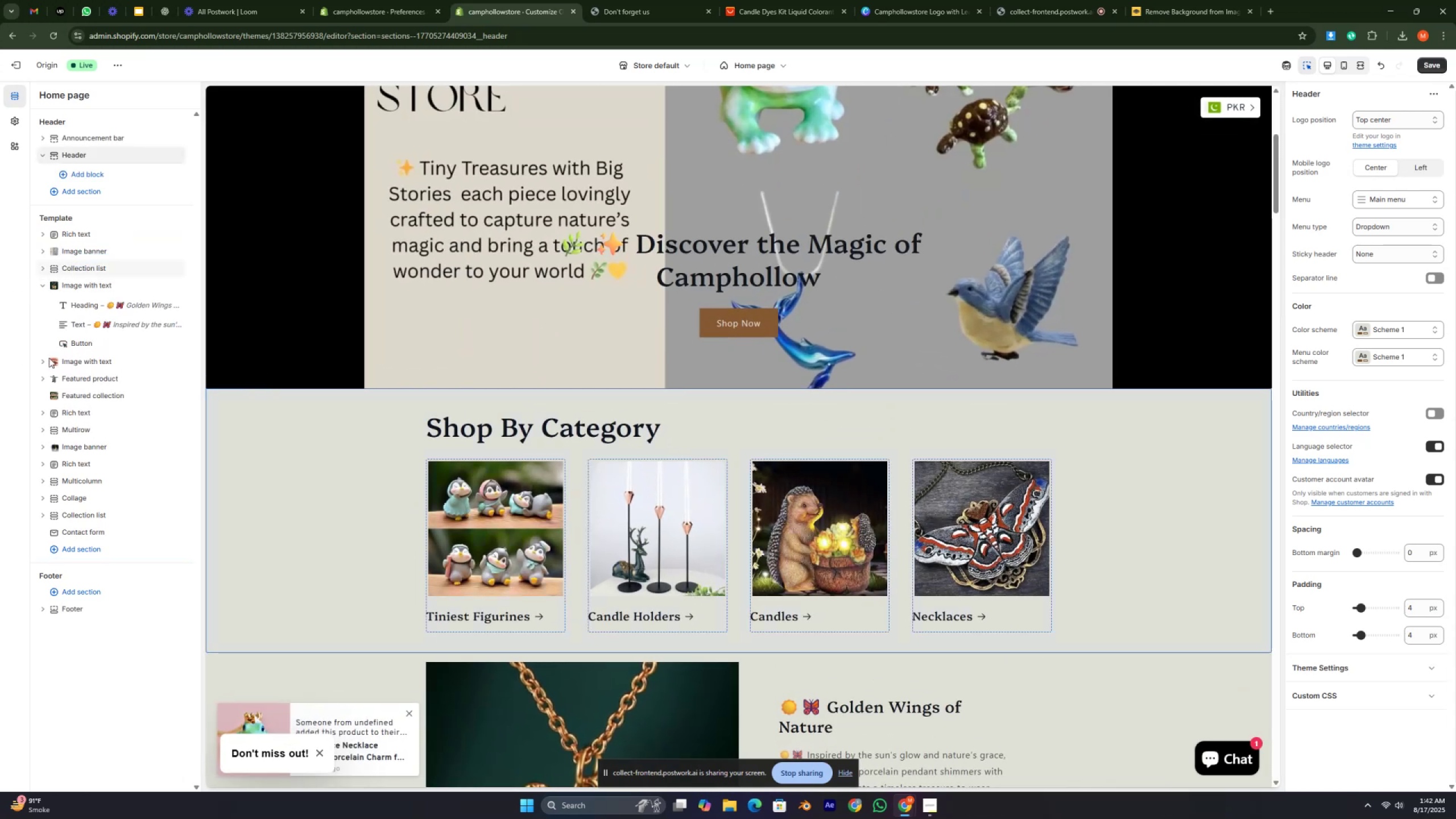 
scroll: coordinate [540, 392], scroll_direction: up, amount: 17.0
 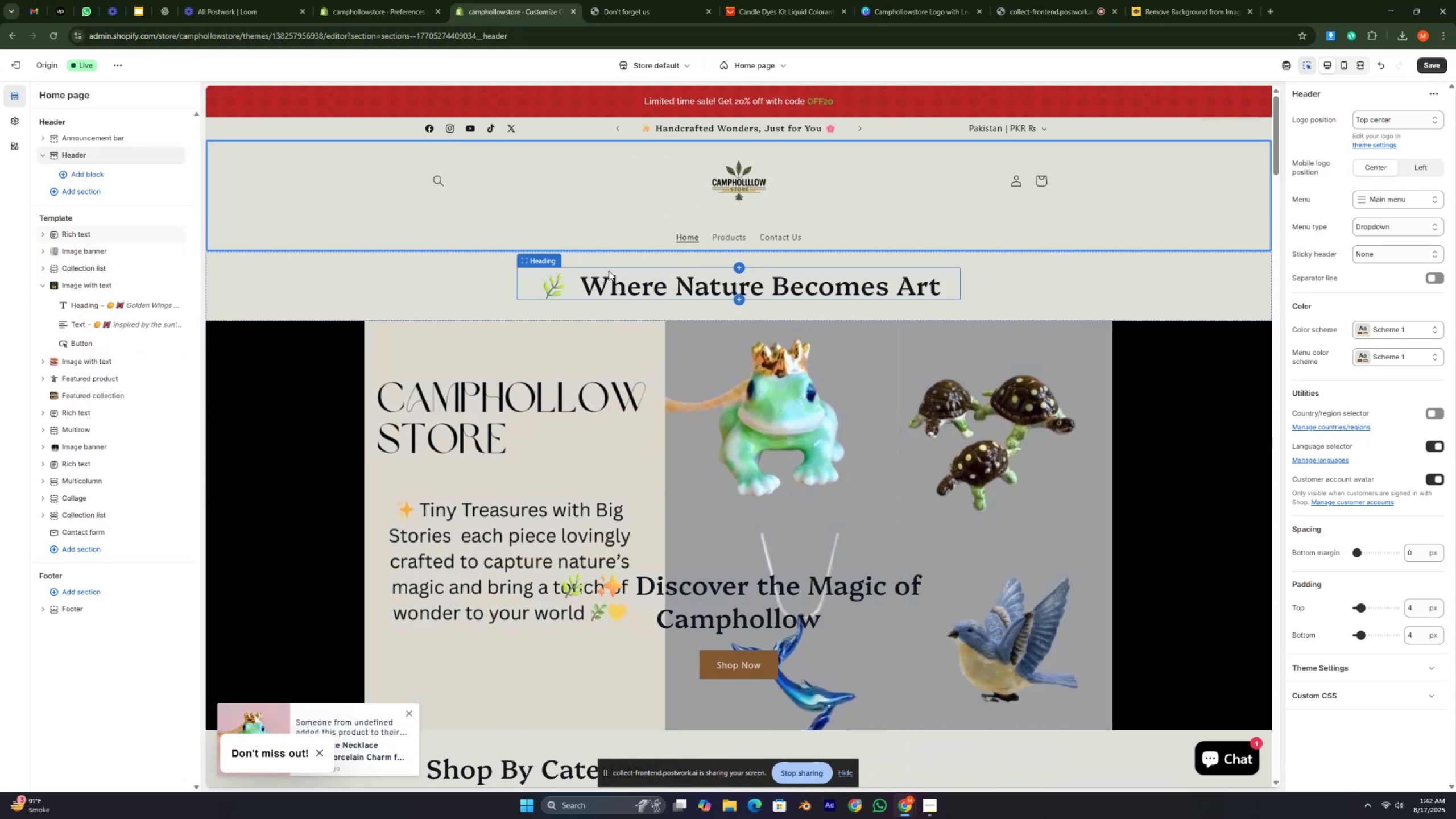 
scroll: coordinate [593, 427], scroll_direction: down, amount: 25.0
 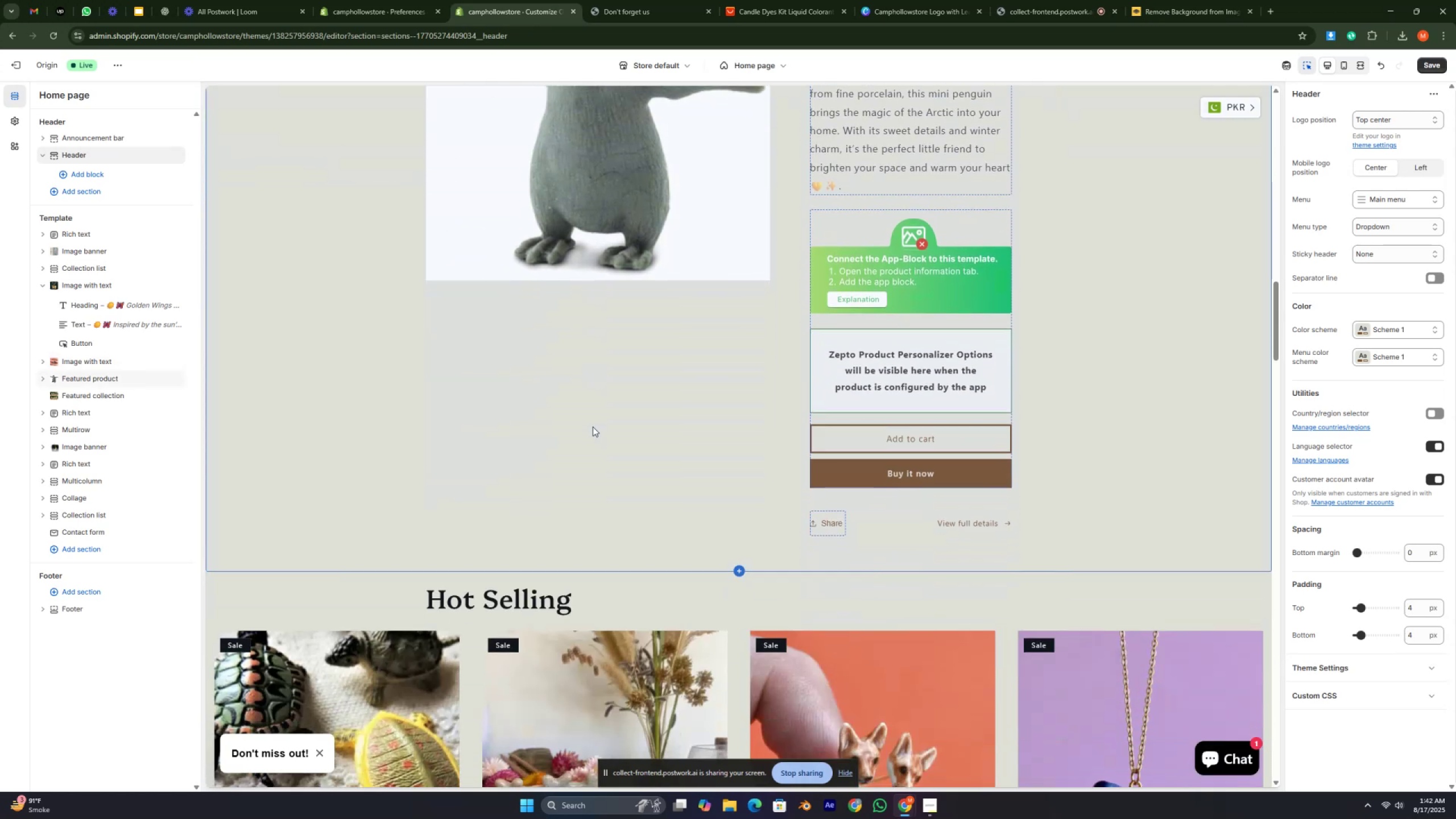 
scroll: coordinate [442, 410], scroll_direction: up, amount: 8.0
 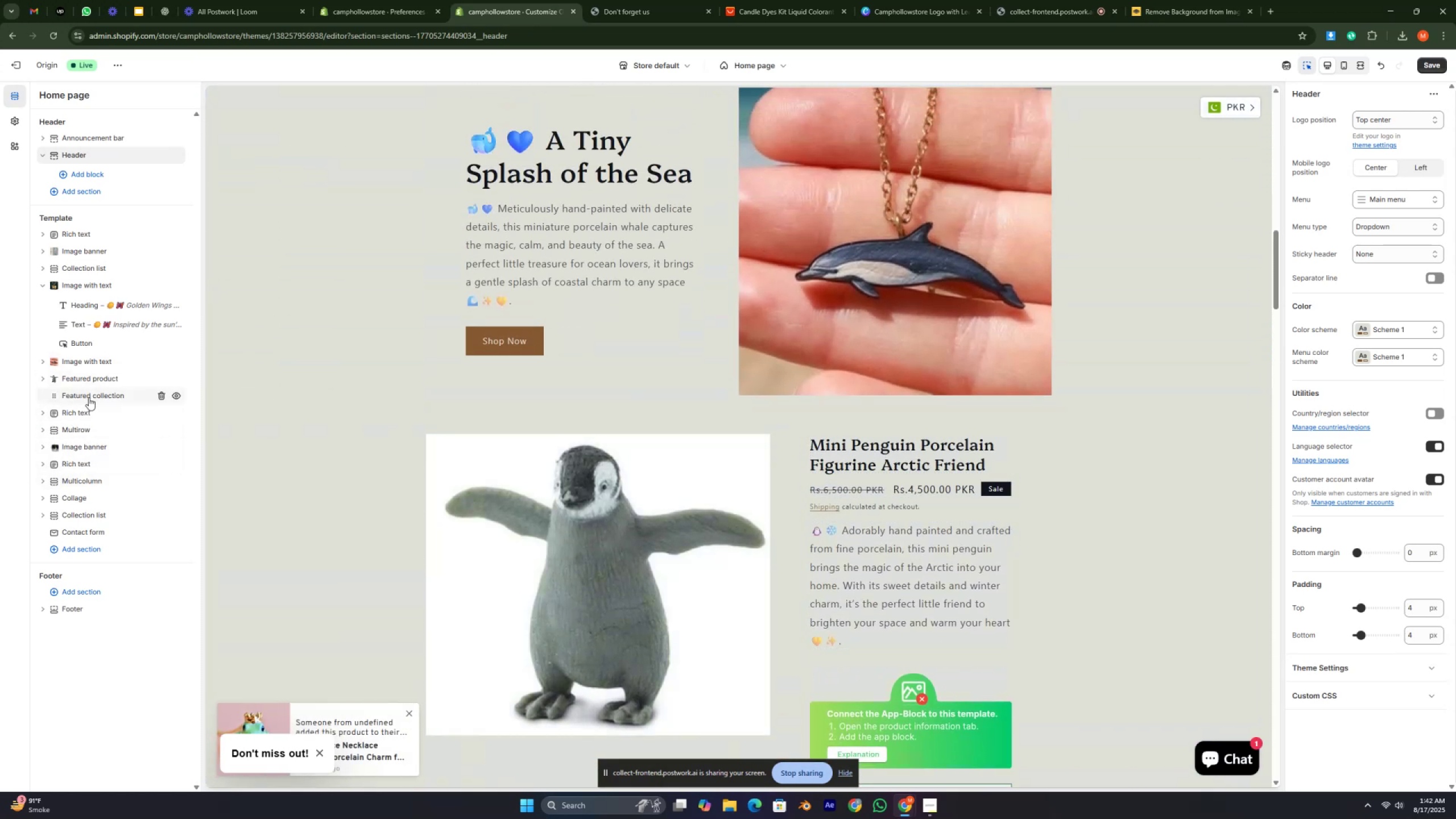 
left_click_drag(start_coordinate=[55, 397], to_coordinate=[42, 431])
 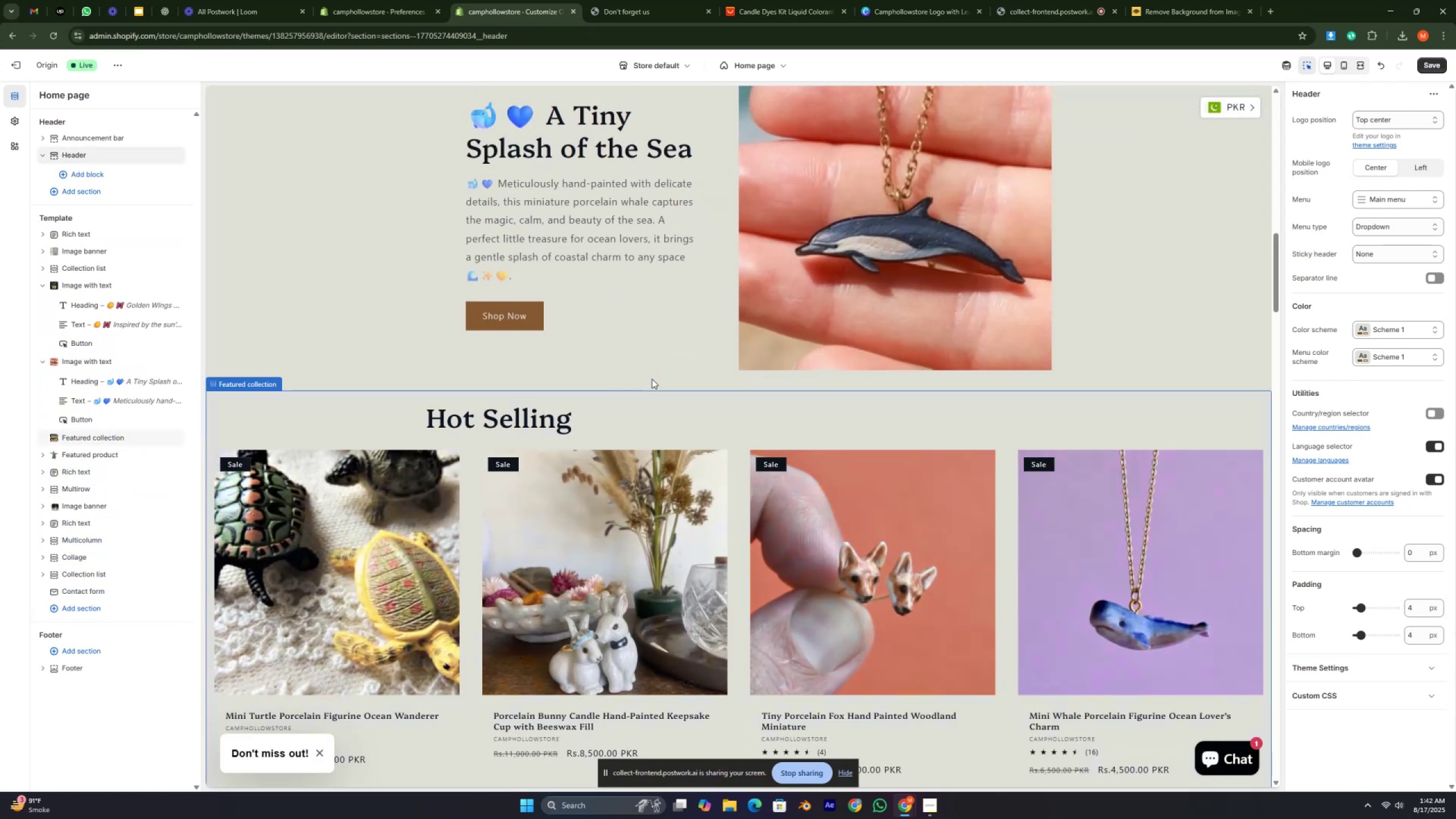 
scroll: coordinate [880, 424], scroll_direction: down, amount: 80.0
 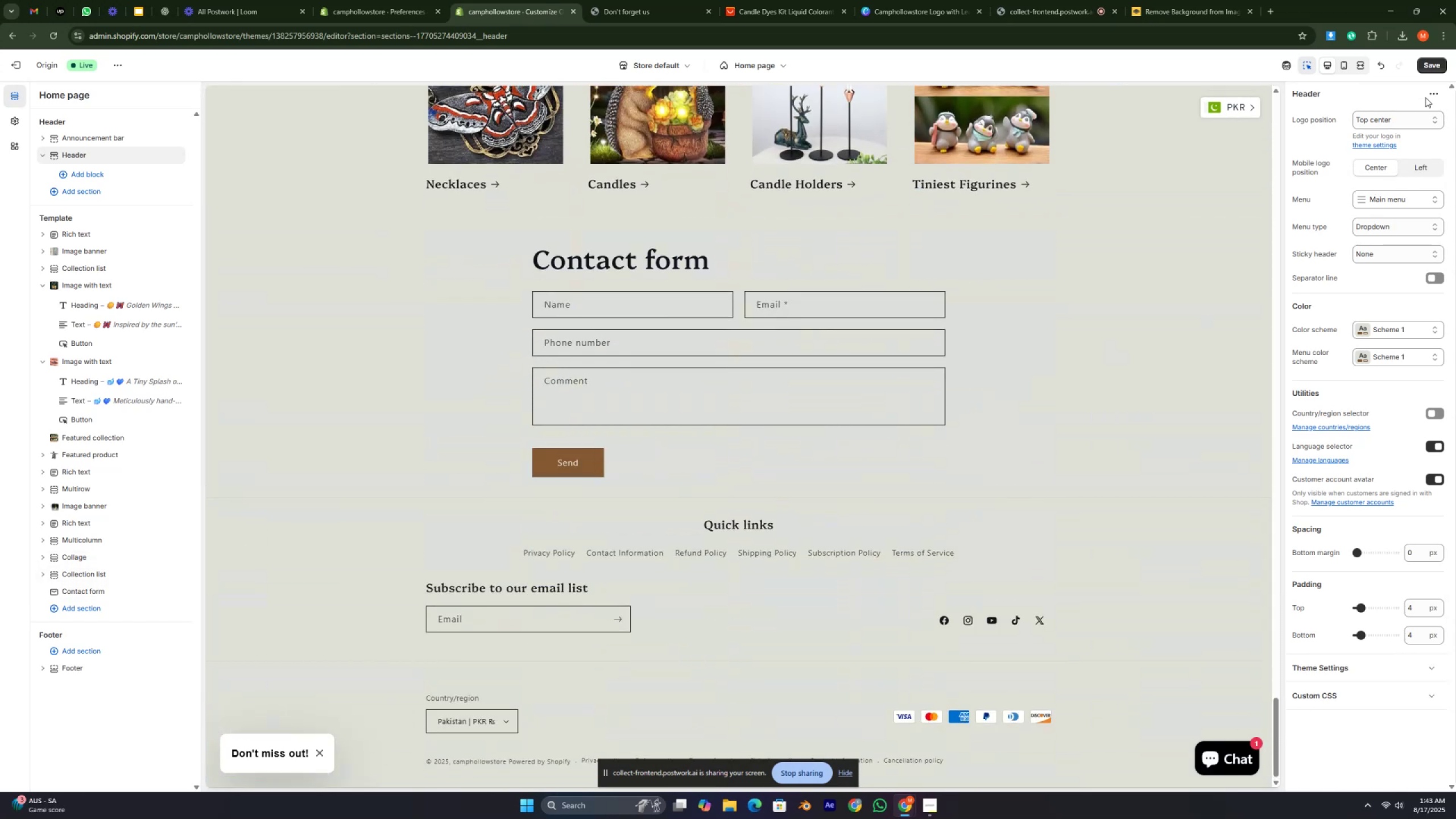 
left_click([1436, 66])
 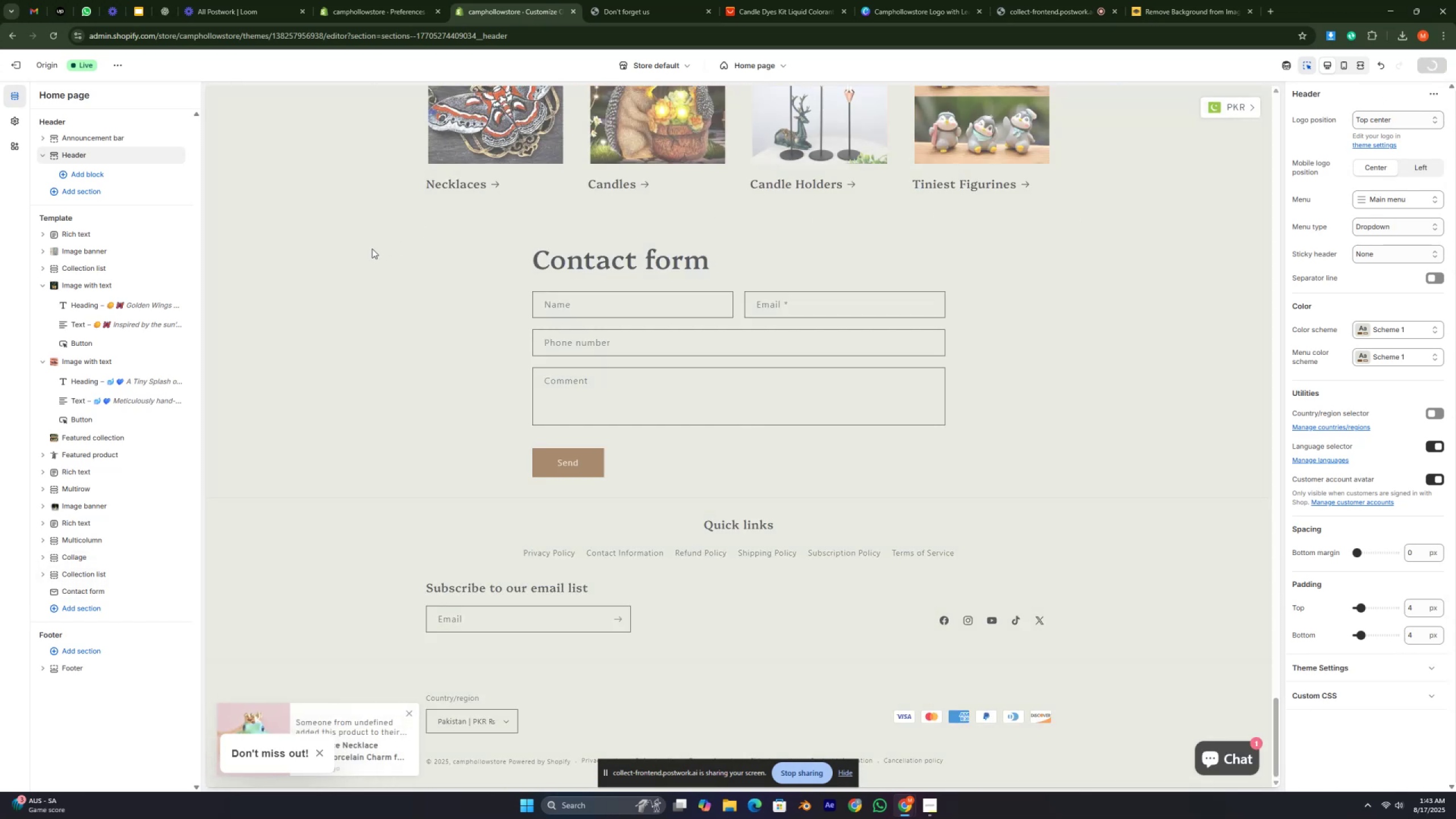 
left_click([644, 0])
 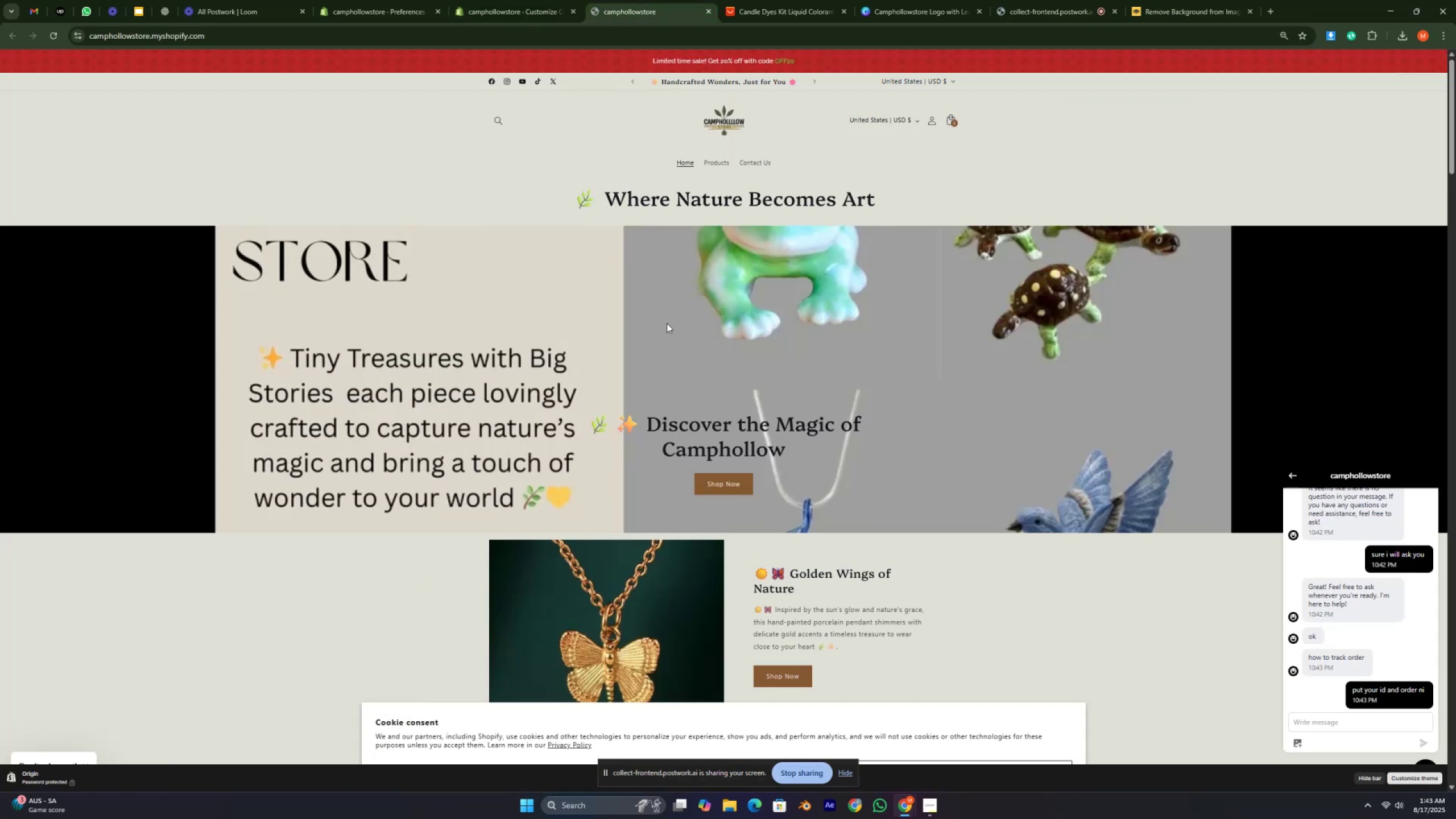 
scroll: coordinate [673, 357], scroll_direction: down, amount: 8.0
 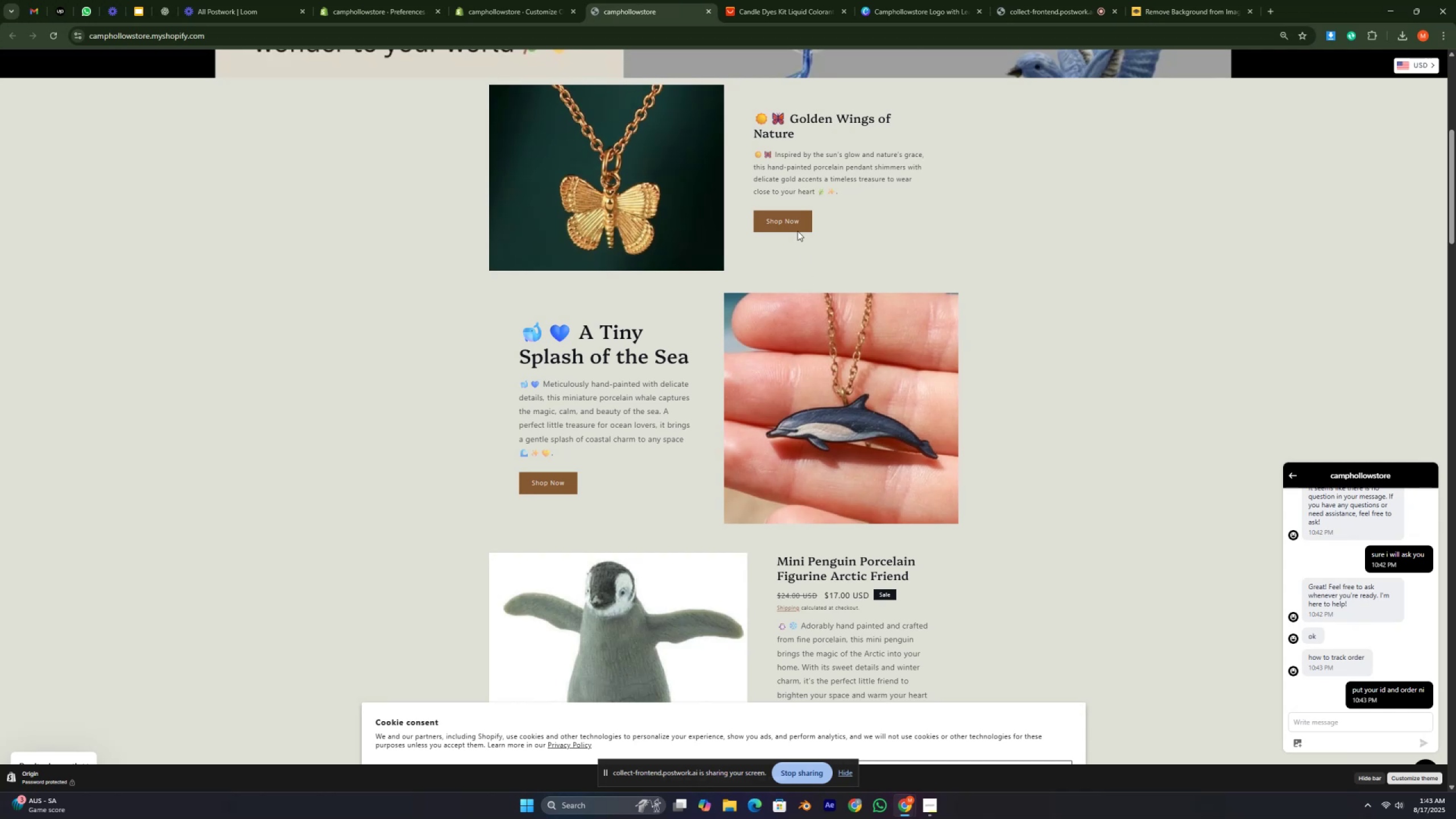 
left_click([790, 210])
 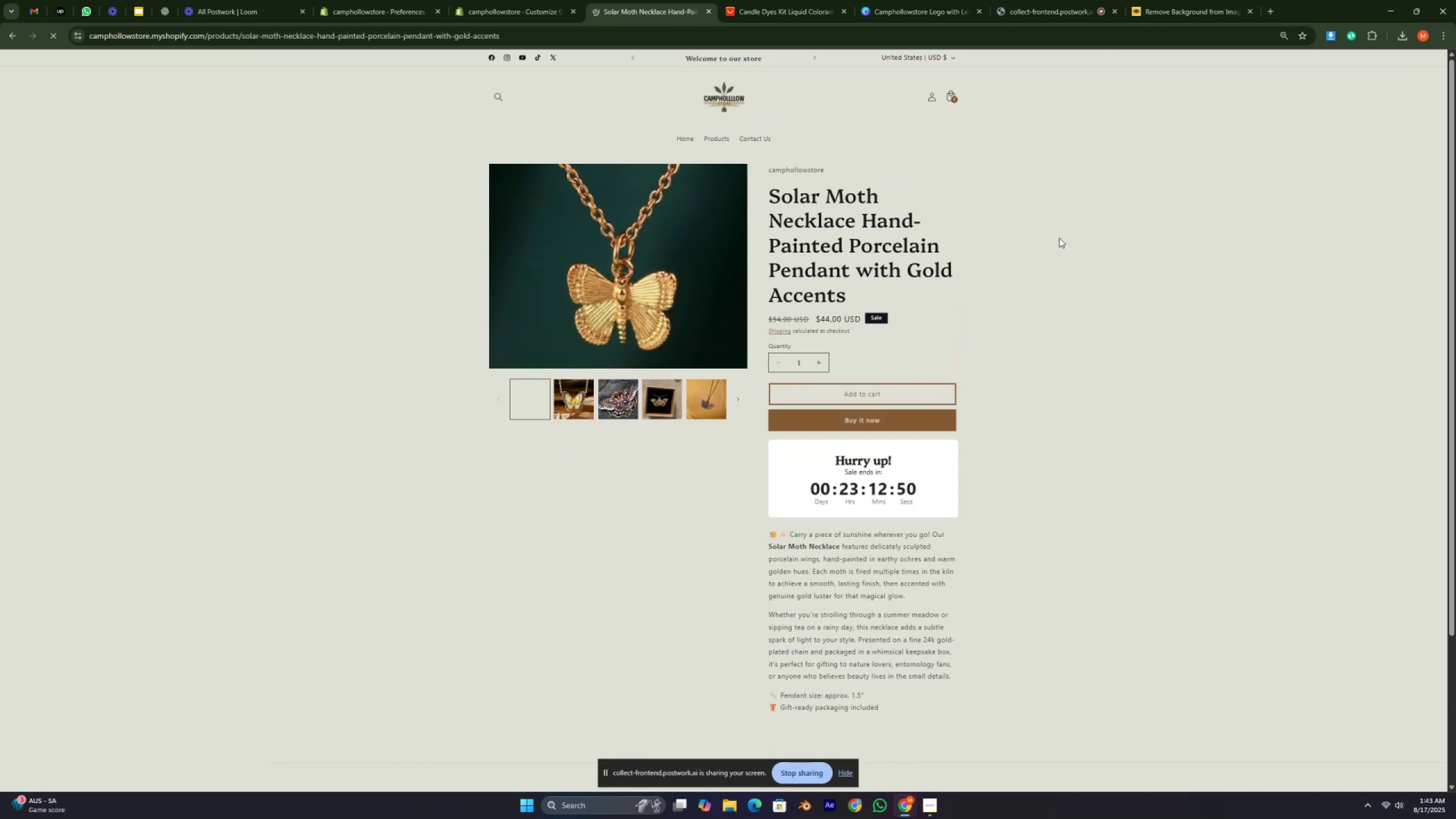 
double_click([1078, 259])
 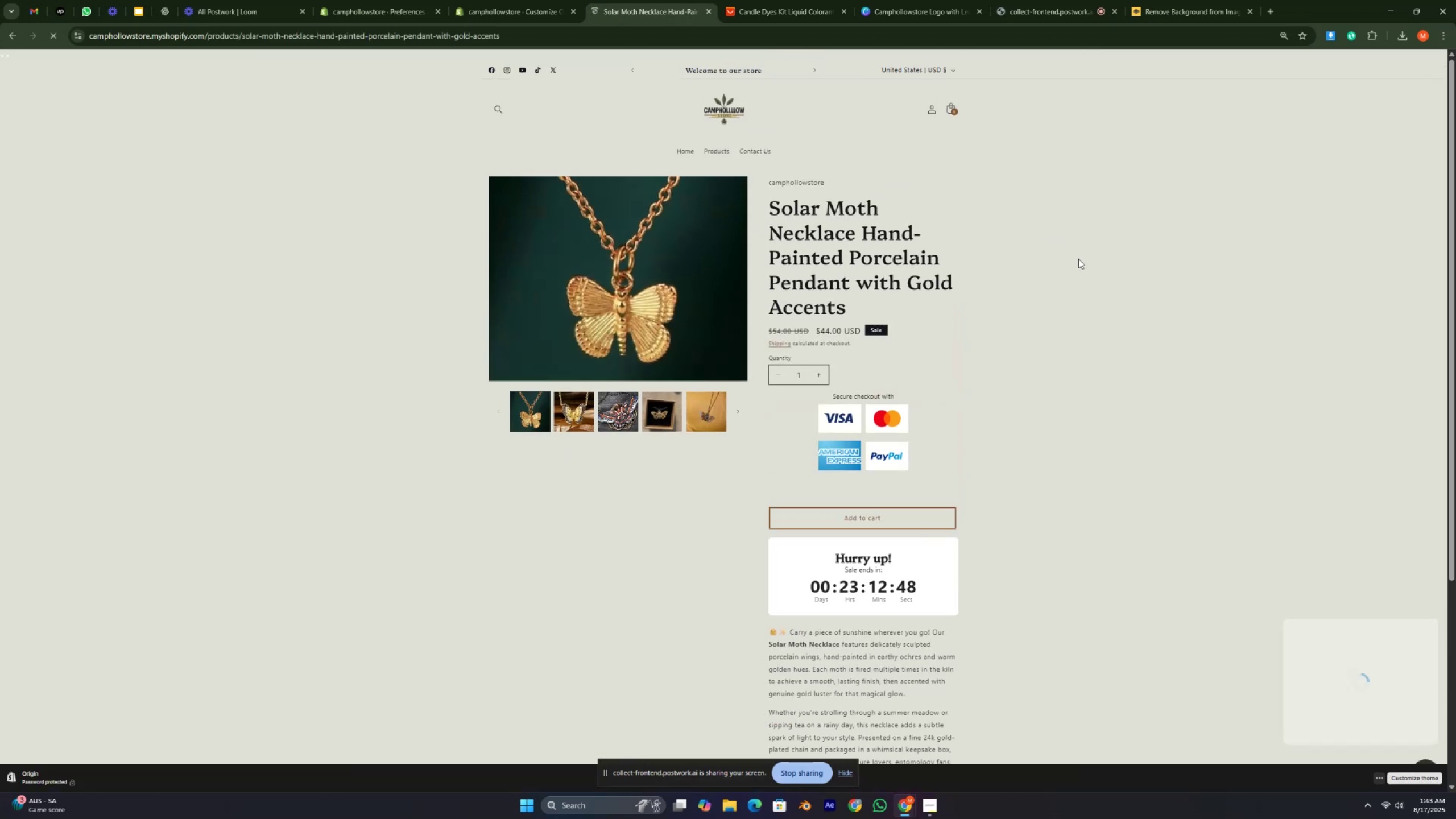 
triple_click([1078, 259])
 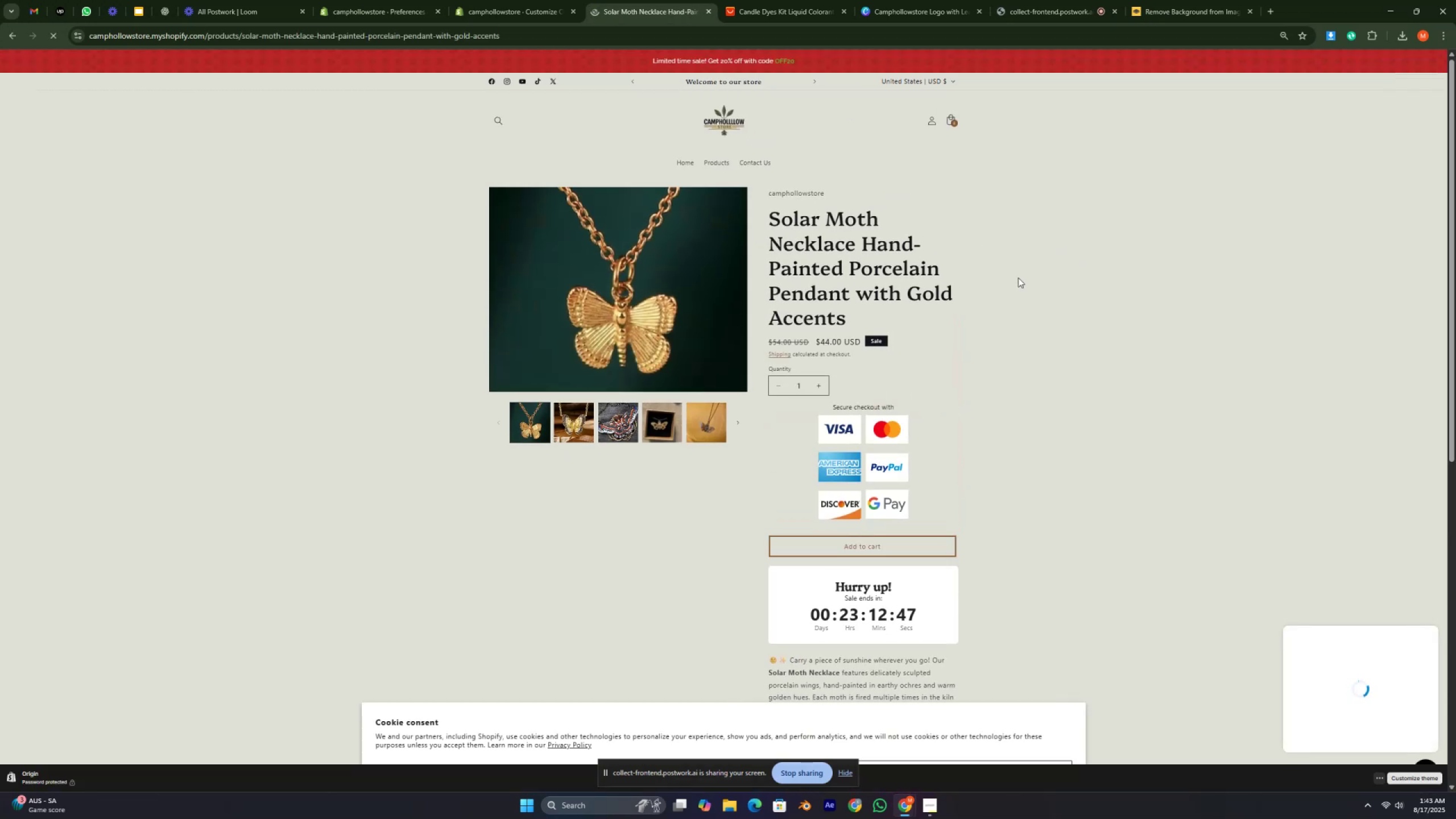 
left_click_drag(start_coordinate=[1011, 286], to_coordinate=[1012, 288])
 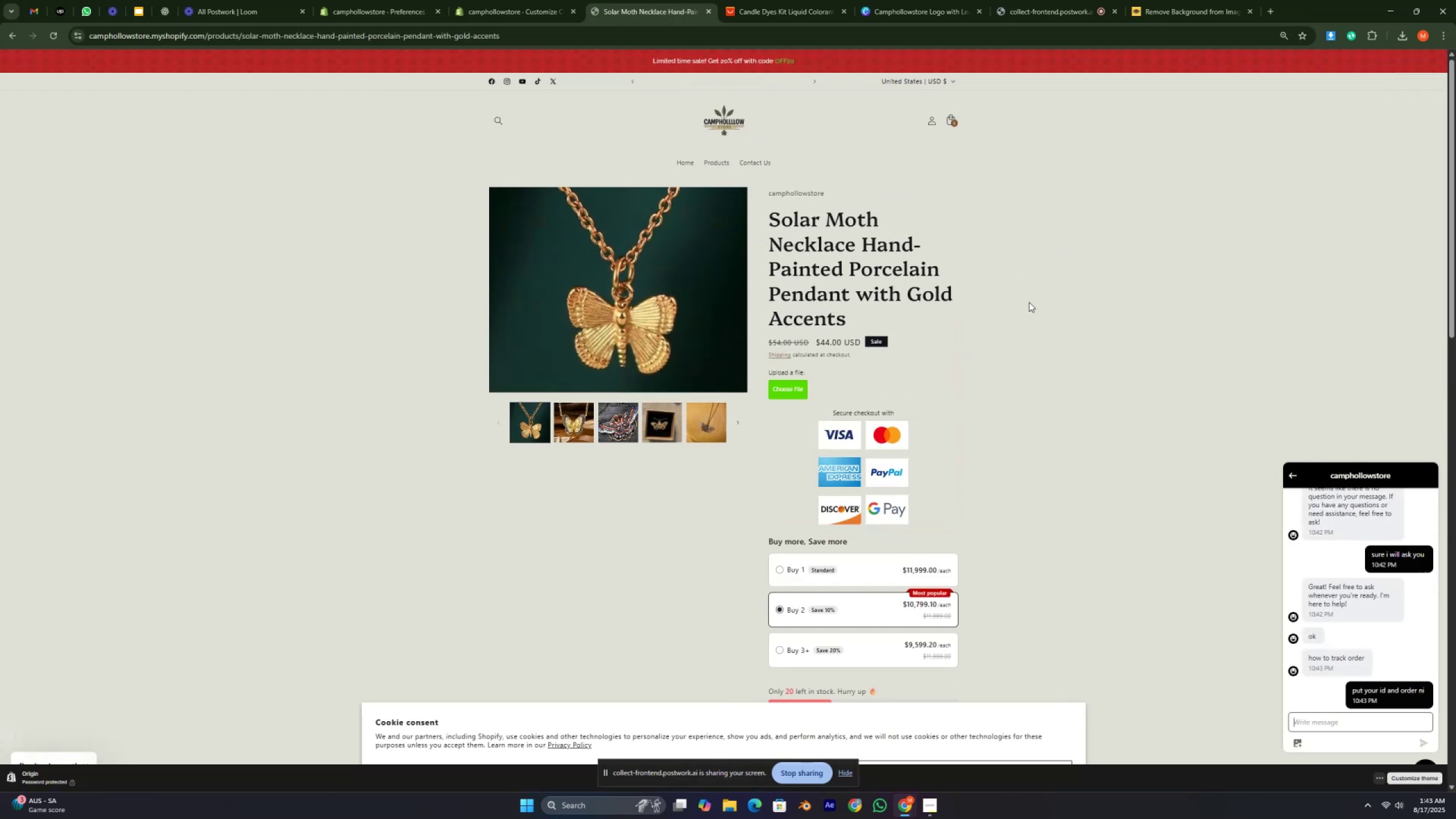 
left_click([1033, 297])
 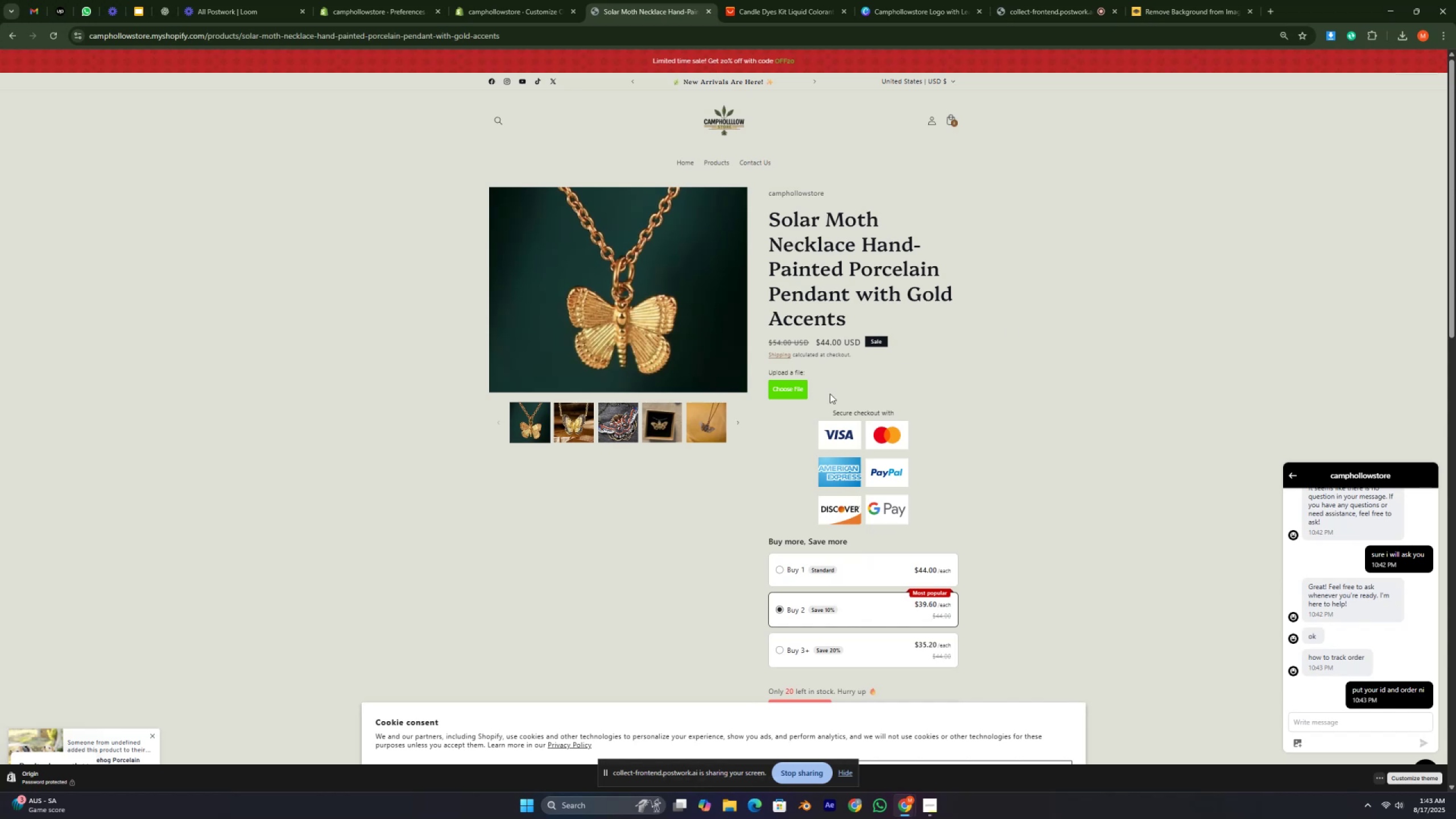 
left_click([792, 389])
 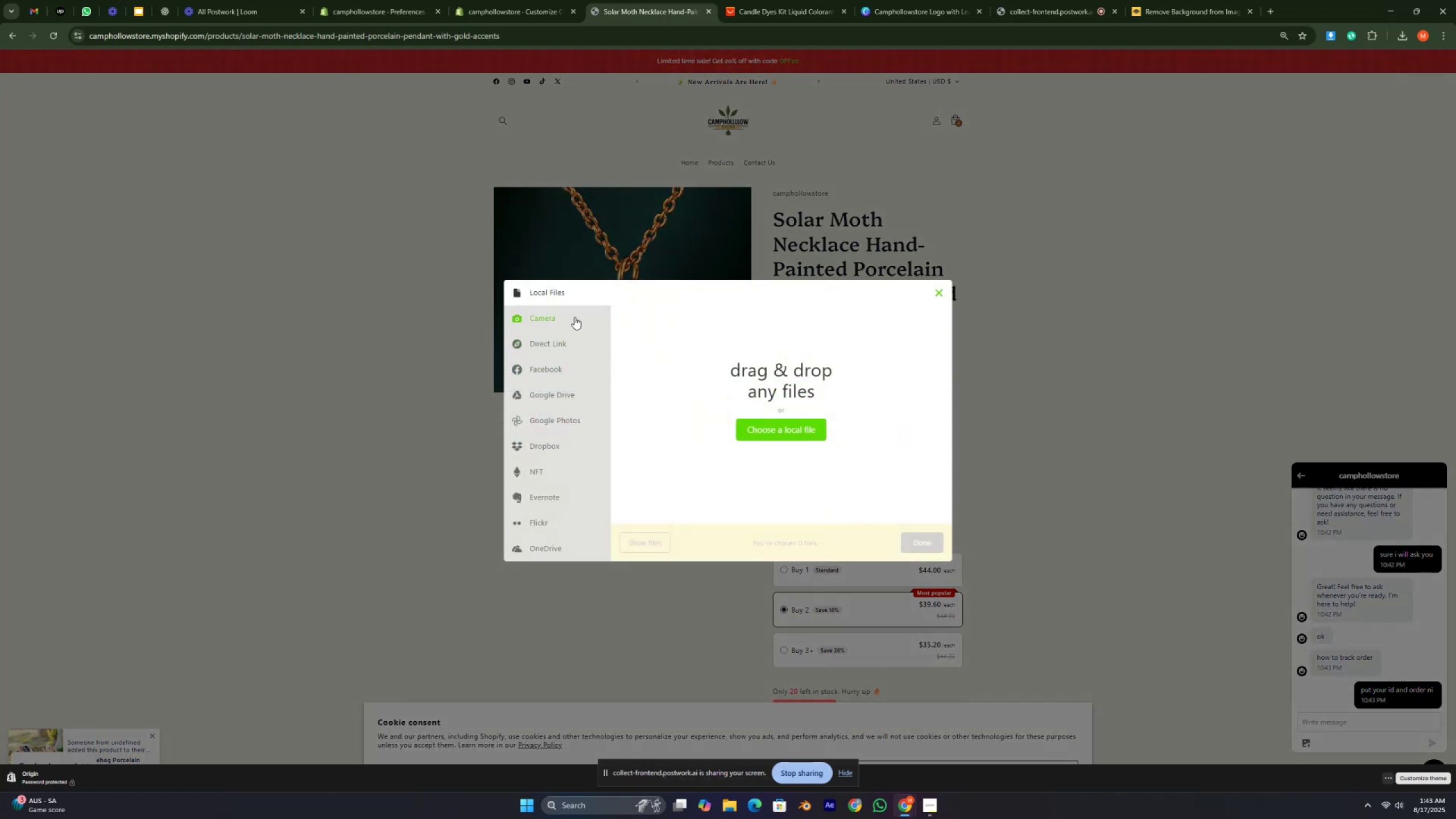 
left_click([791, 433])
 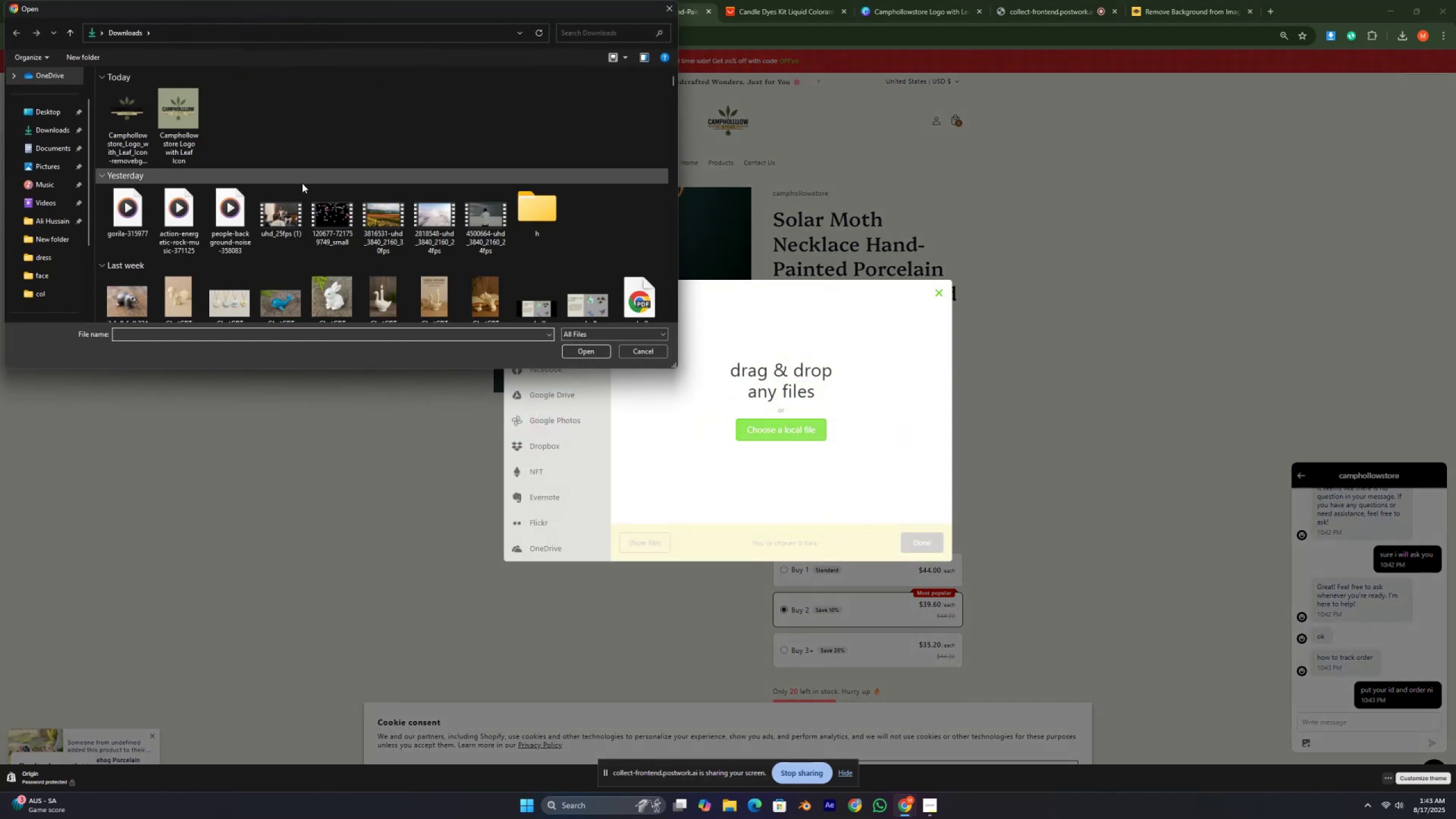 
left_click([291, 220])
 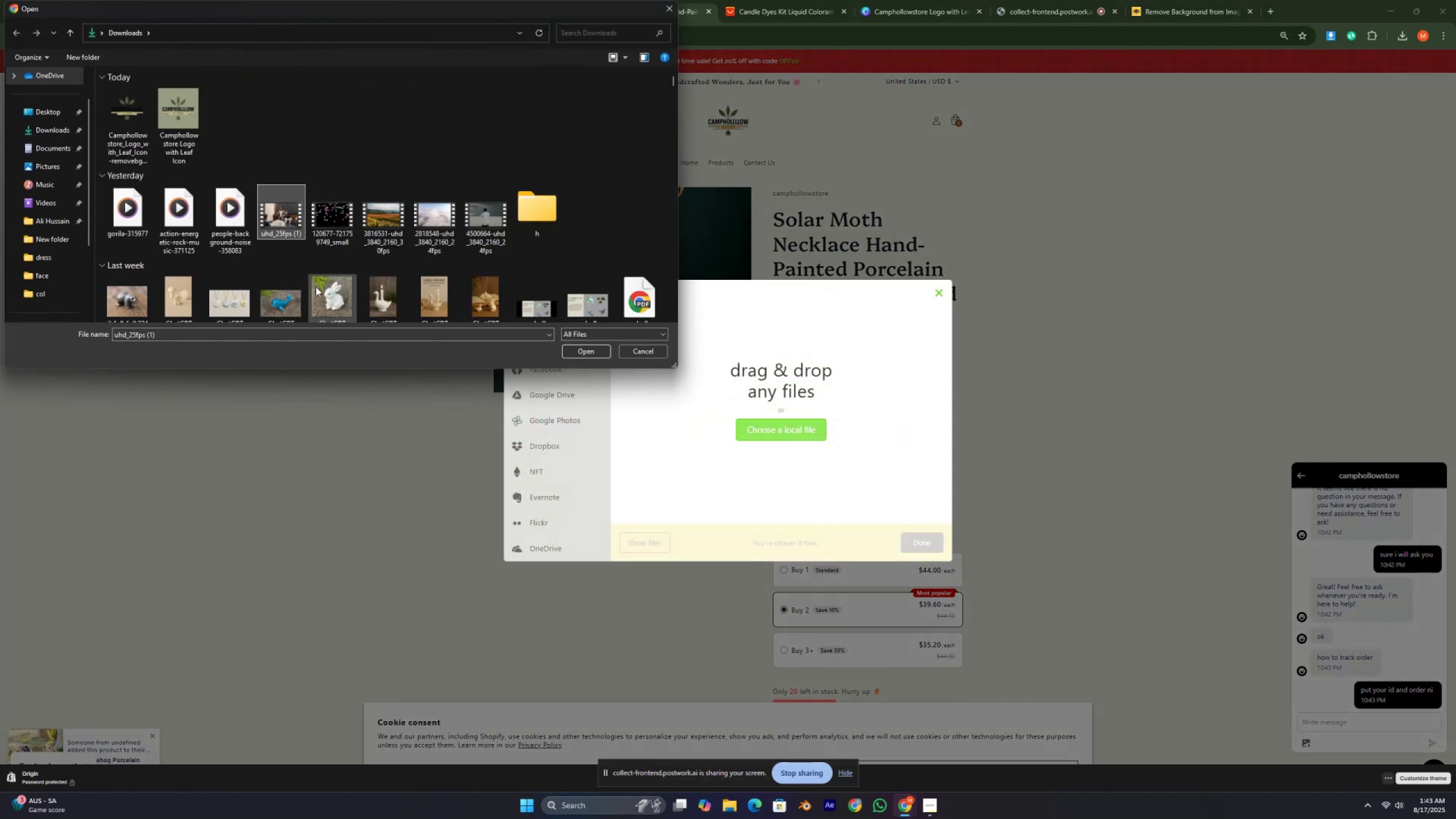 
left_click([319, 293])
 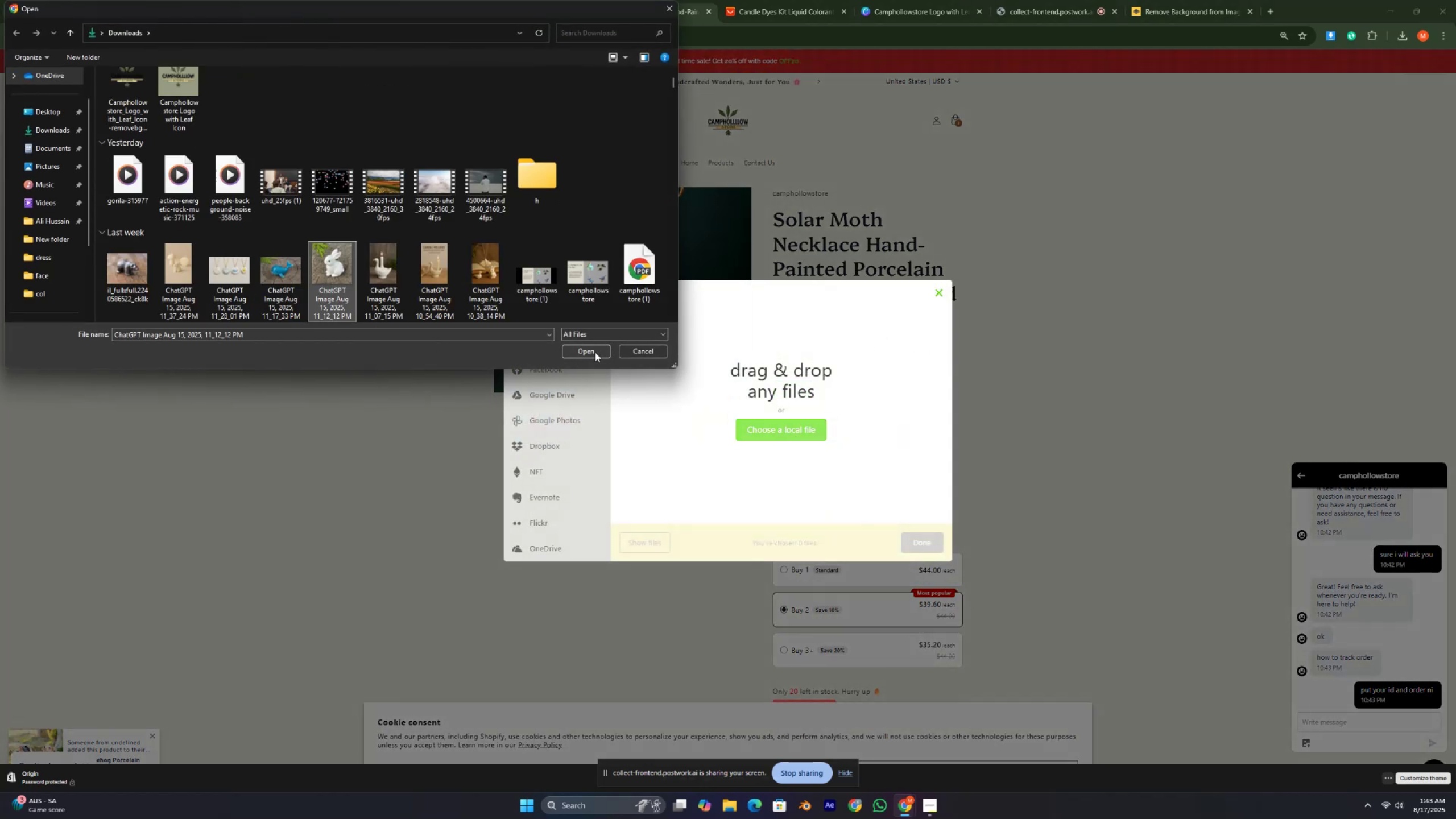 
left_click([601, 351])
 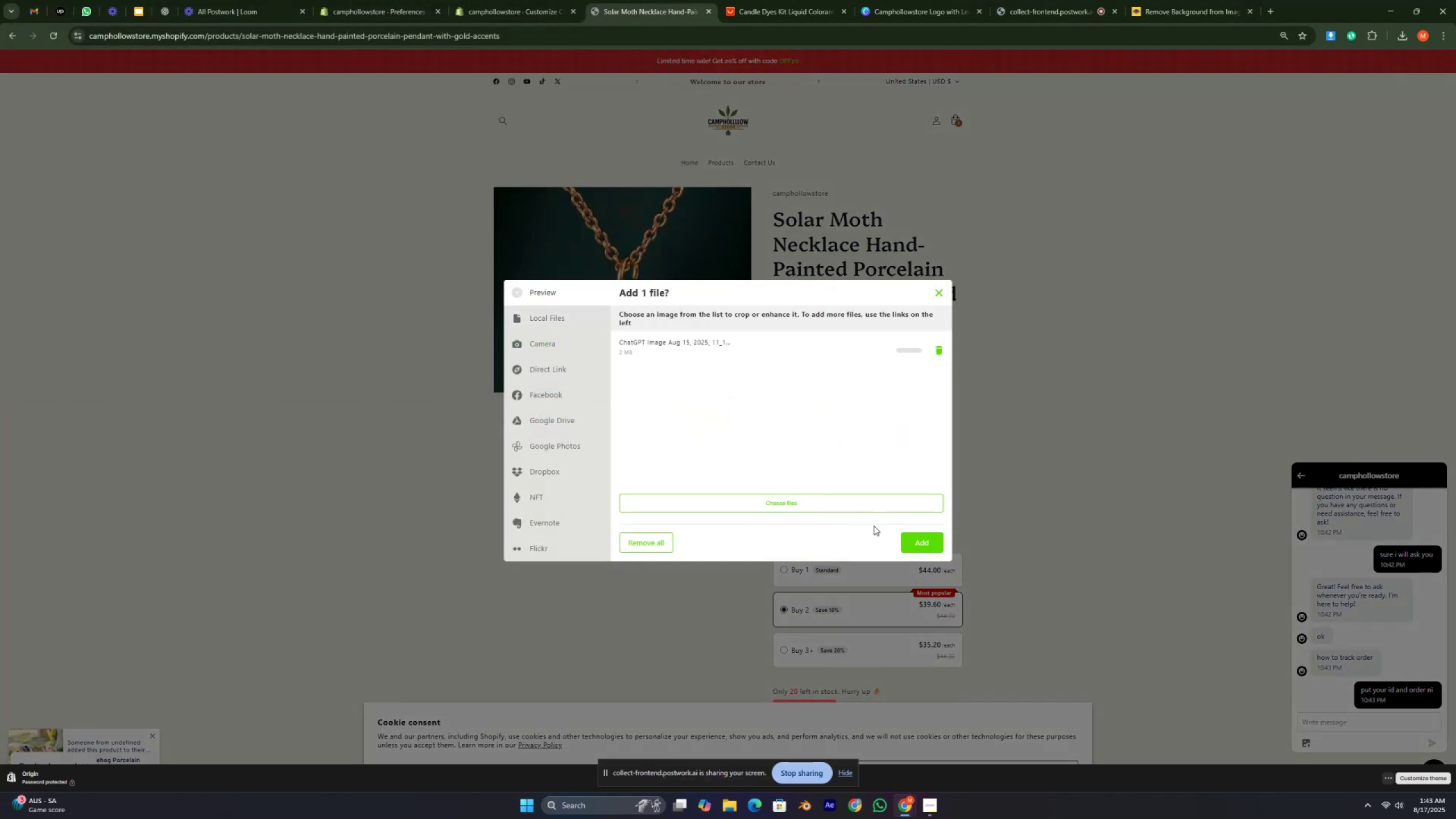 
left_click([923, 544])
 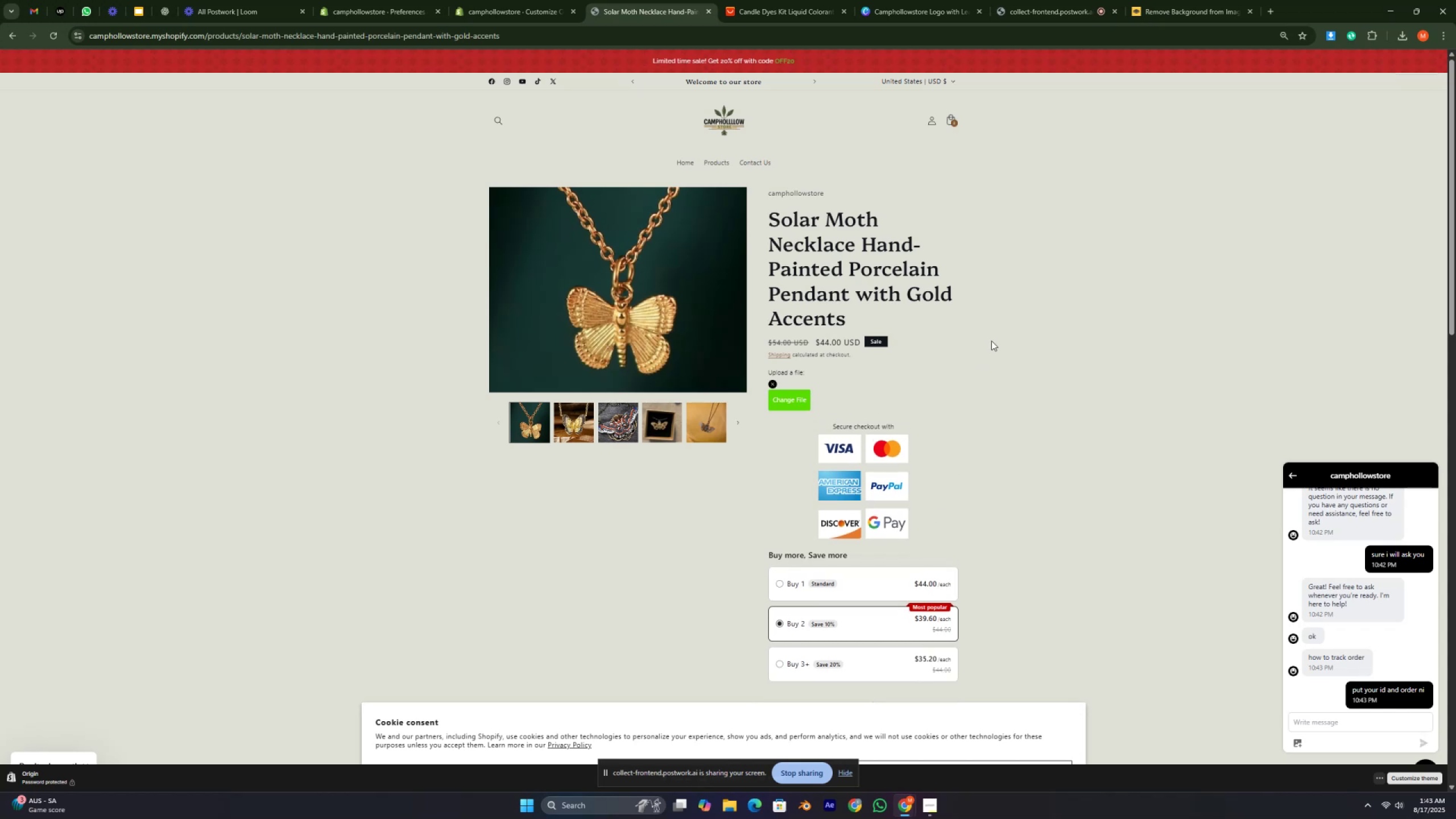 
left_click([991, 341])
 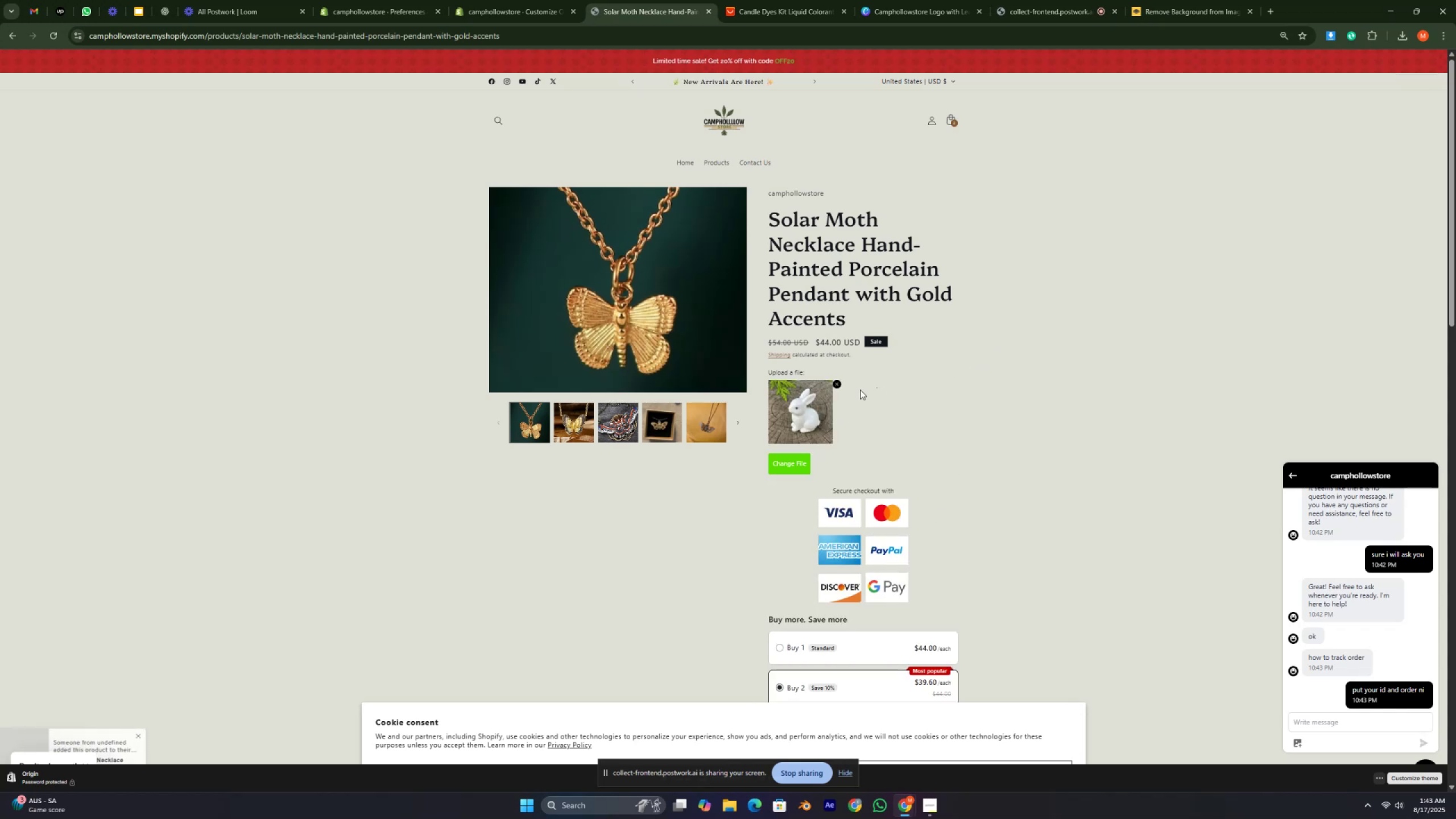 
left_click([796, 420])
 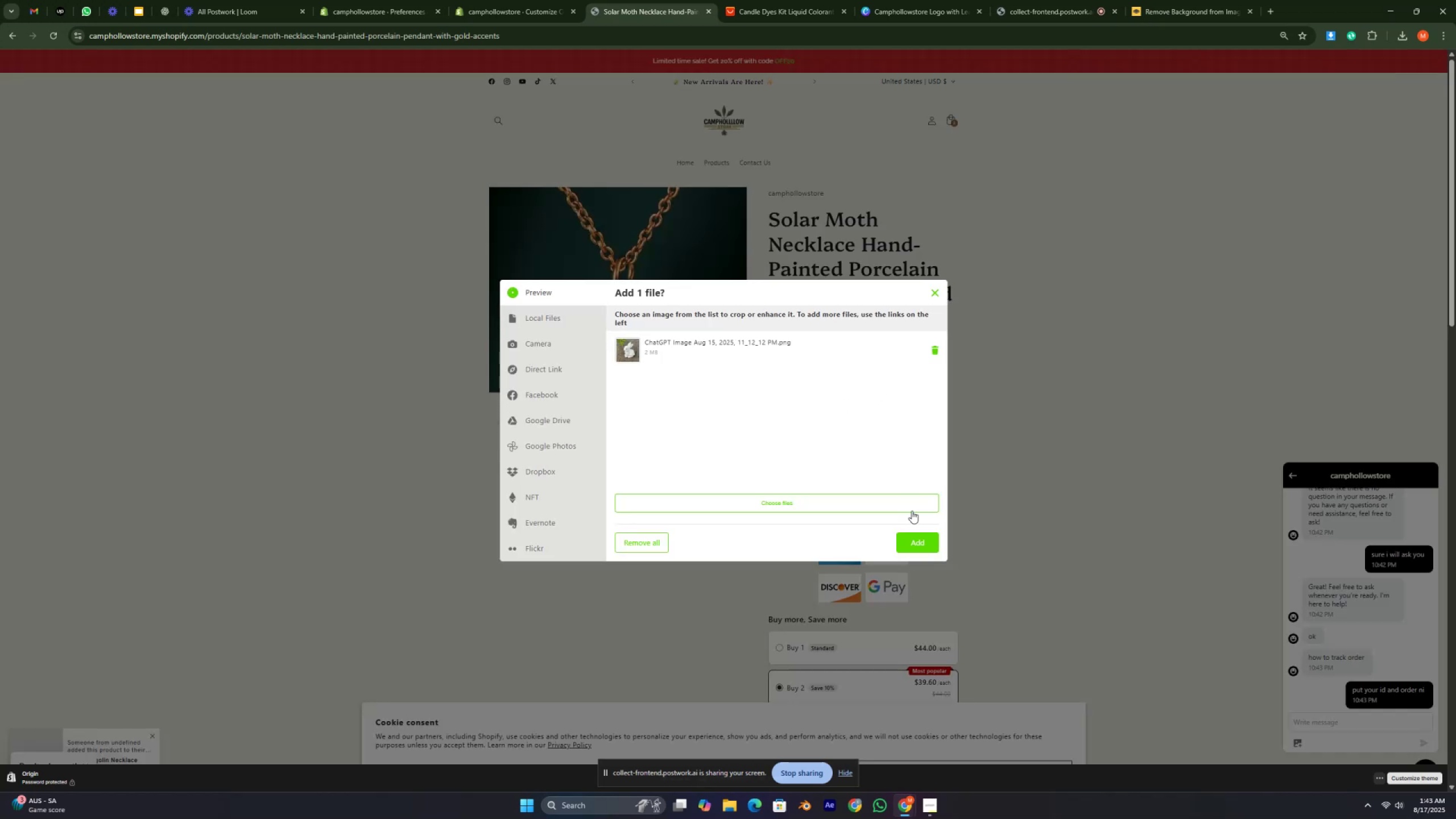 
left_click([923, 545])
 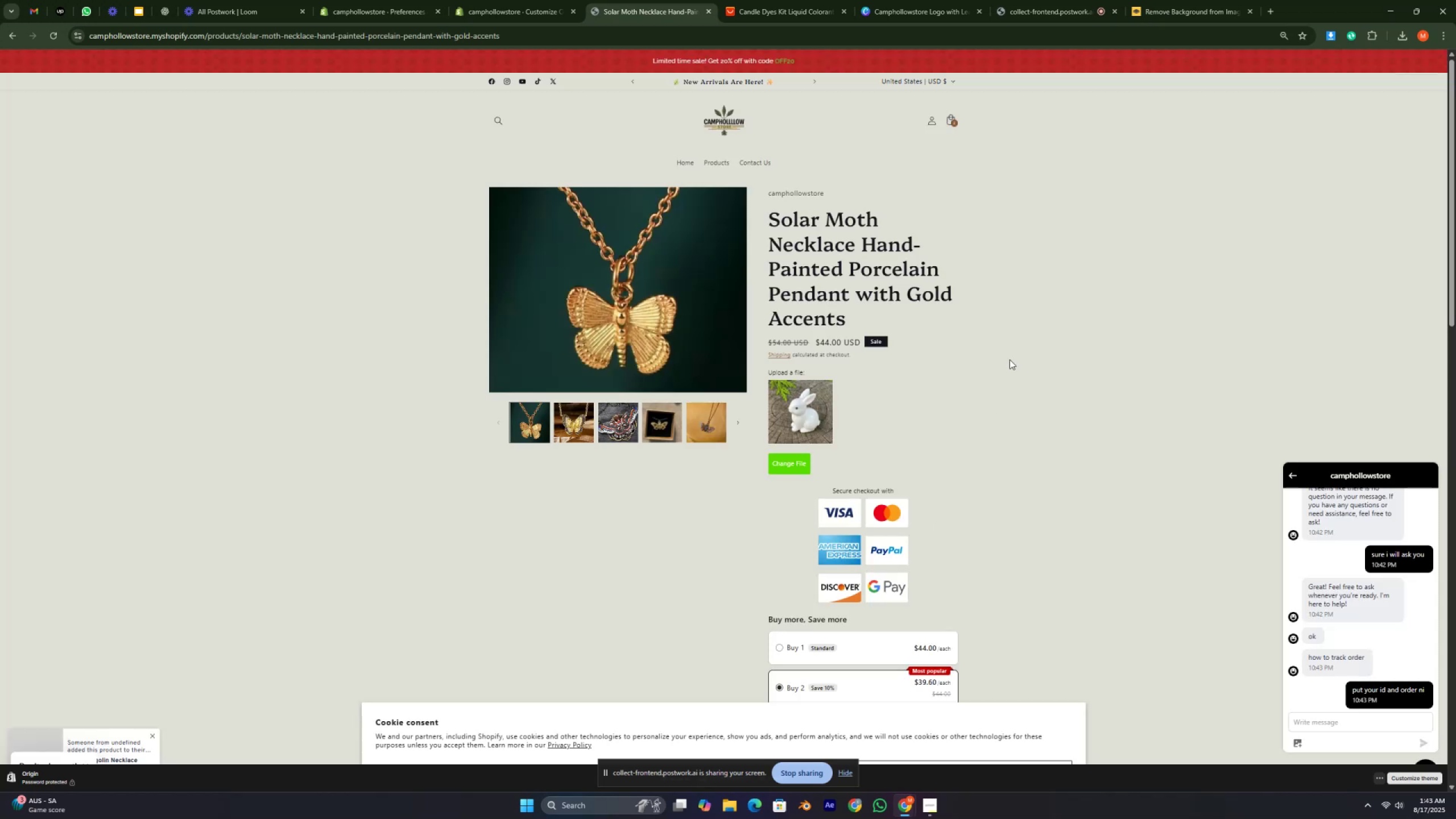 
left_click([1010, 359])
 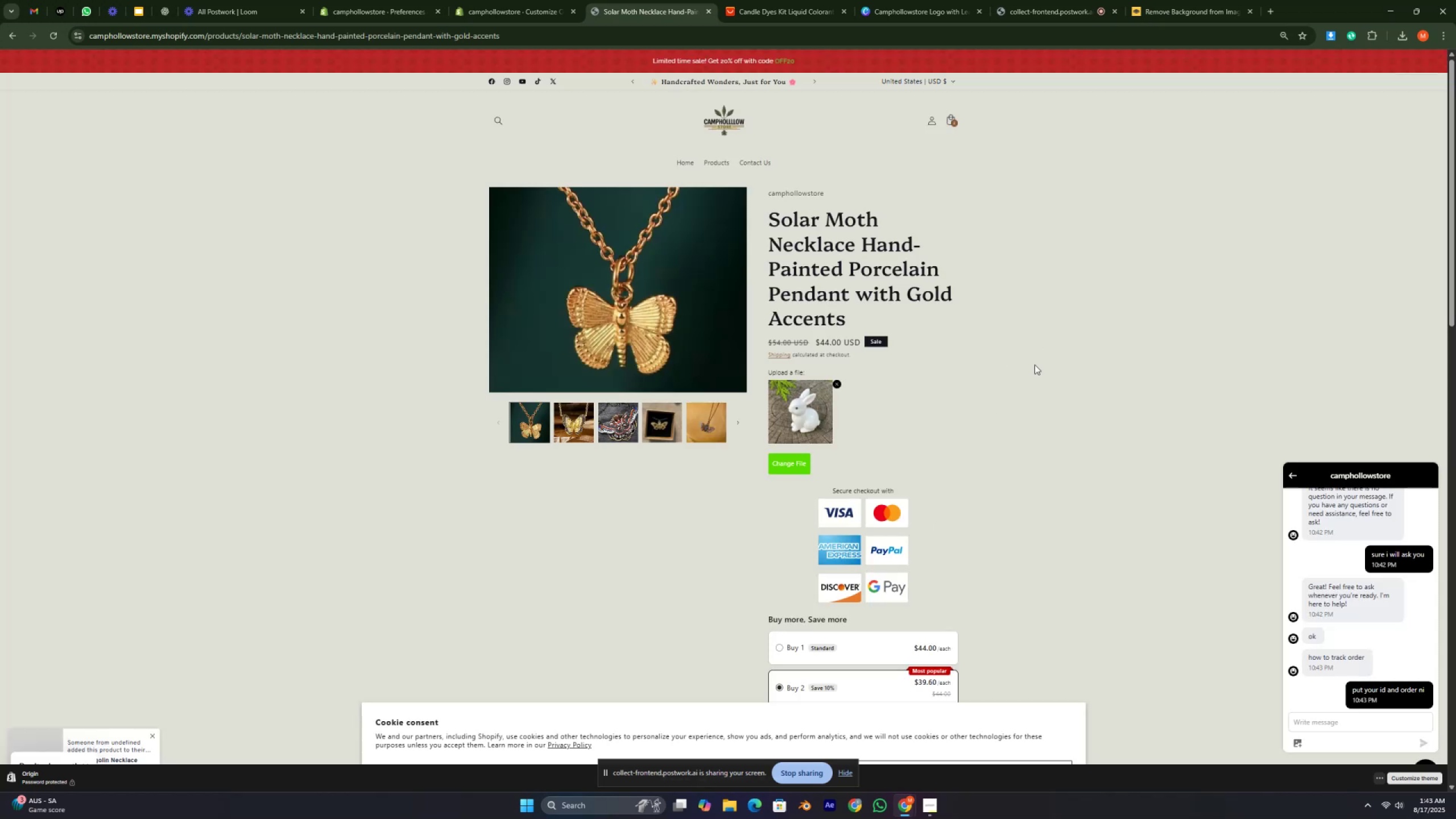 
scroll: coordinate [1007, 425], scroll_direction: down, amount: 7.0
 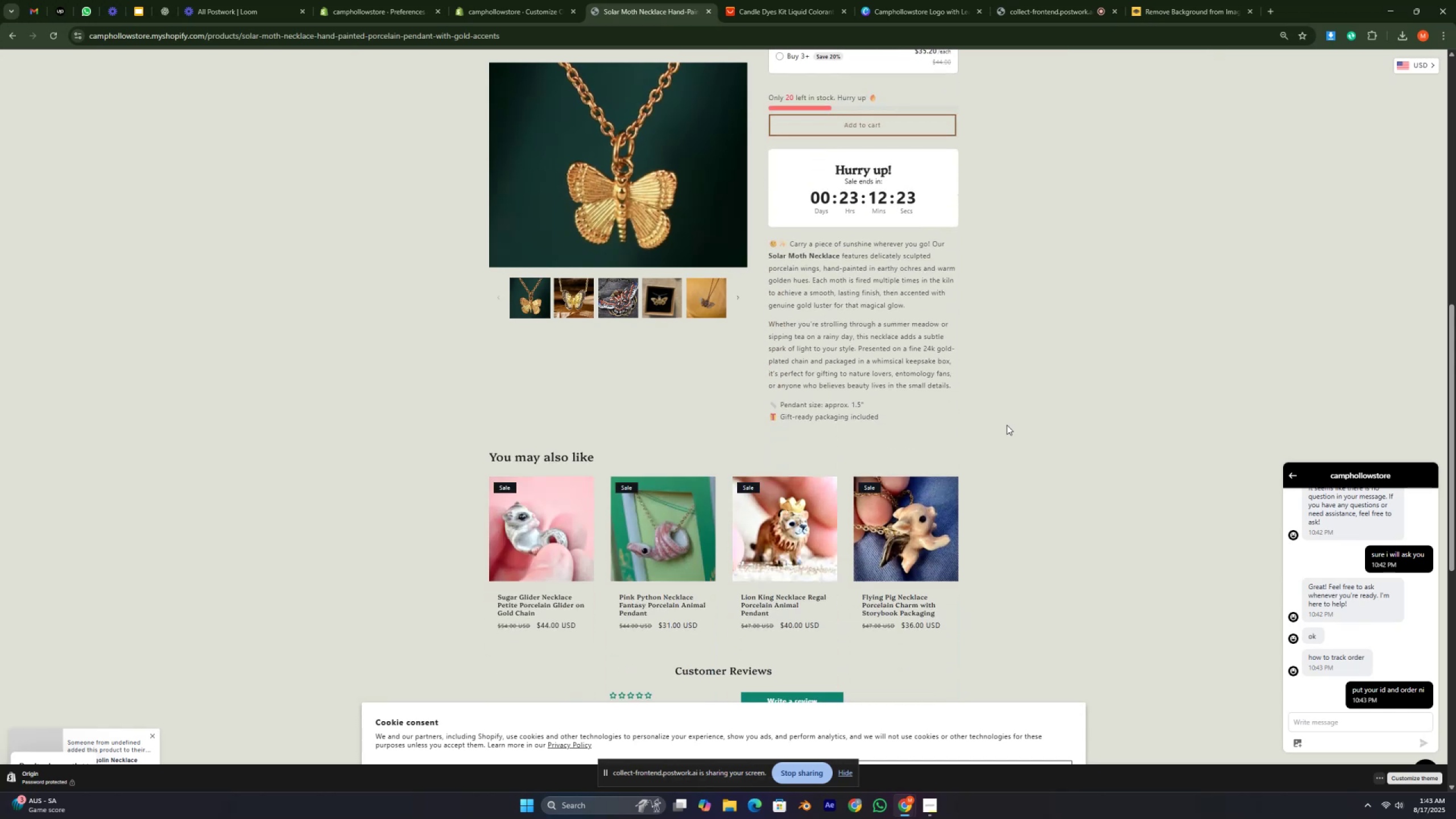 
scroll: coordinate [1007, 423], scroll_direction: up, amount: 10.0
 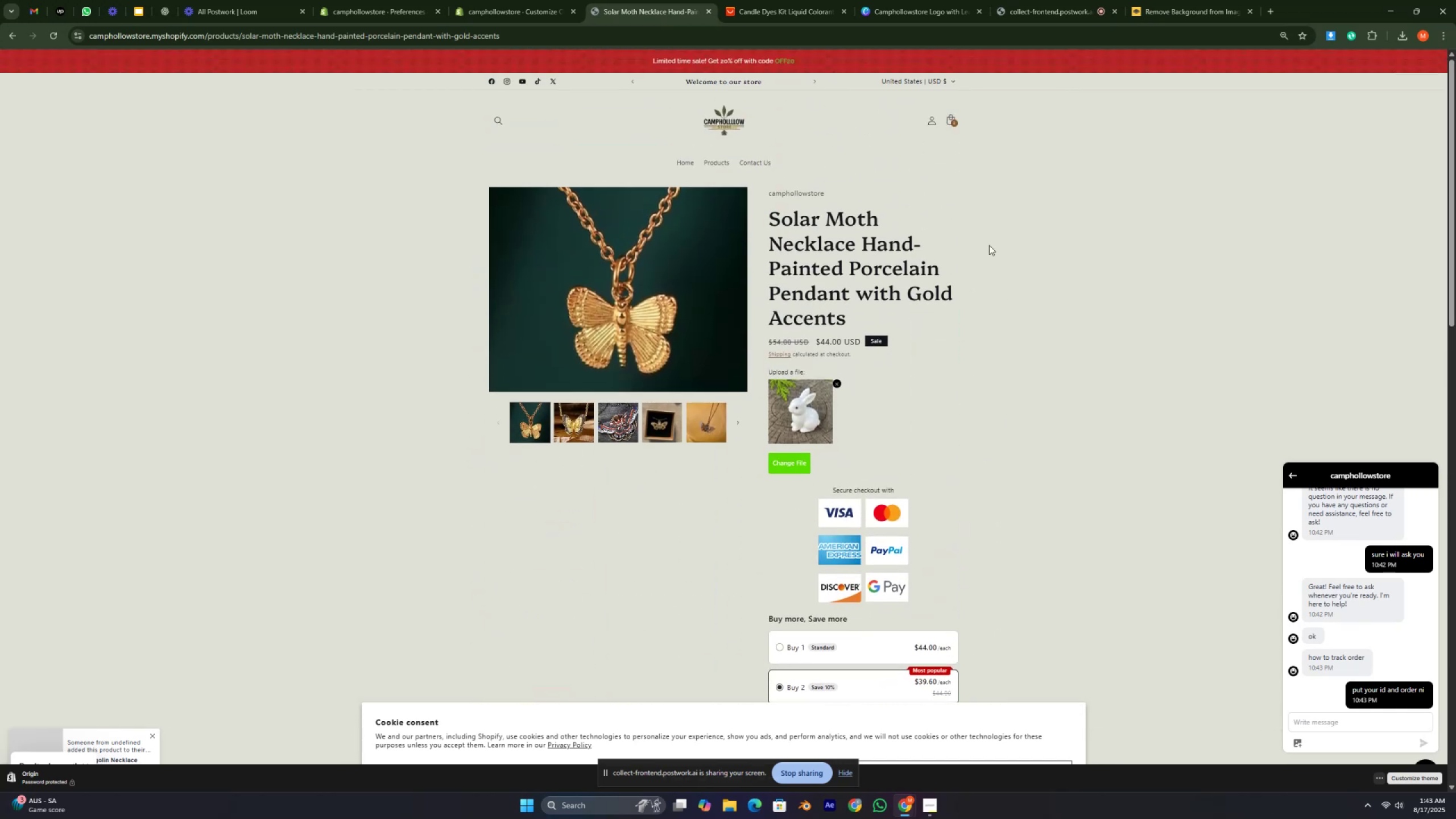 
left_click([989, 245])
 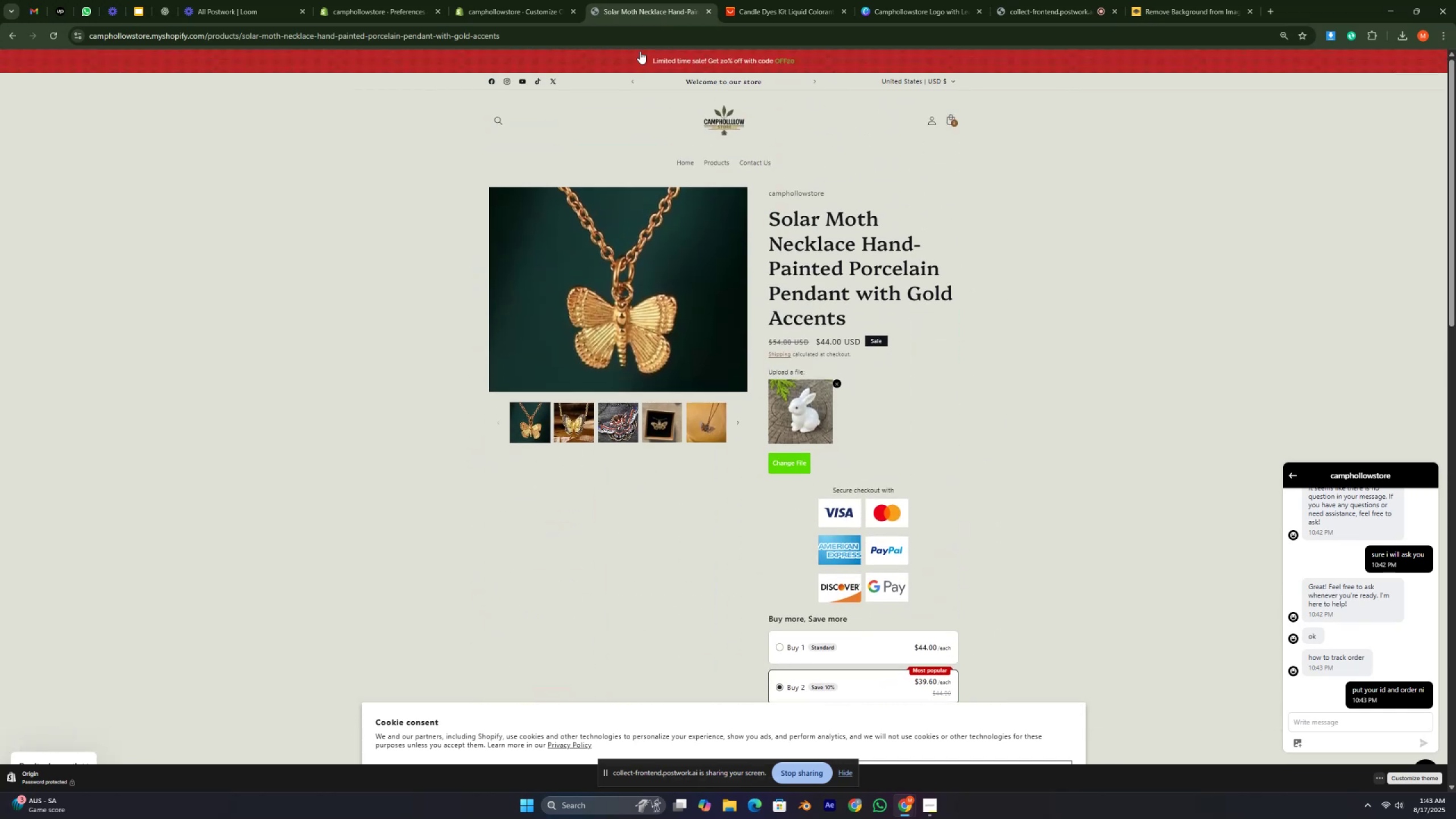 
left_click([738, 0])
 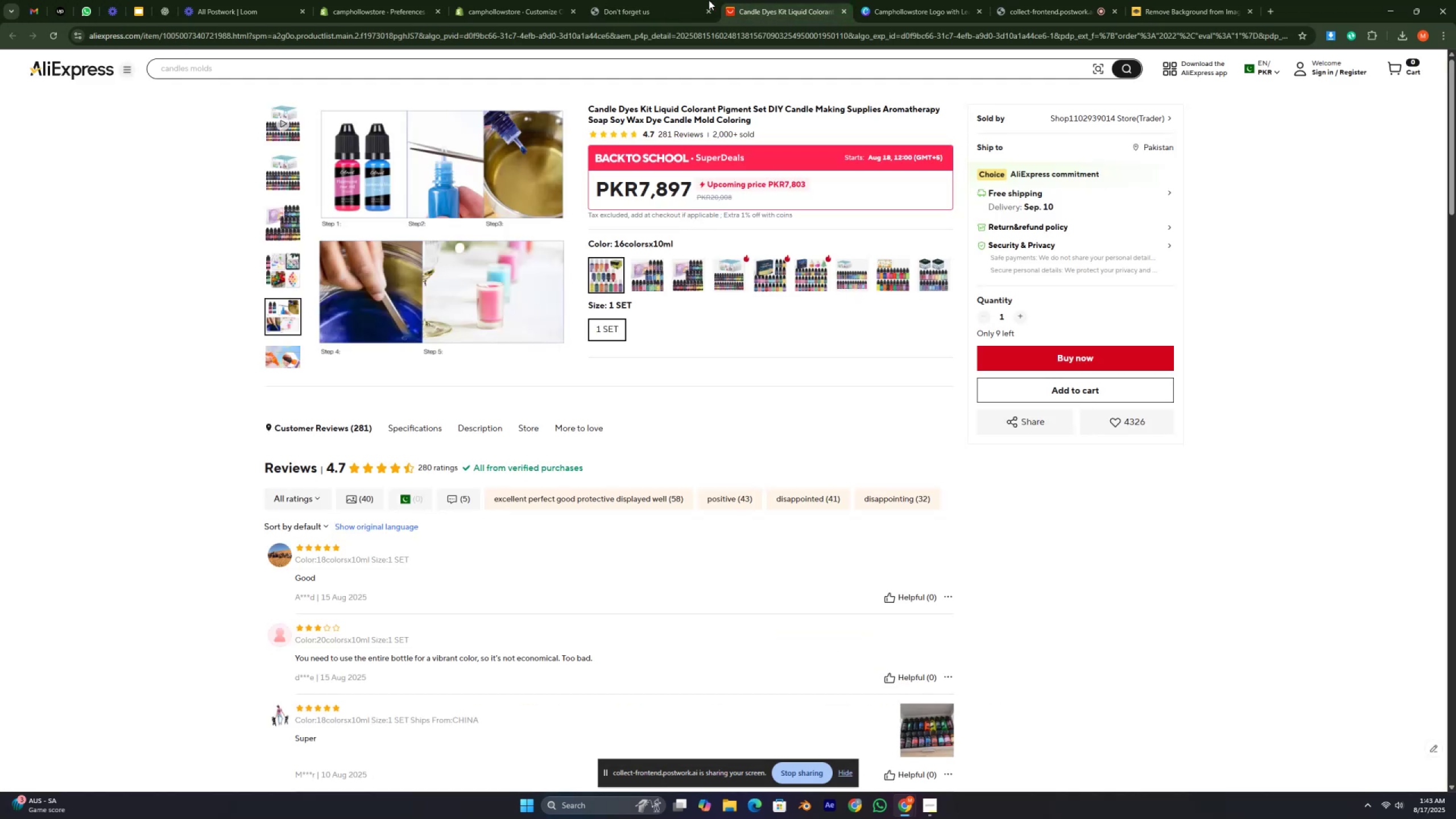 
left_click([675, 0])
 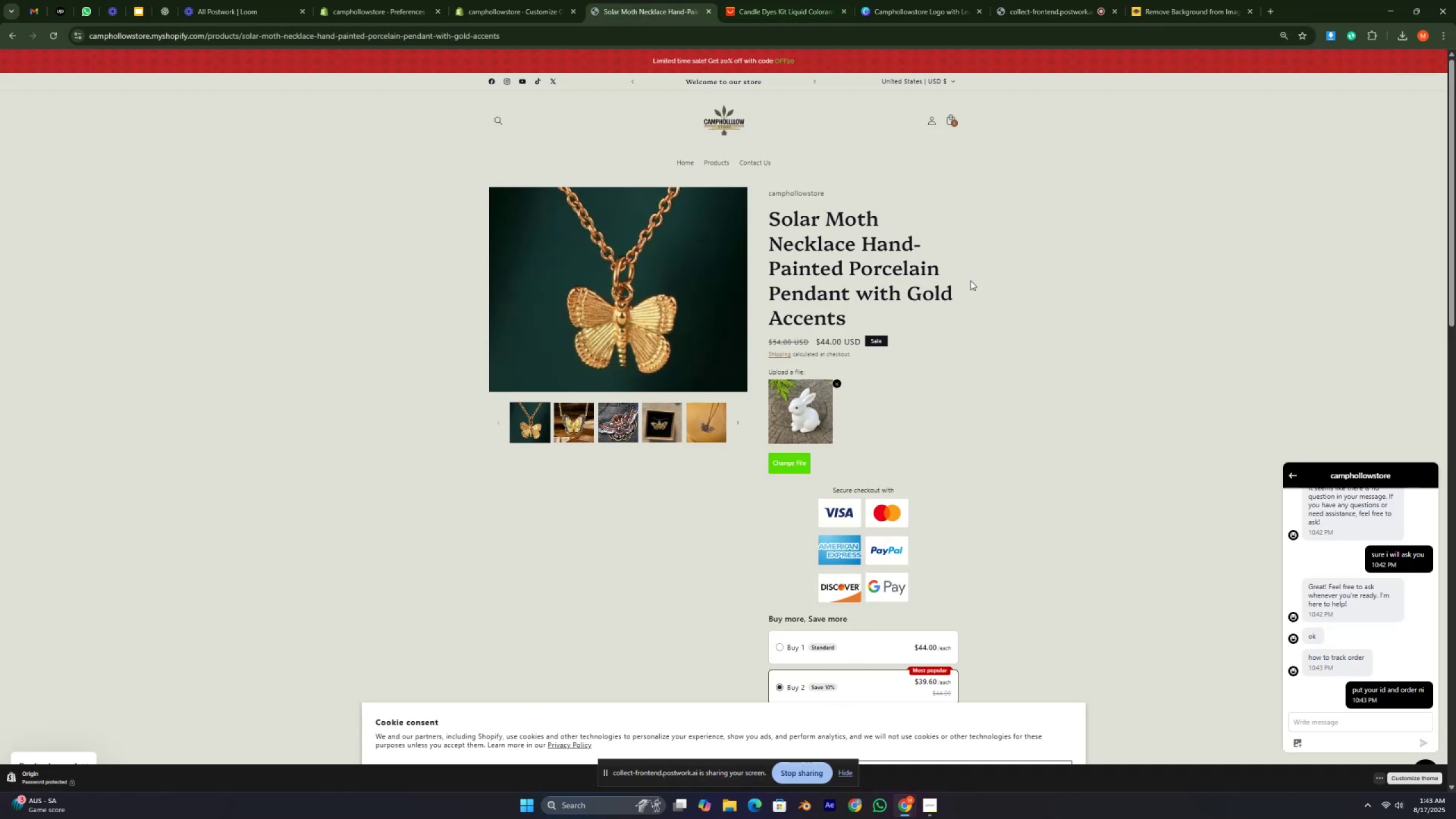 
double_click([975, 280])
 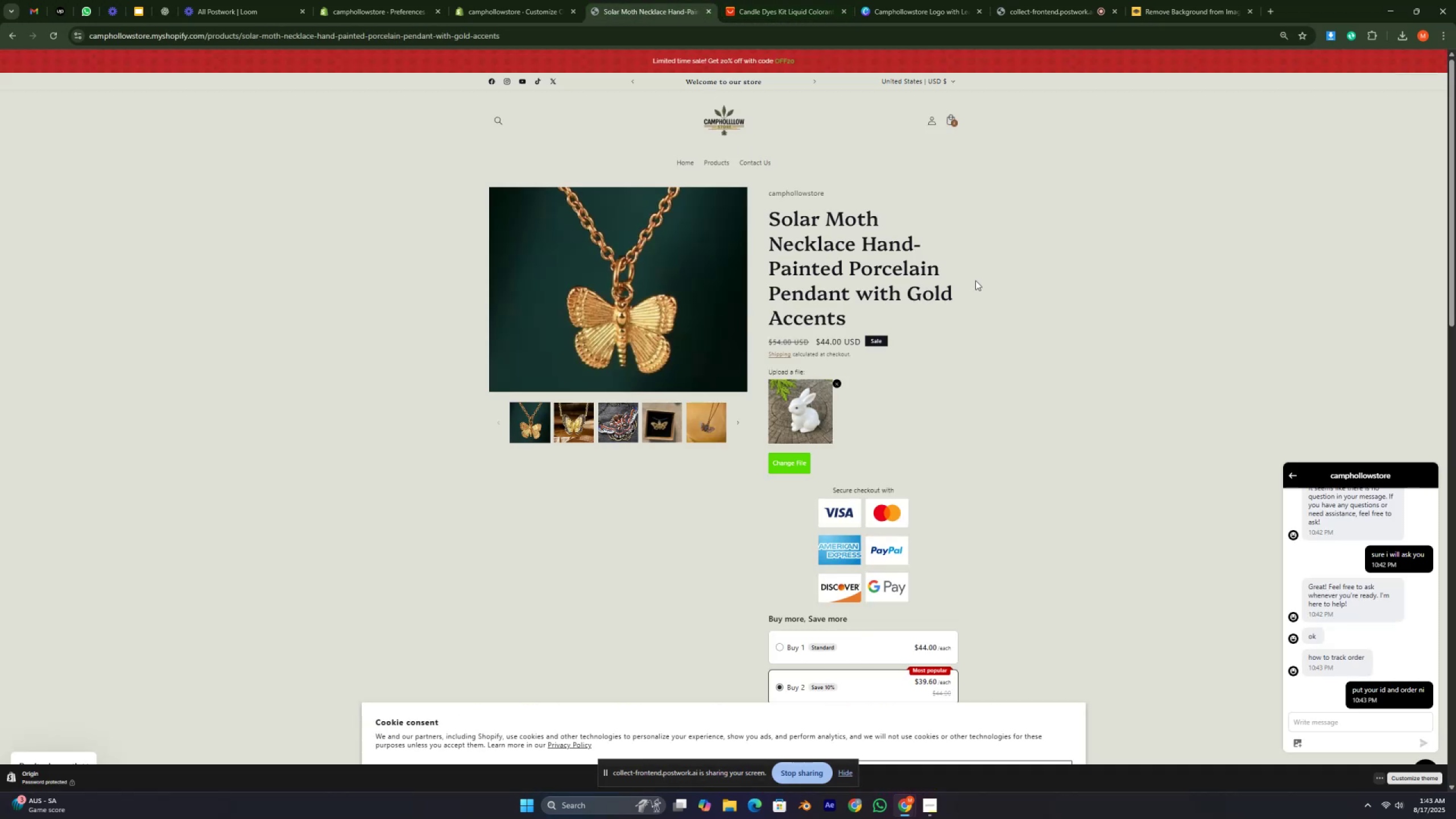 
triple_click([975, 280])
 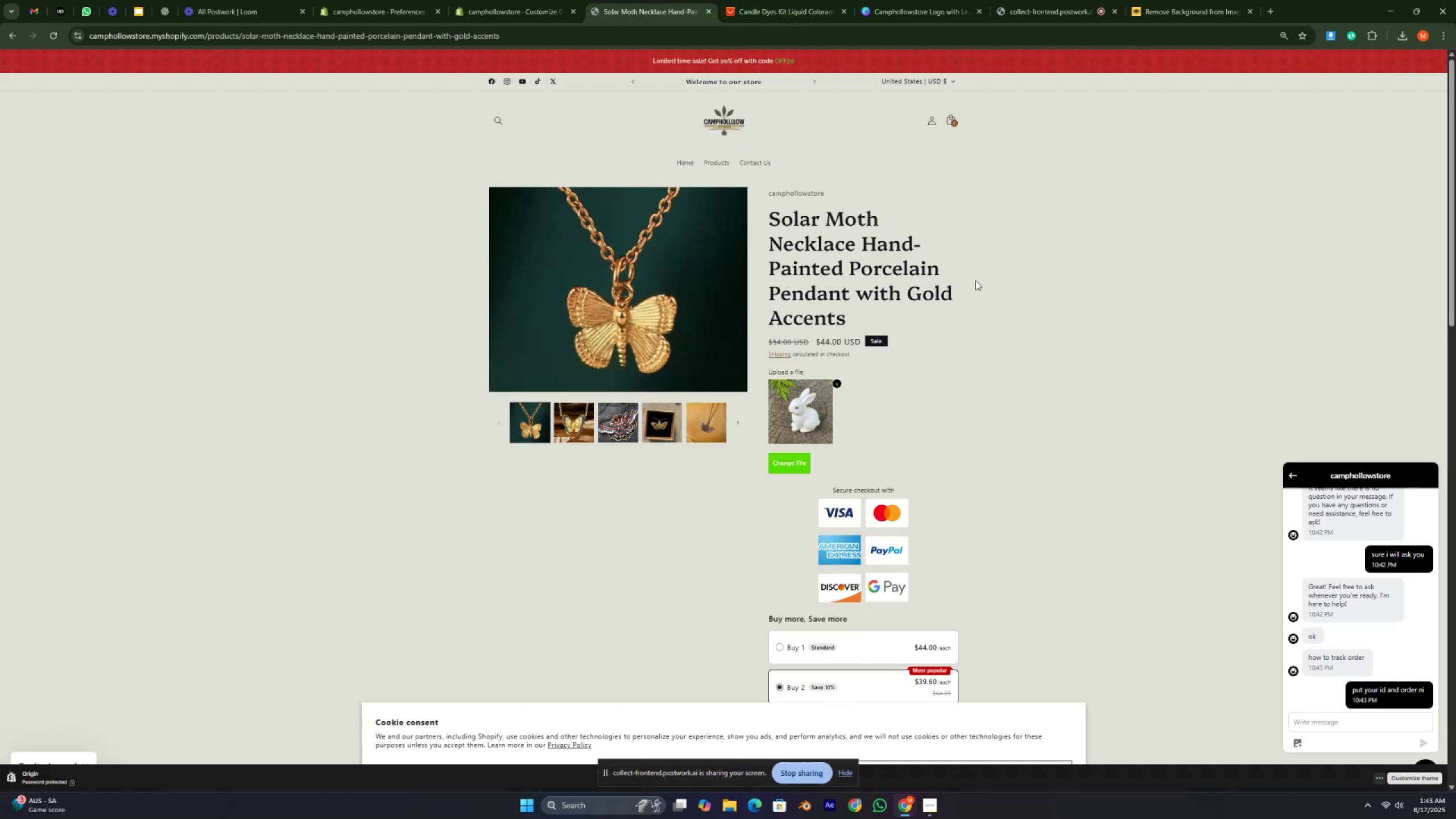 
triple_click([975, 280])
 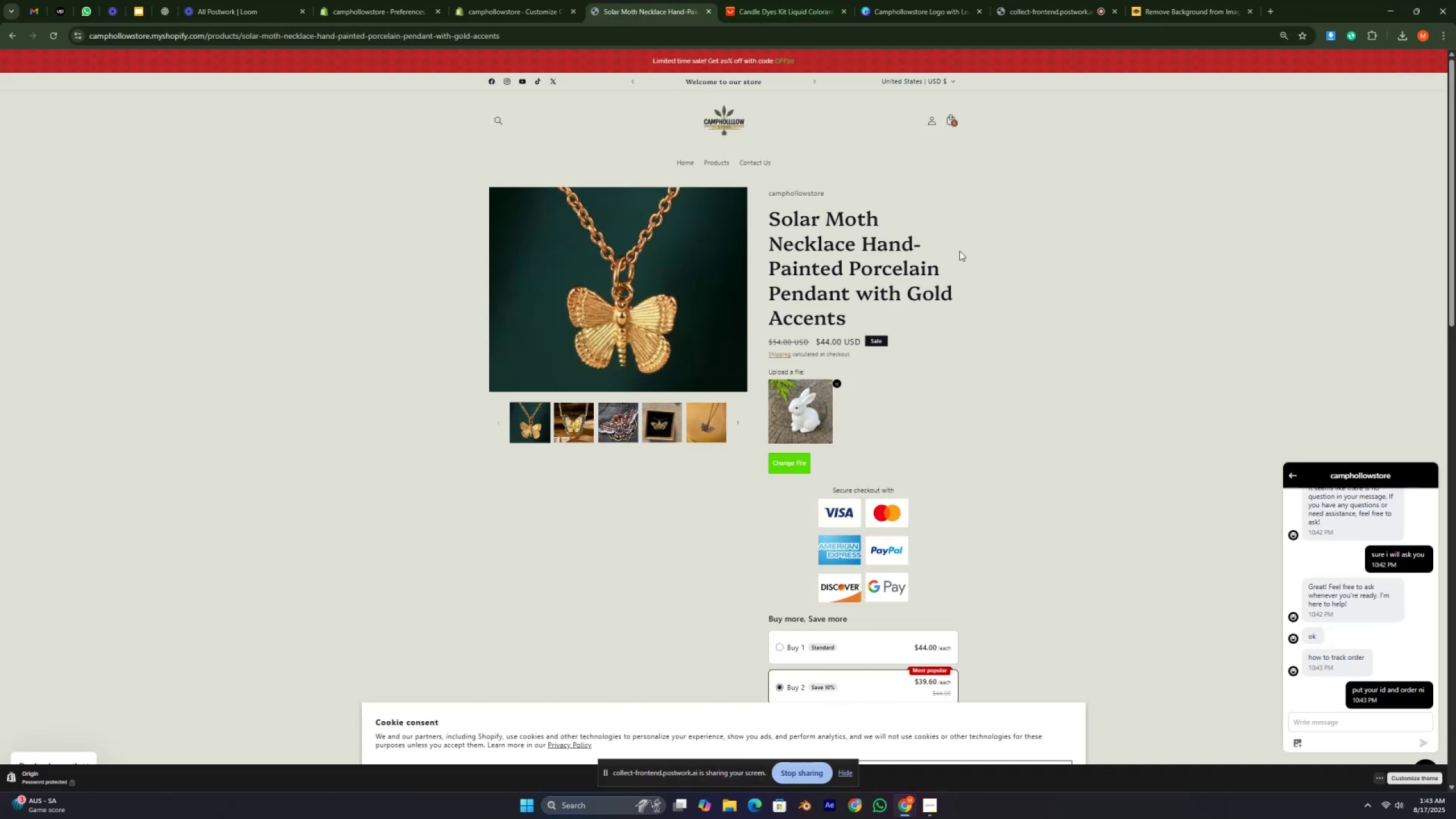 
triple_click([959, 251])
 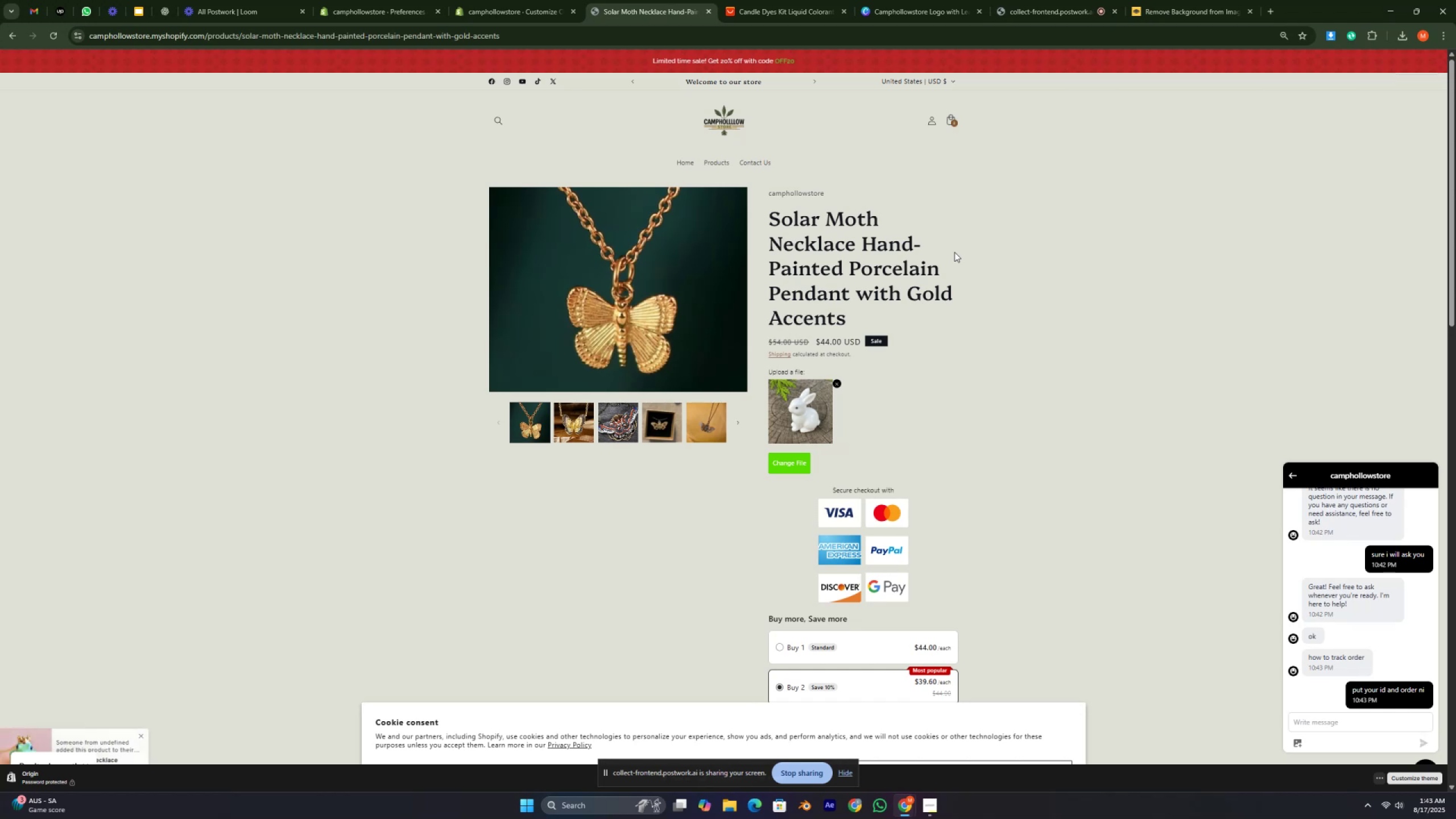 
key(Control+ControlLeft)
 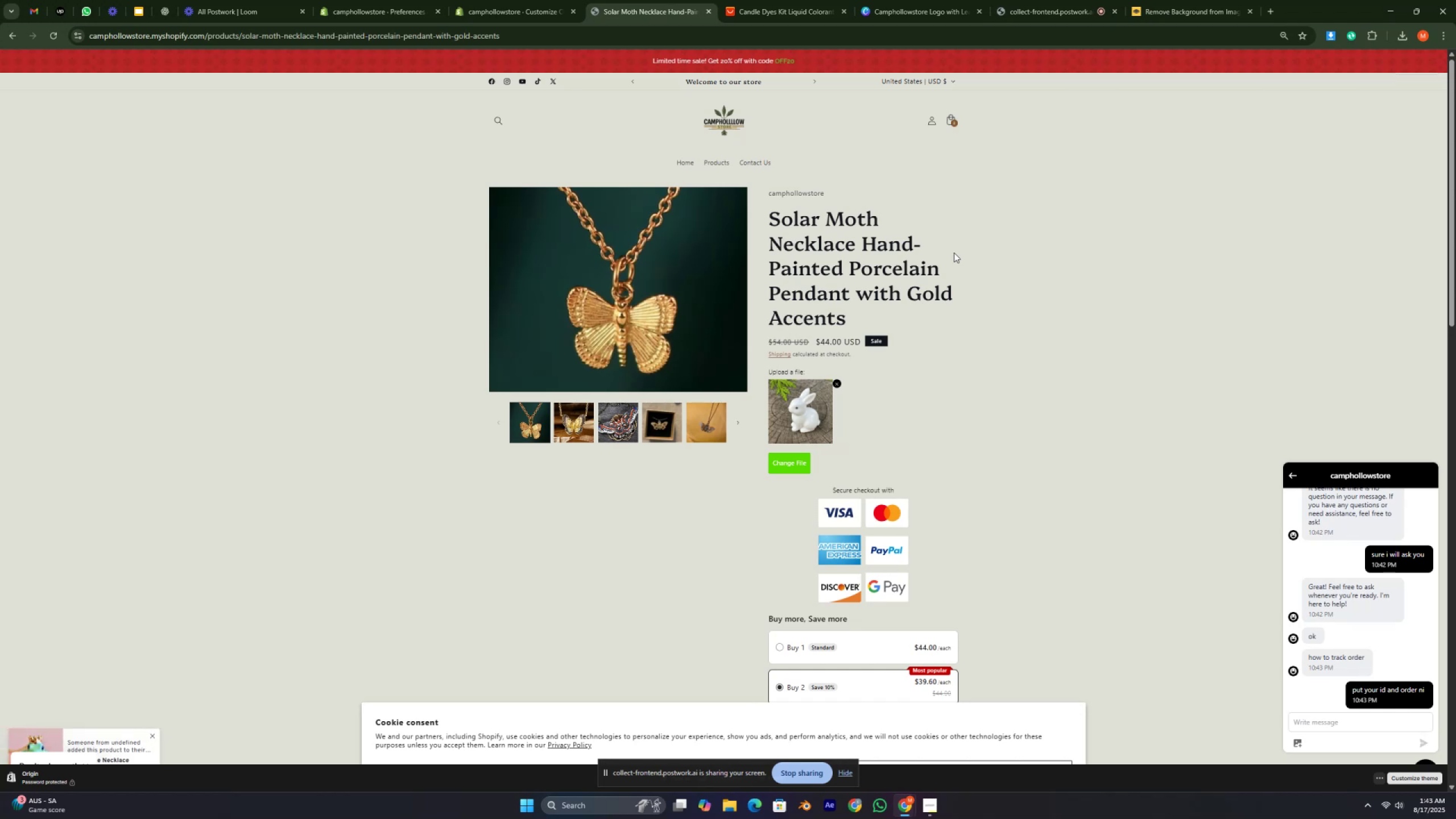 
key(Control+ControlLeft)
 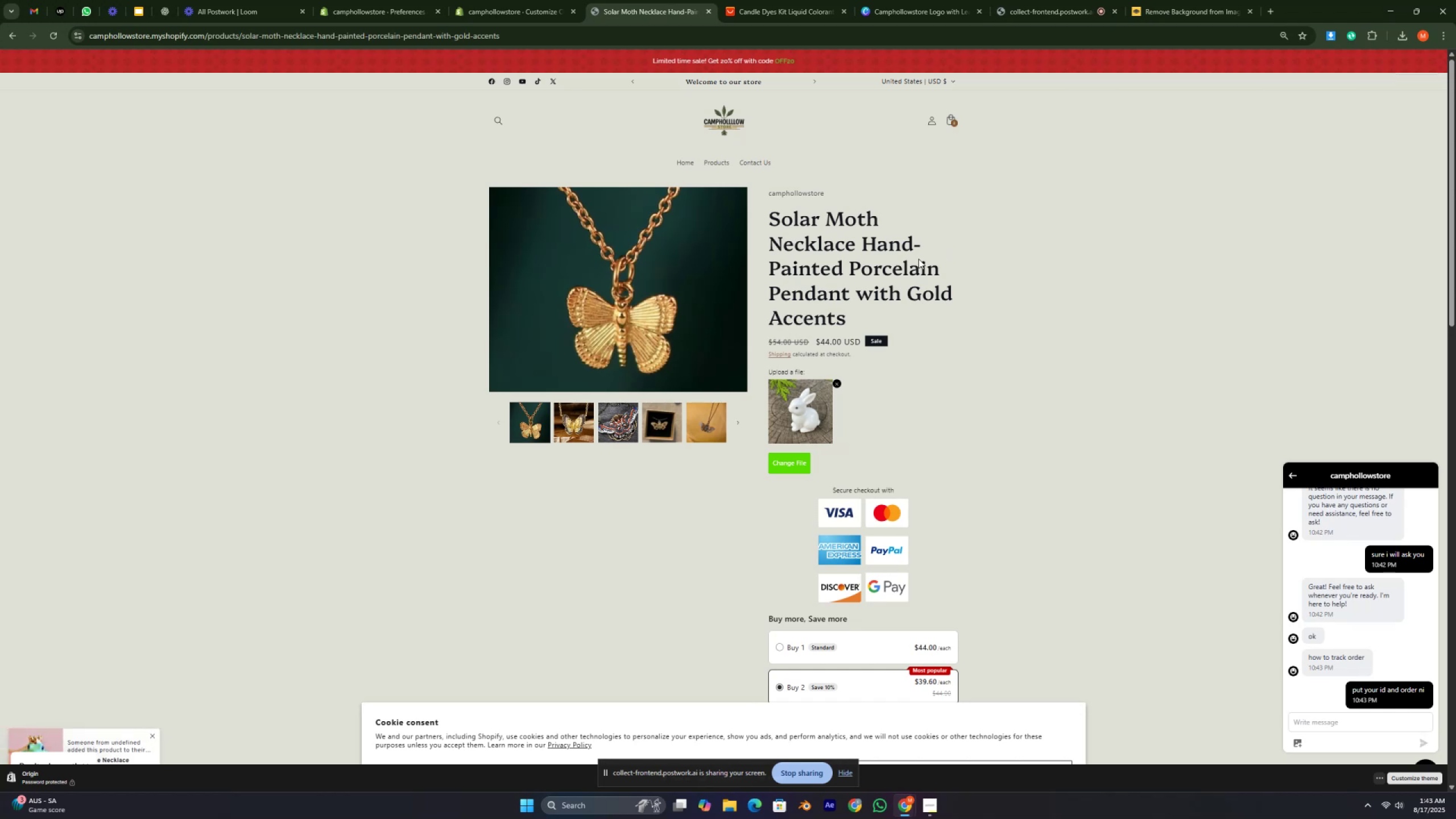 
double_click([919, 259])
 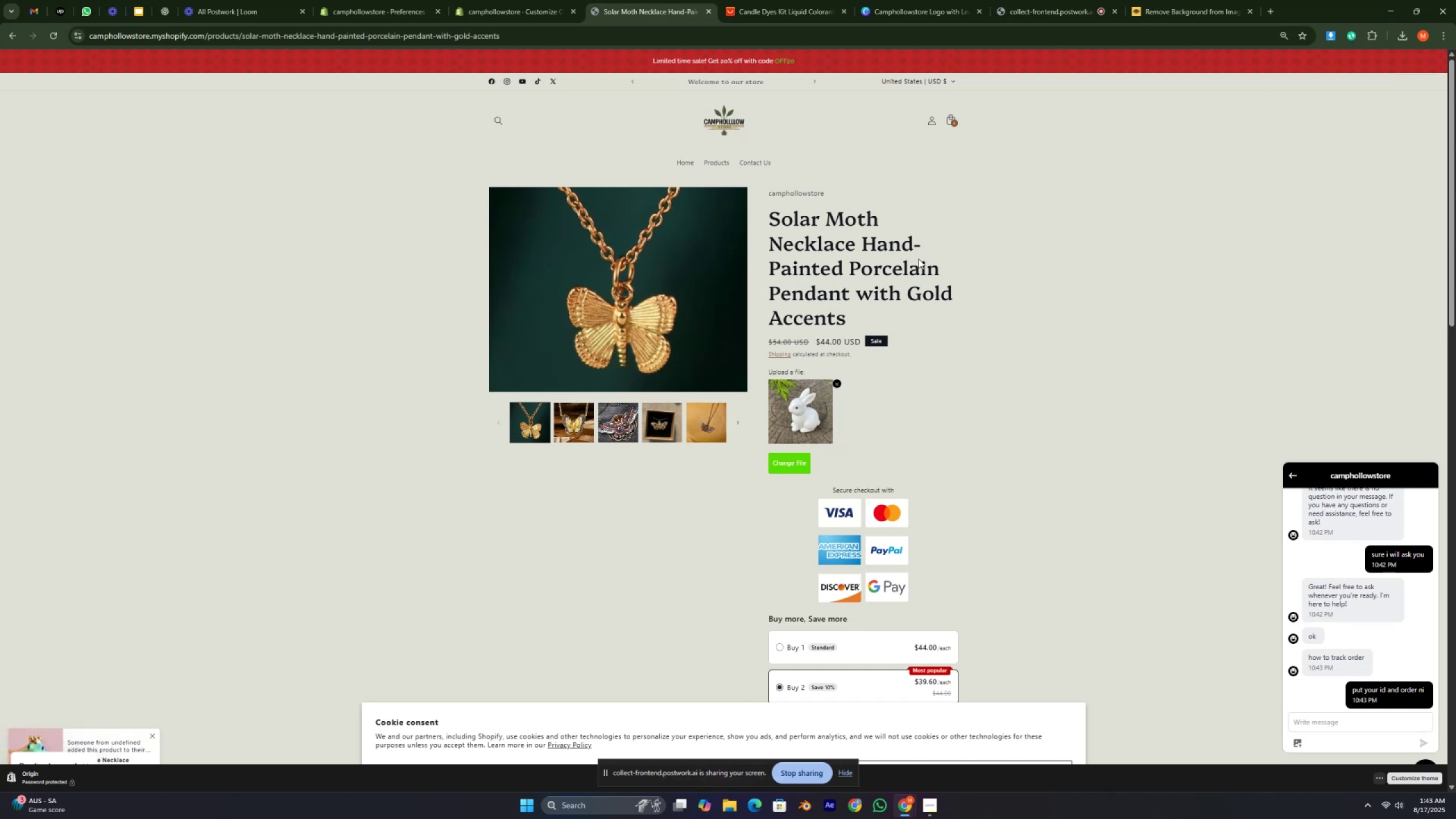 
triple_click([919, 259])
 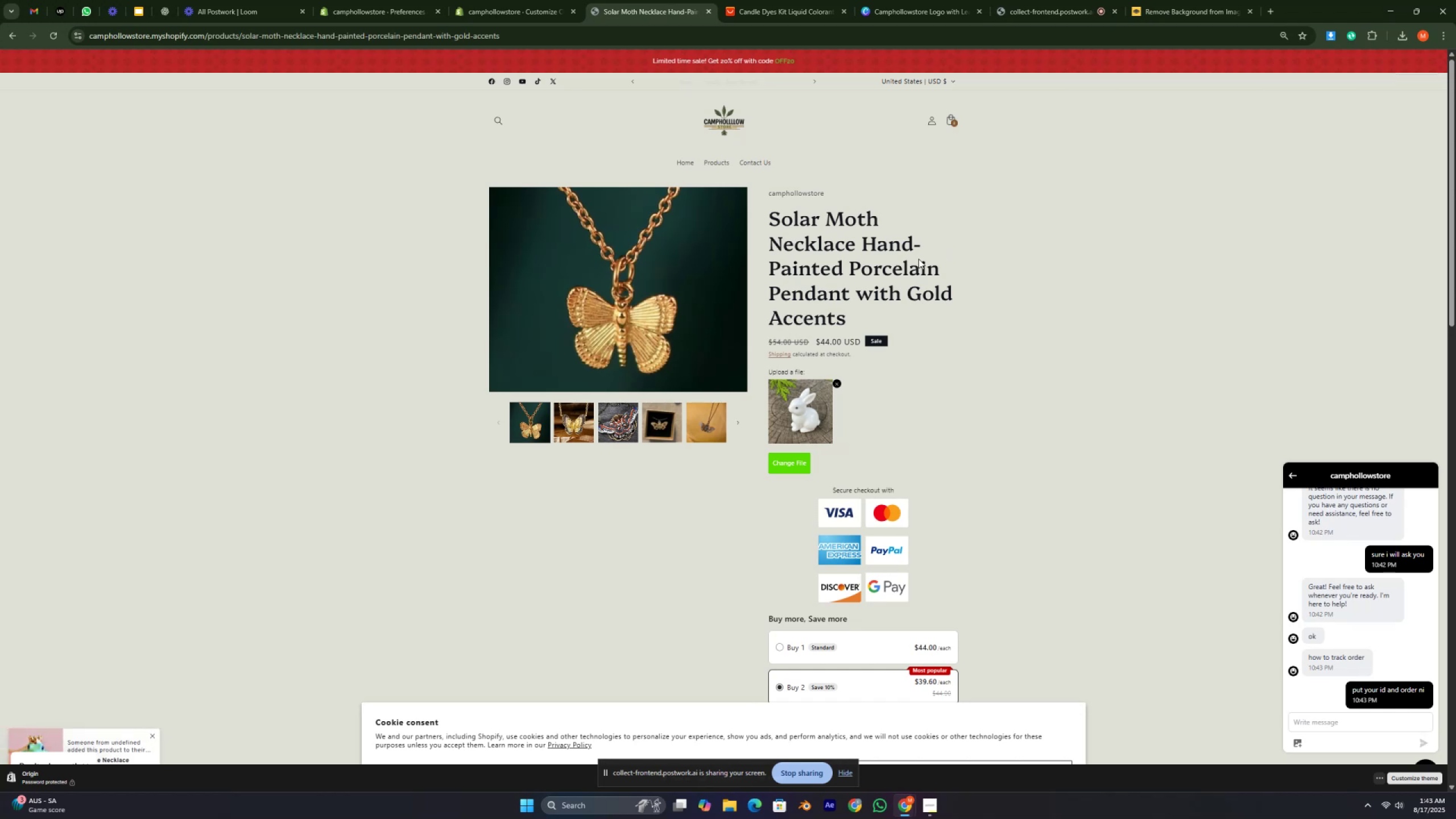 
triple_click([919, 259])
 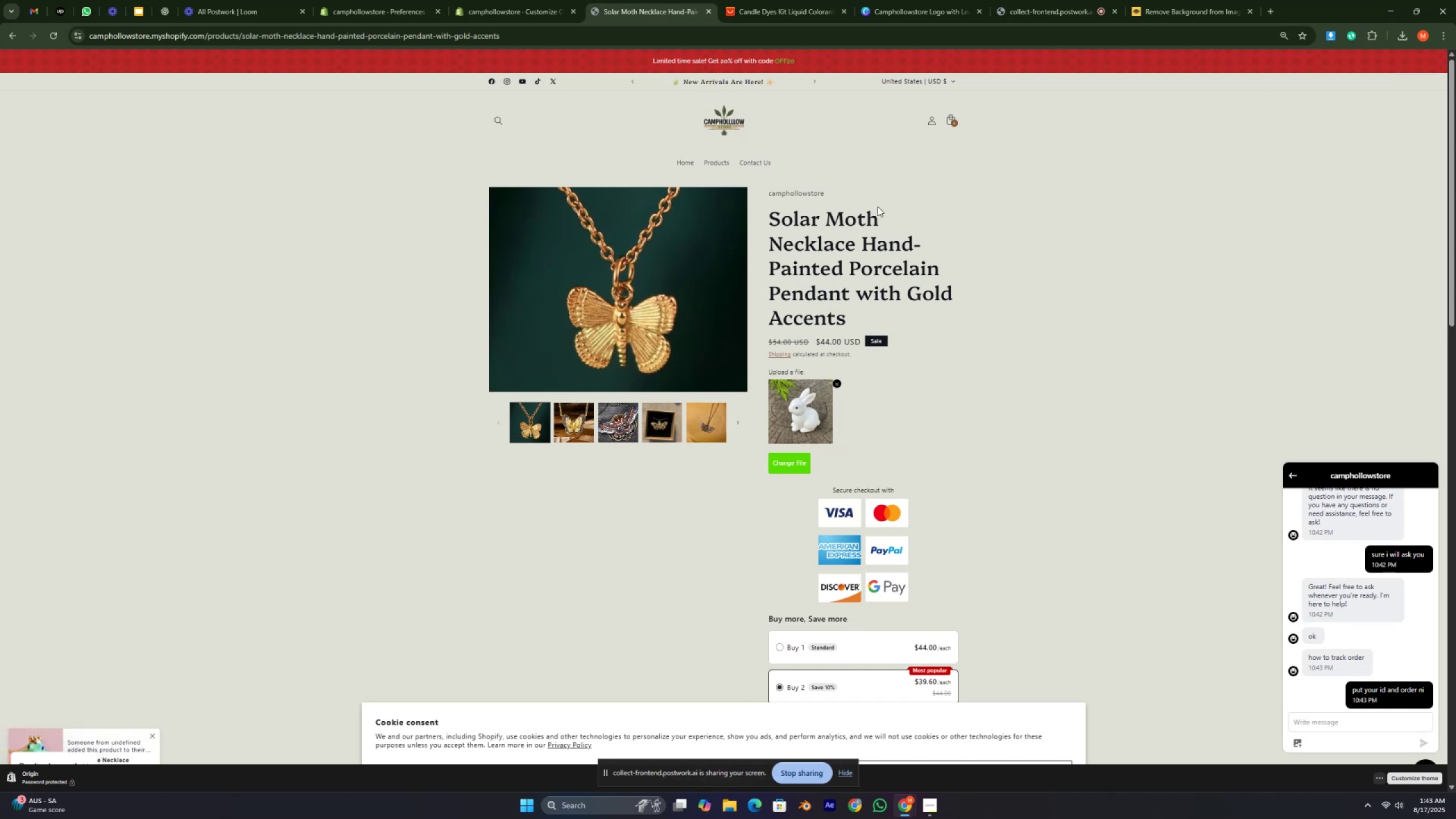 
triple_click([878, 206])
 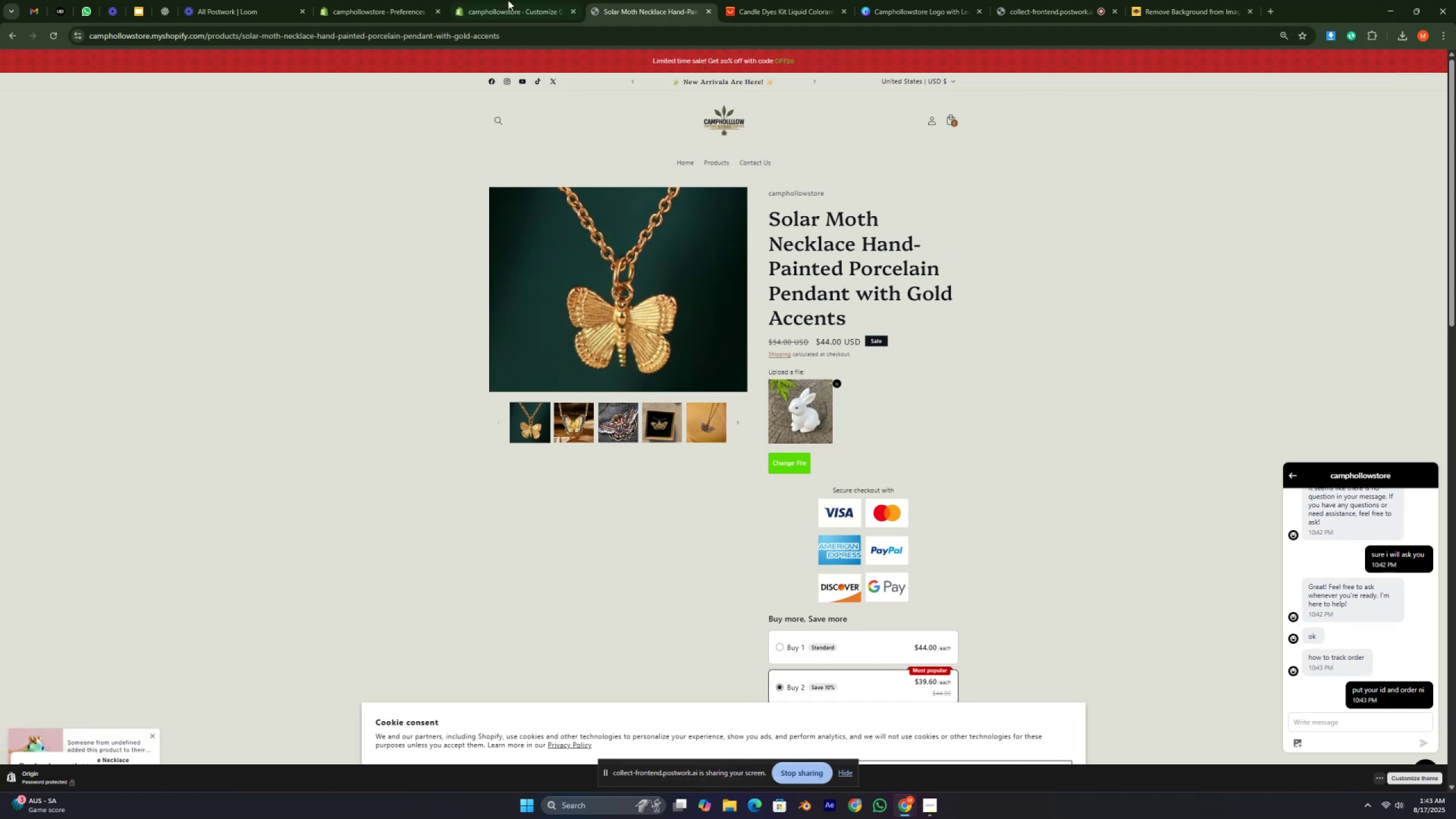 
left_click([461, 0])
 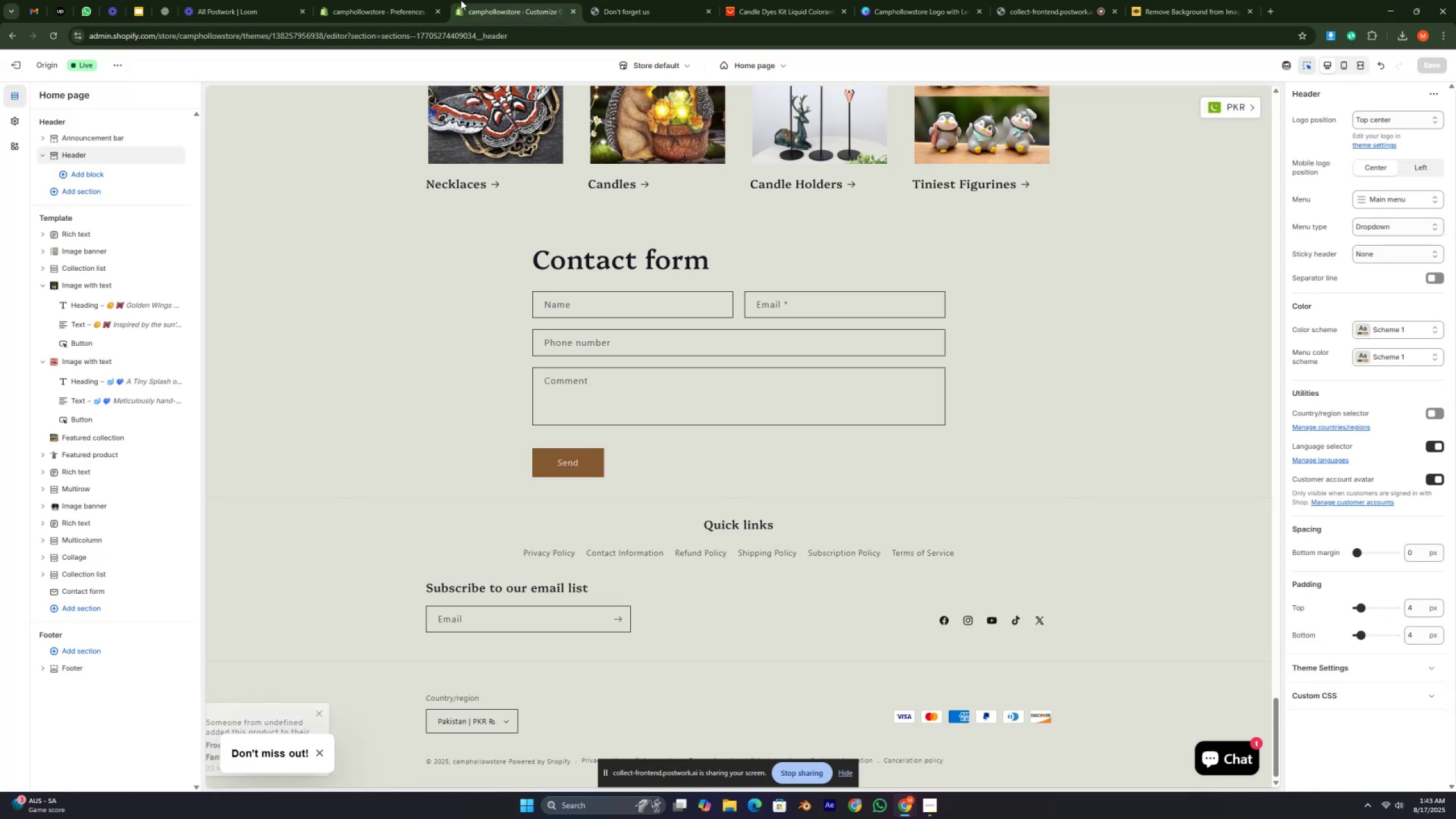 
key(Control+ControlLeft)
 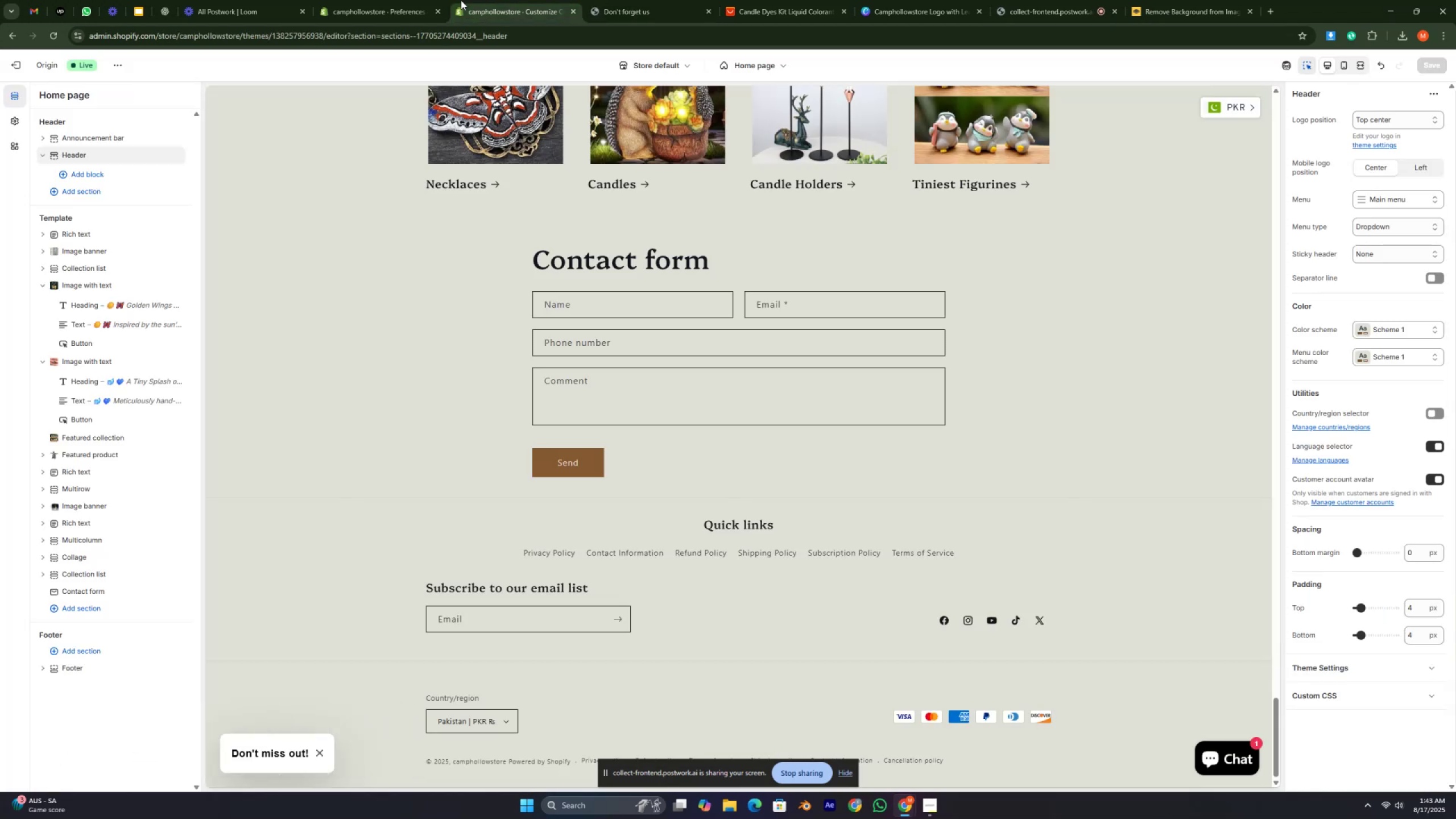 
key(Control+ControlLeft)
 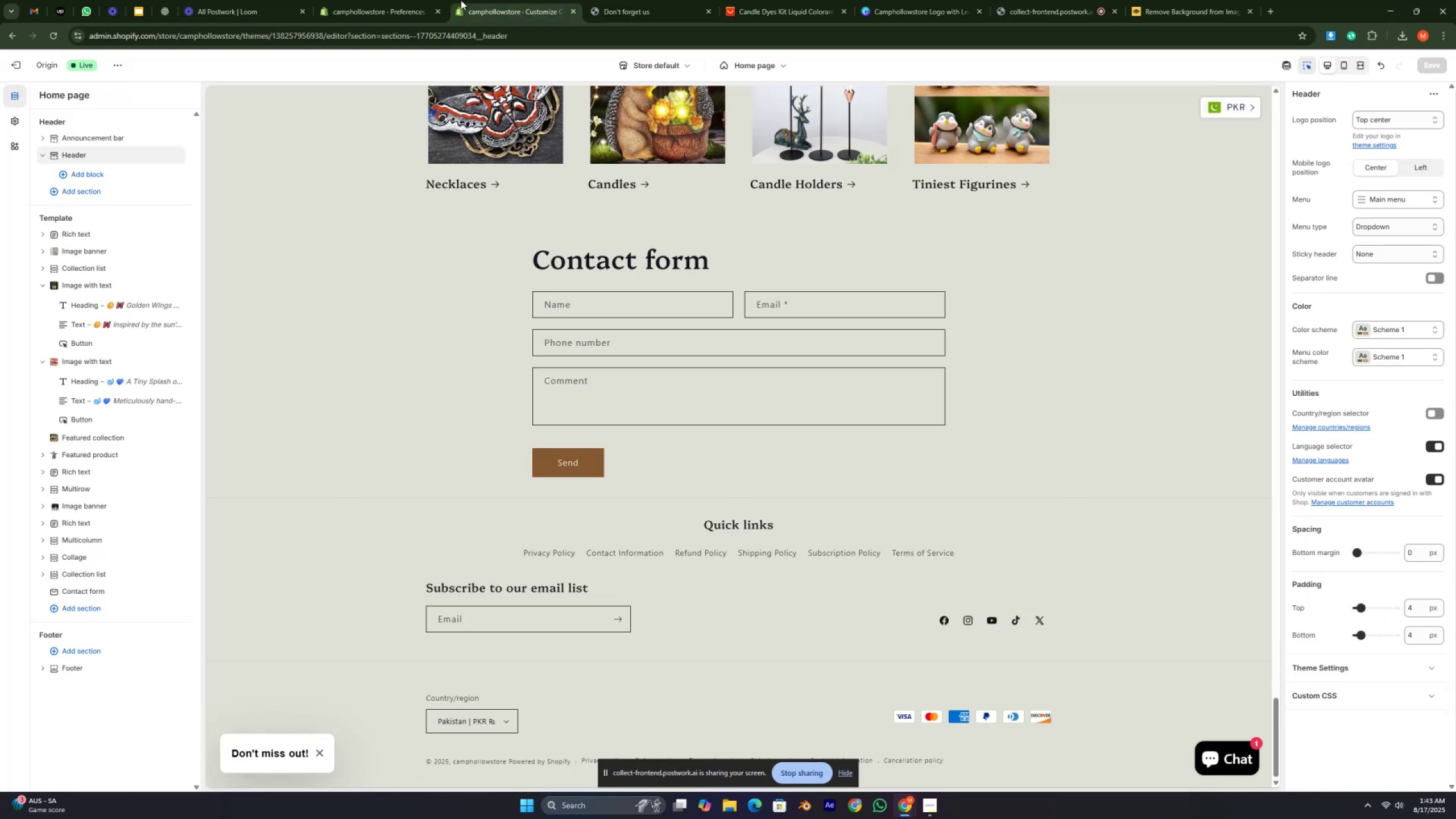 
key(Control+ControlLeft)
 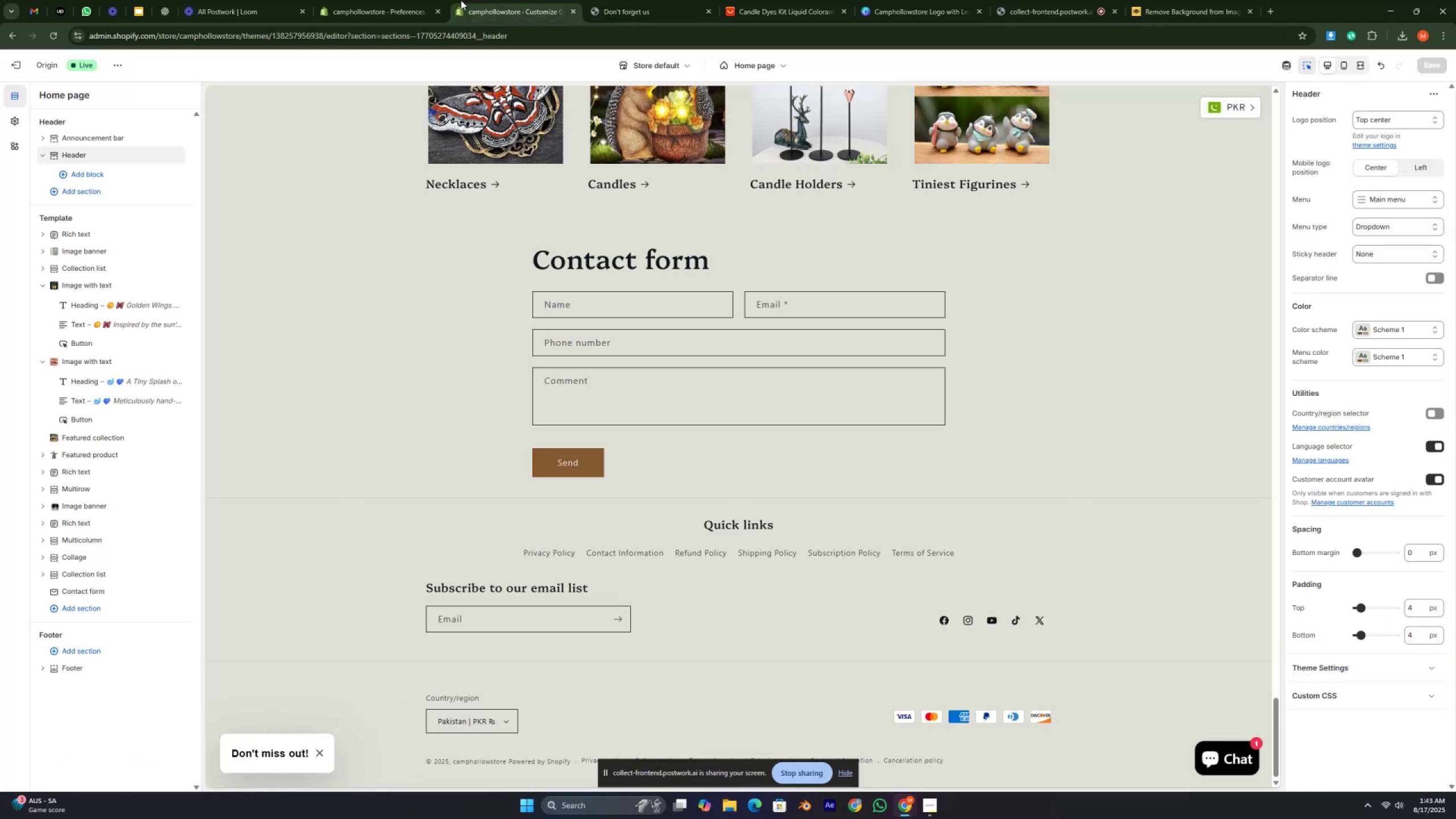 
key(Control+ControlLeft)
 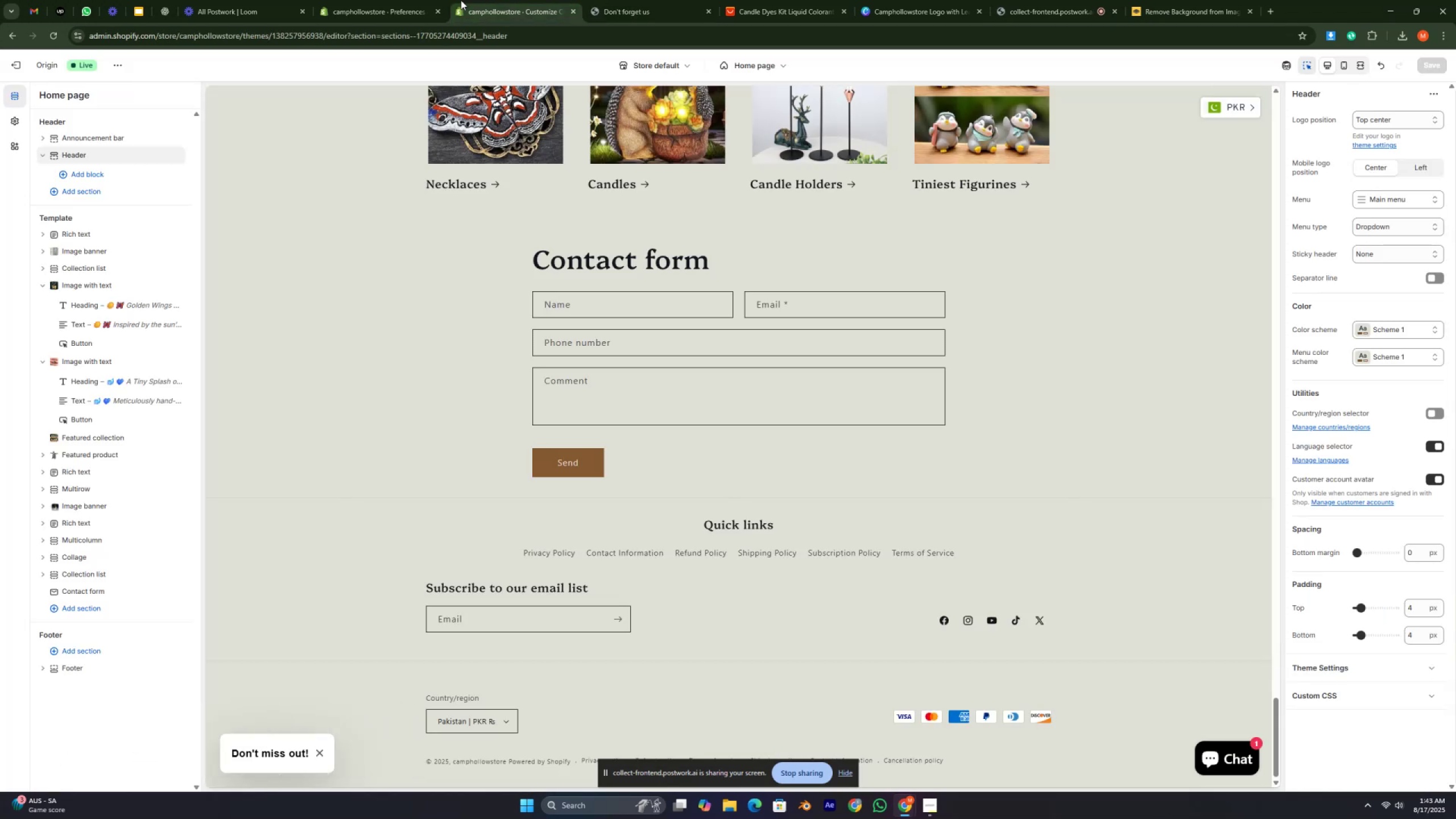 
key(Control+ControlLeft)
 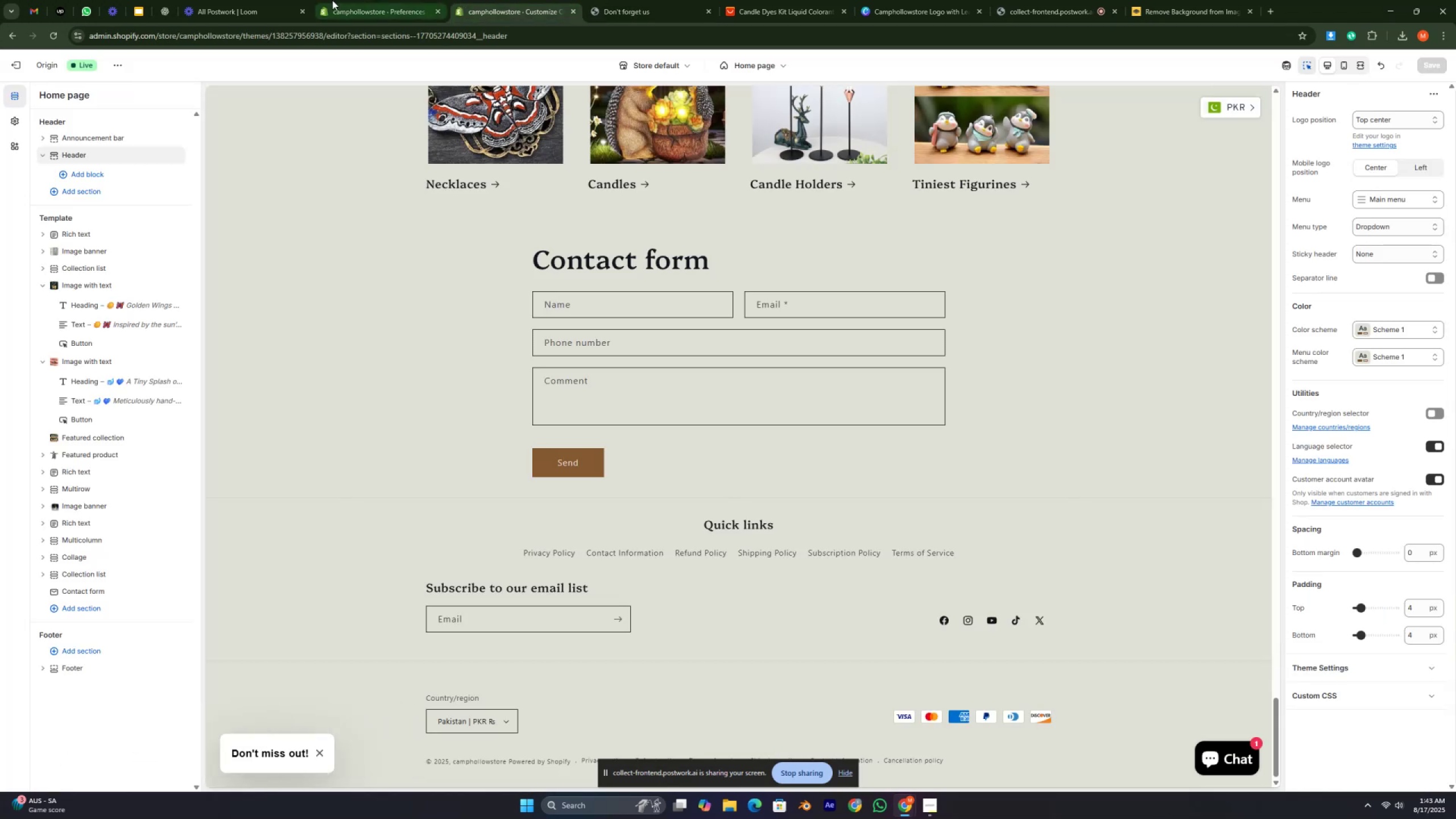 
left_click([332, 0])
 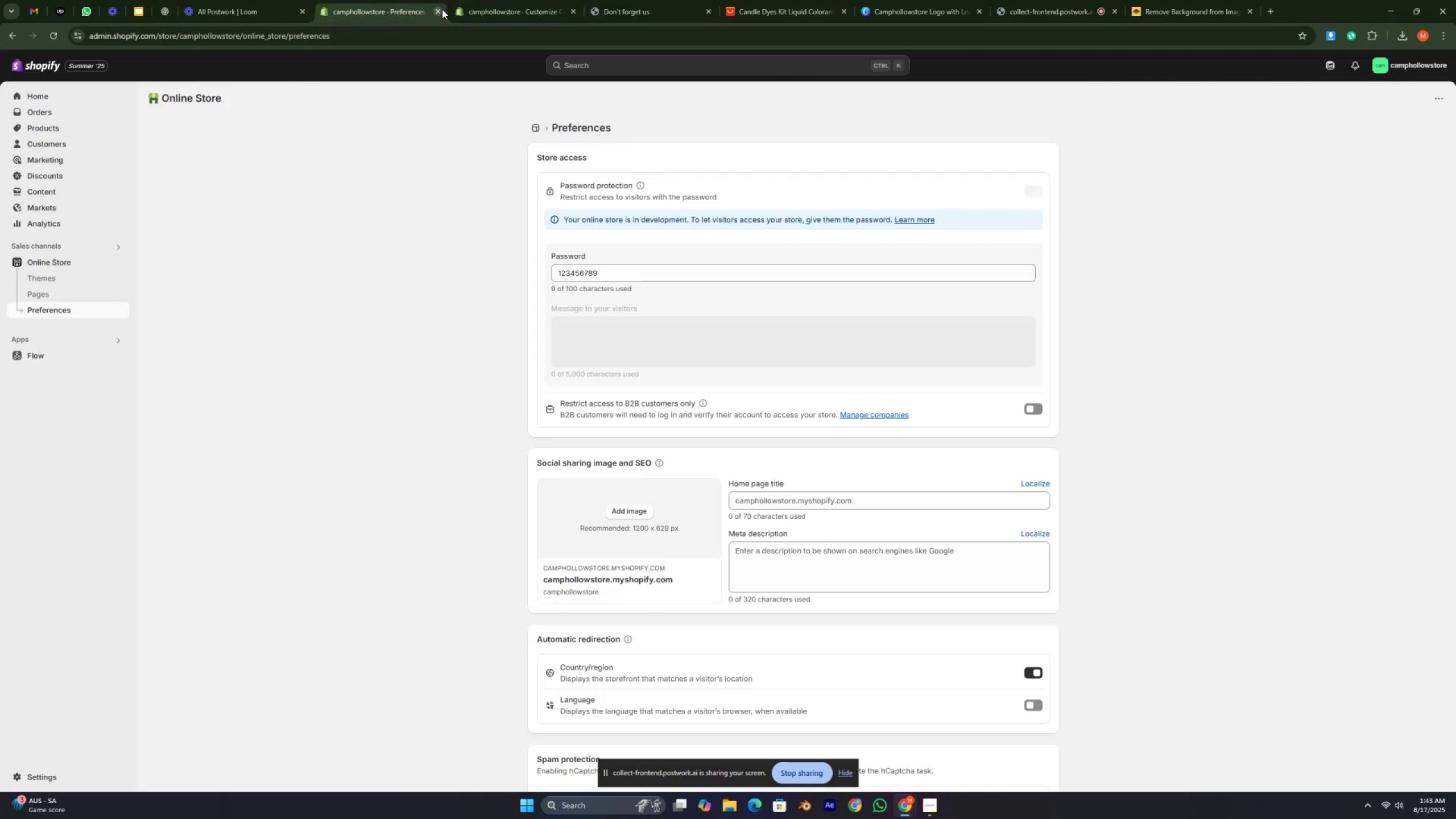 
left_click([440, 8])
 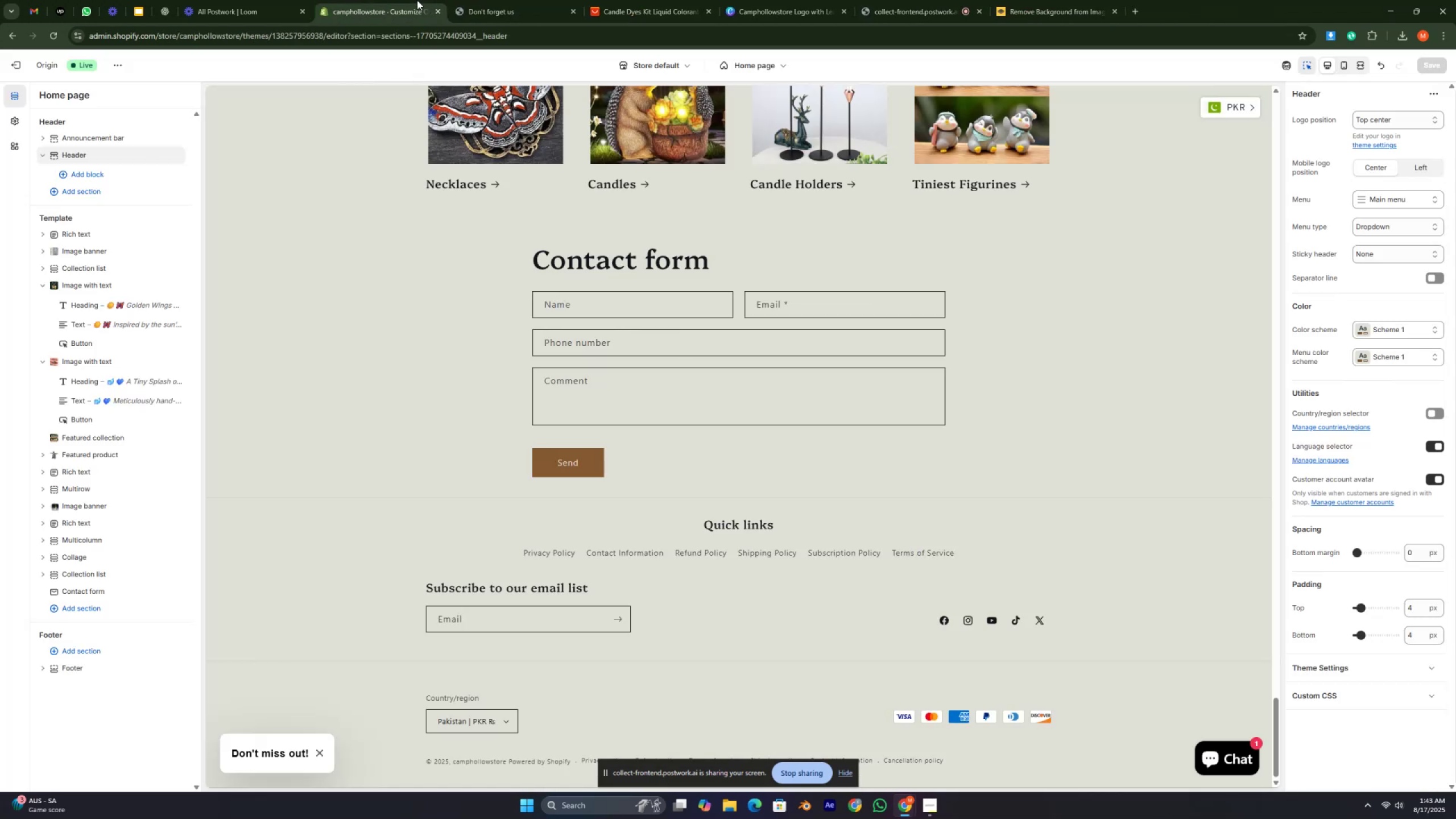 
left_click([416, 0])
 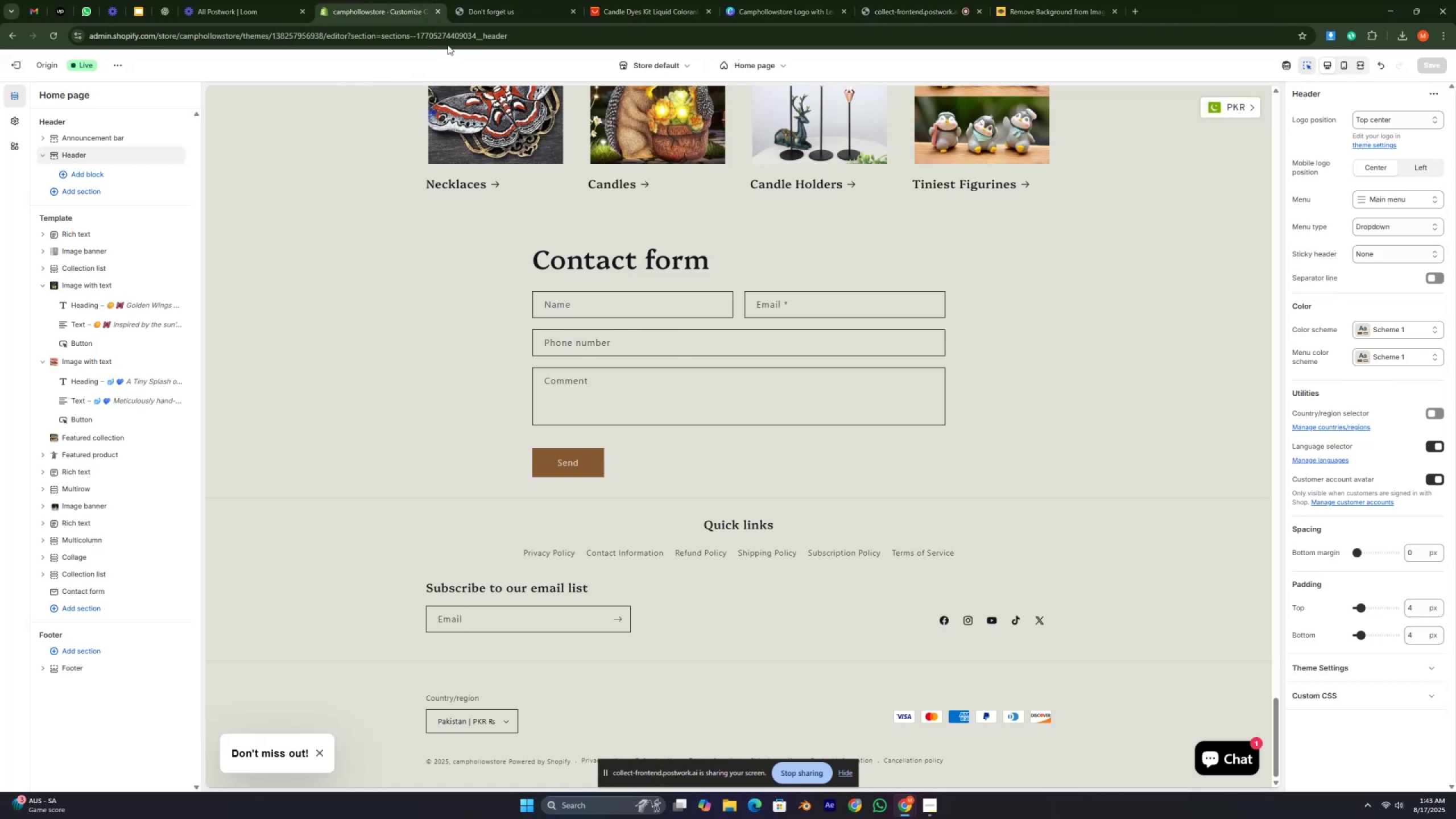 
scroll: coordinate [890, 263], scroll_direction: up, amount: 113.0
 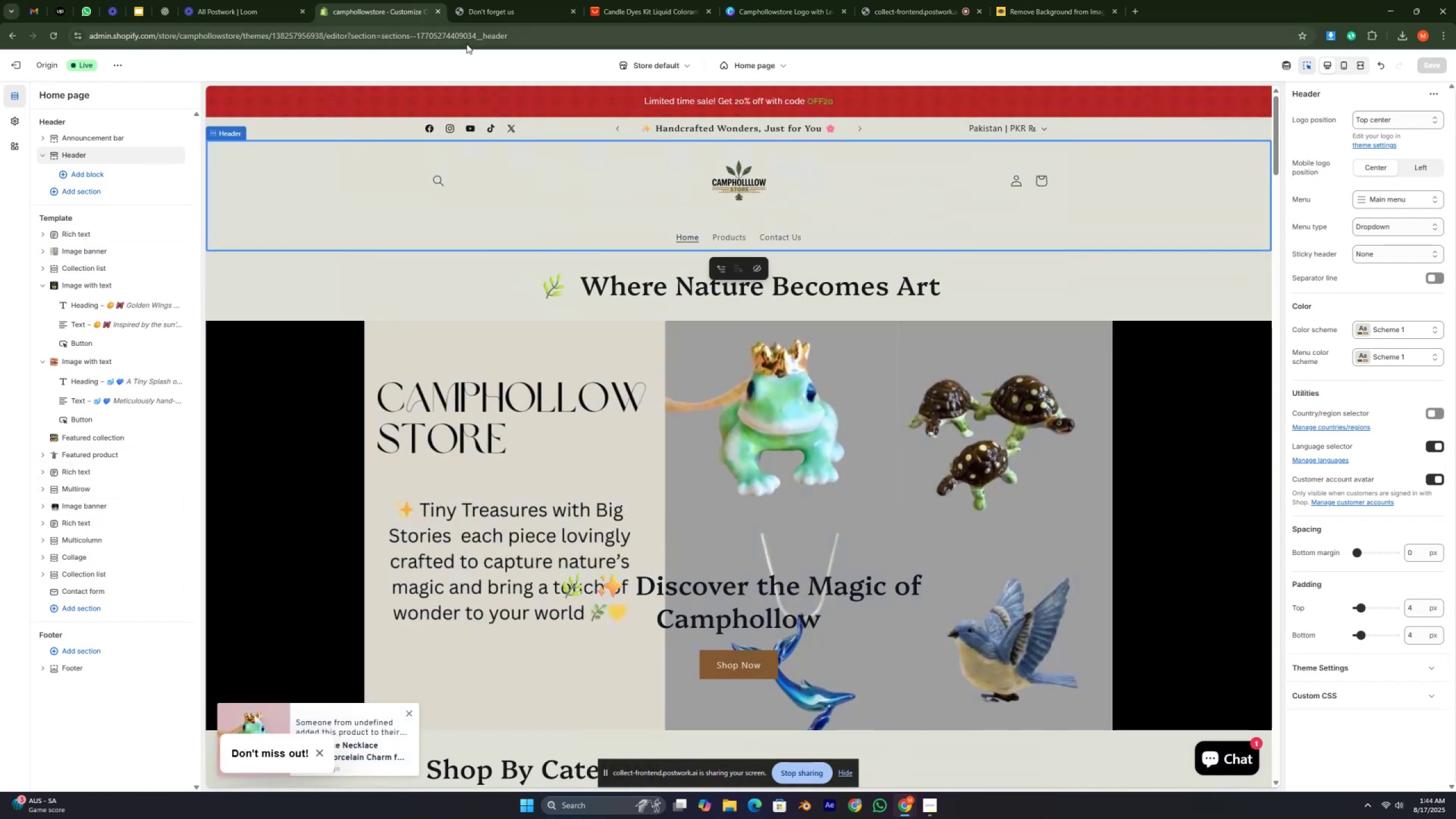 
left_click([386, 65])
 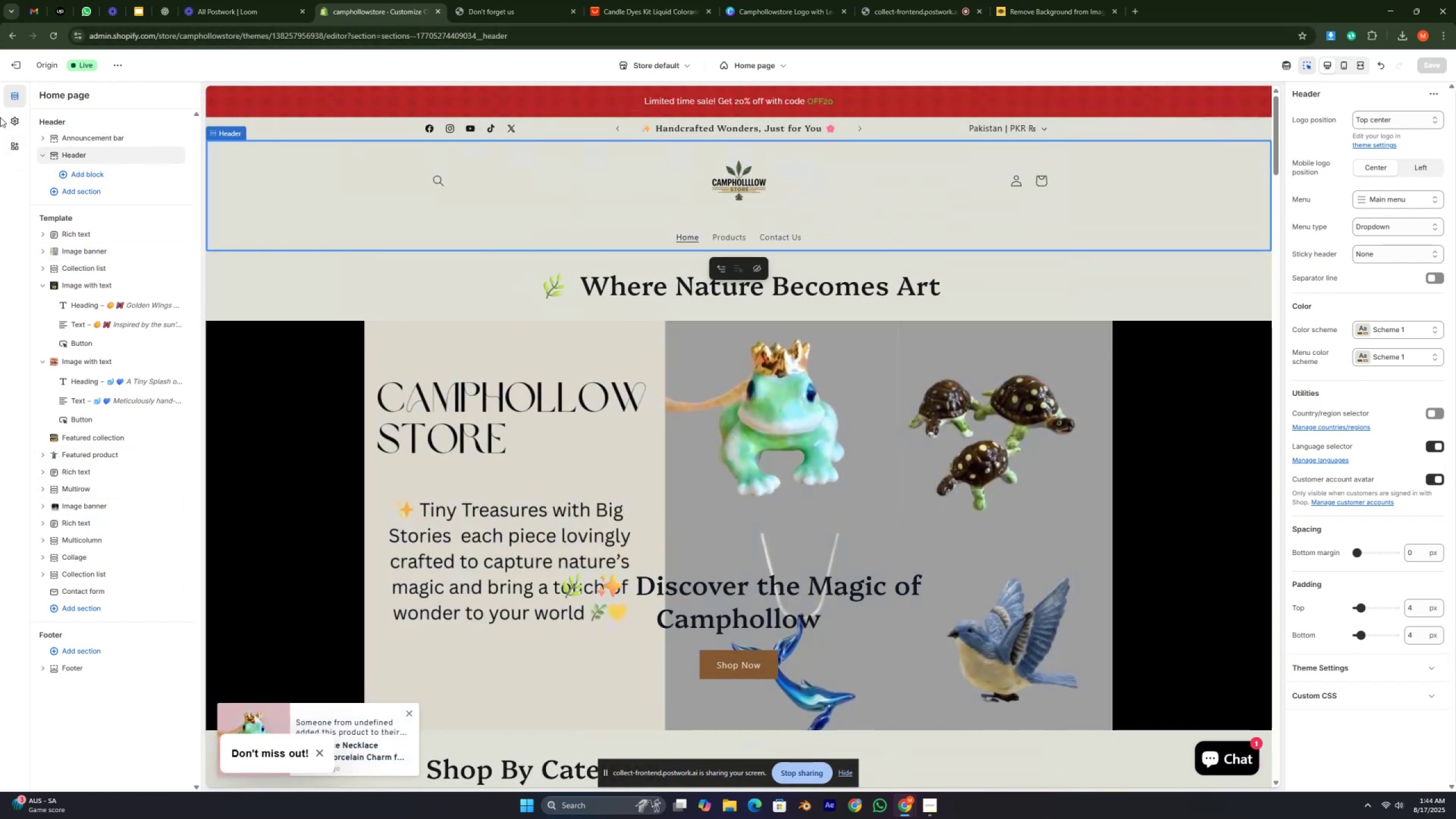 
double_click([11, 121])
 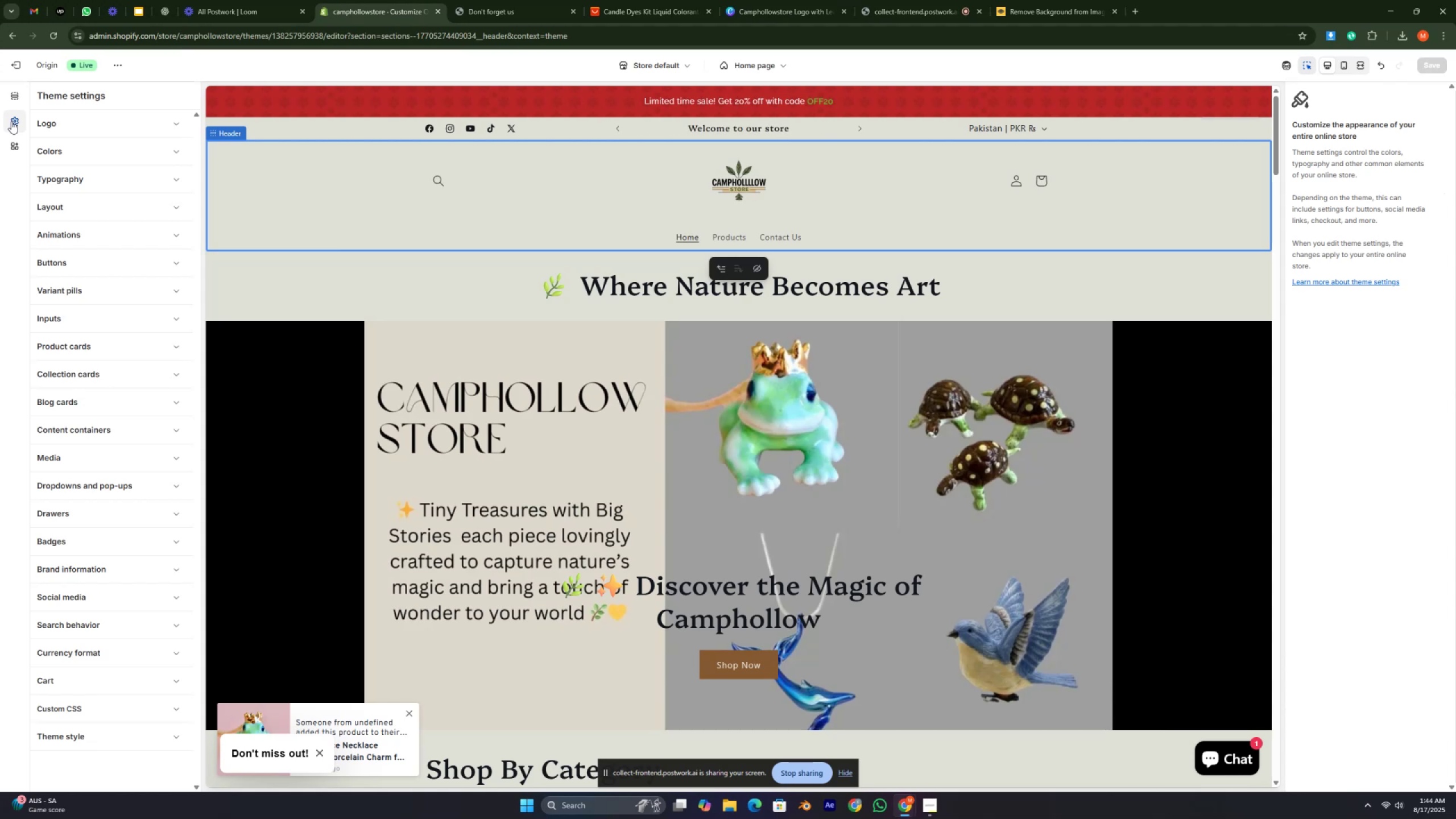 
left_click([12, 138])
 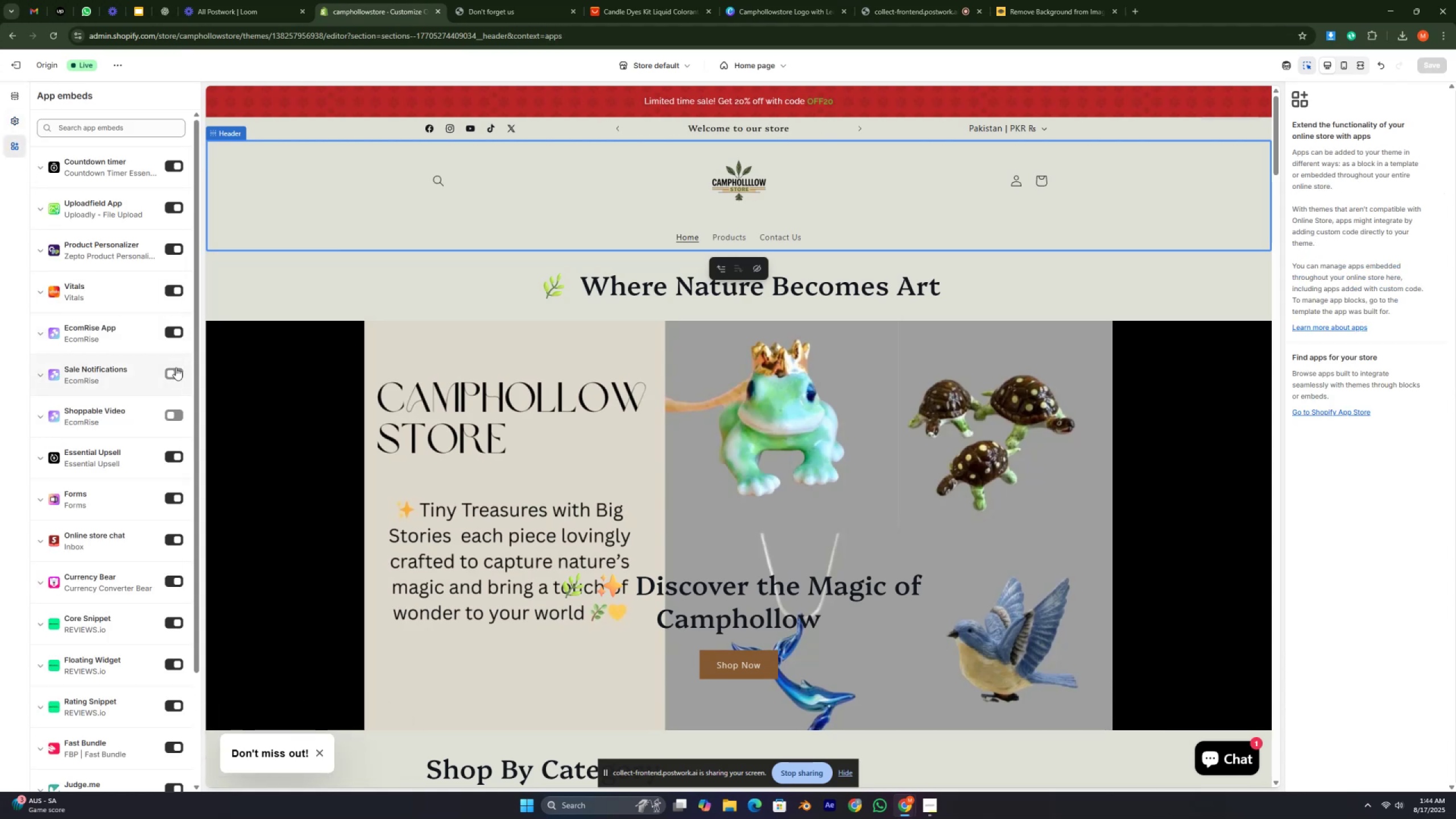 
left_click([173, 411])
 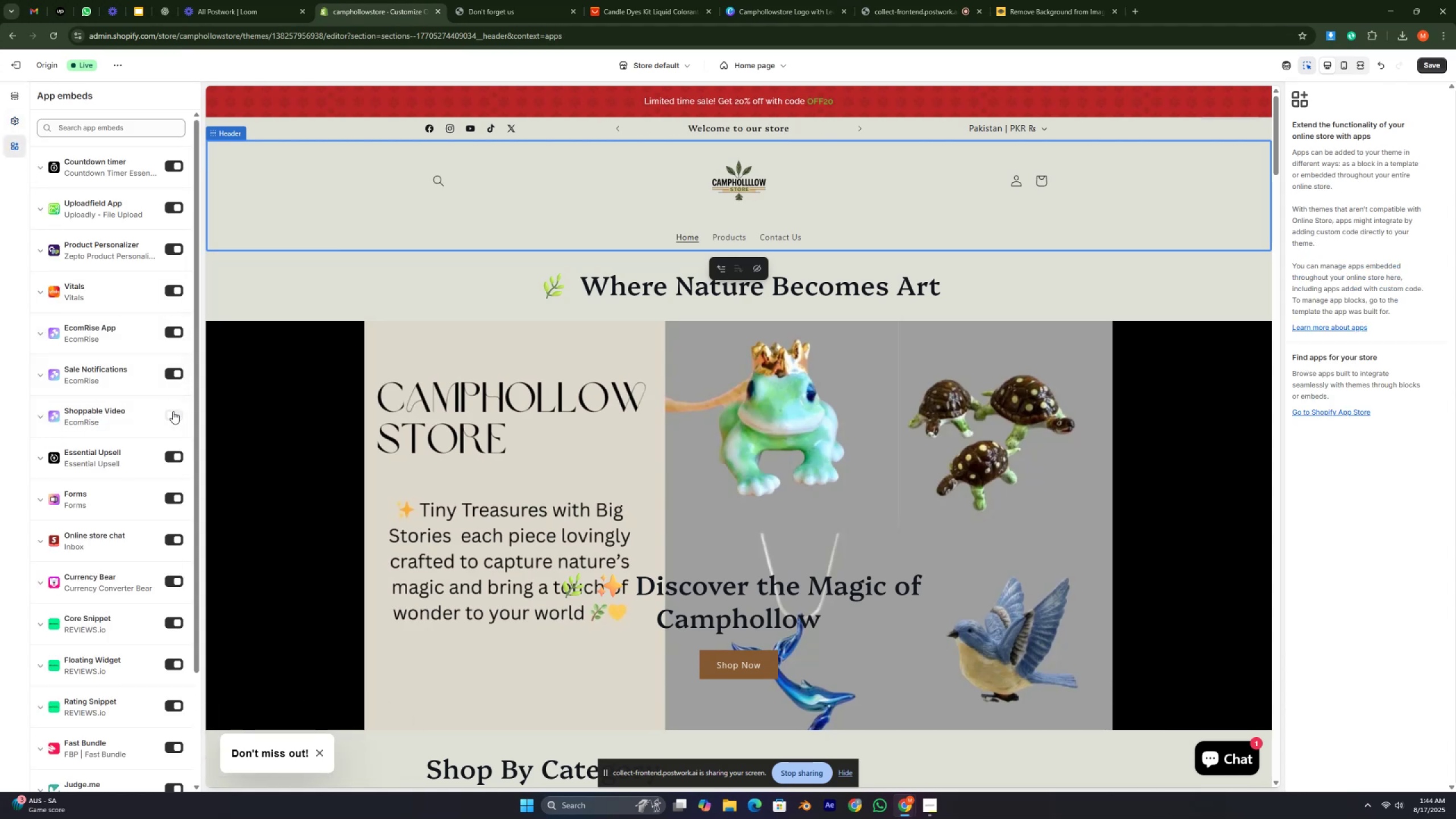 
scroll: coordinate [73, 265], scroll_direction: up, amount: 2.0
 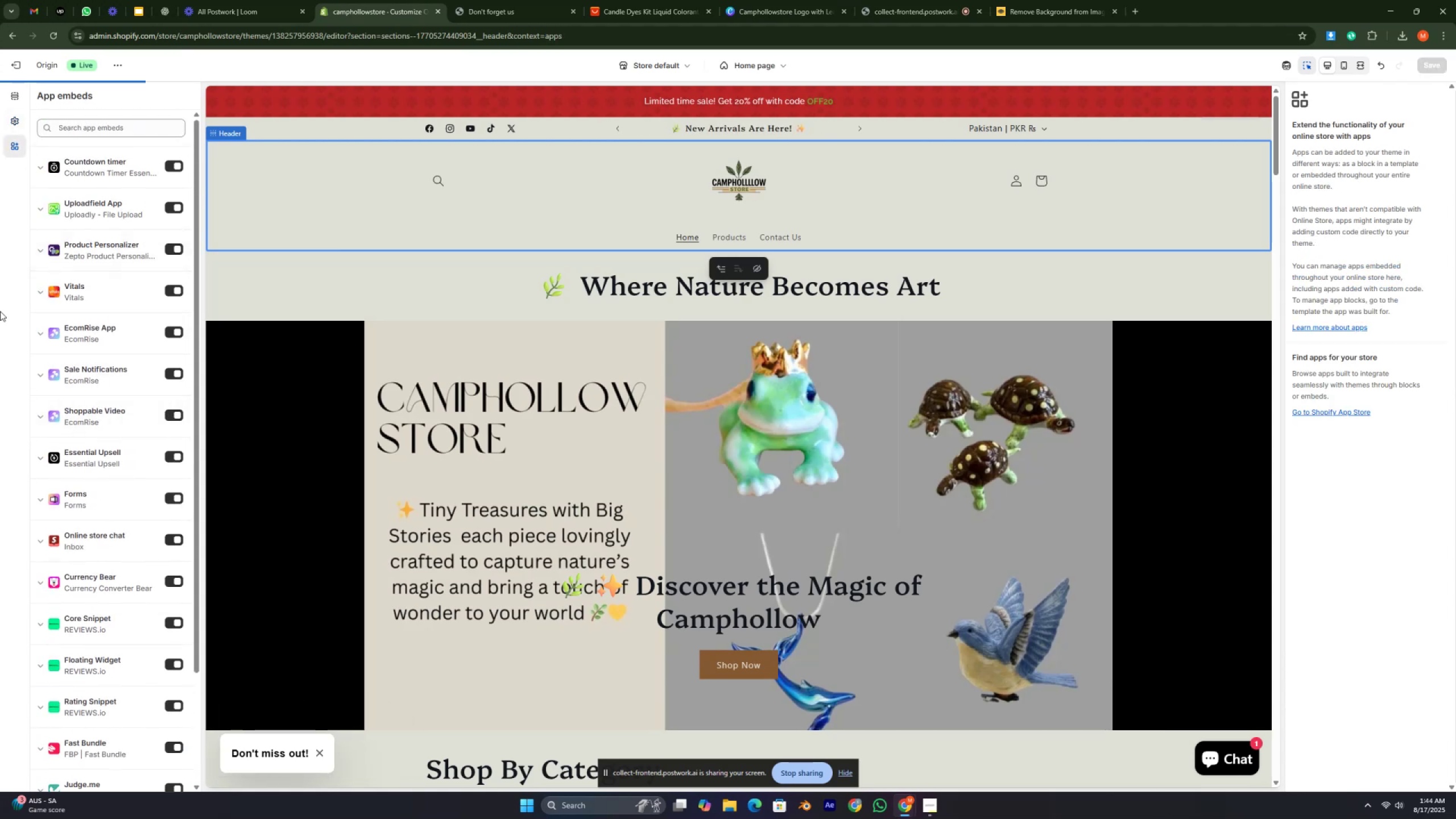 
left_click([0, 311])
 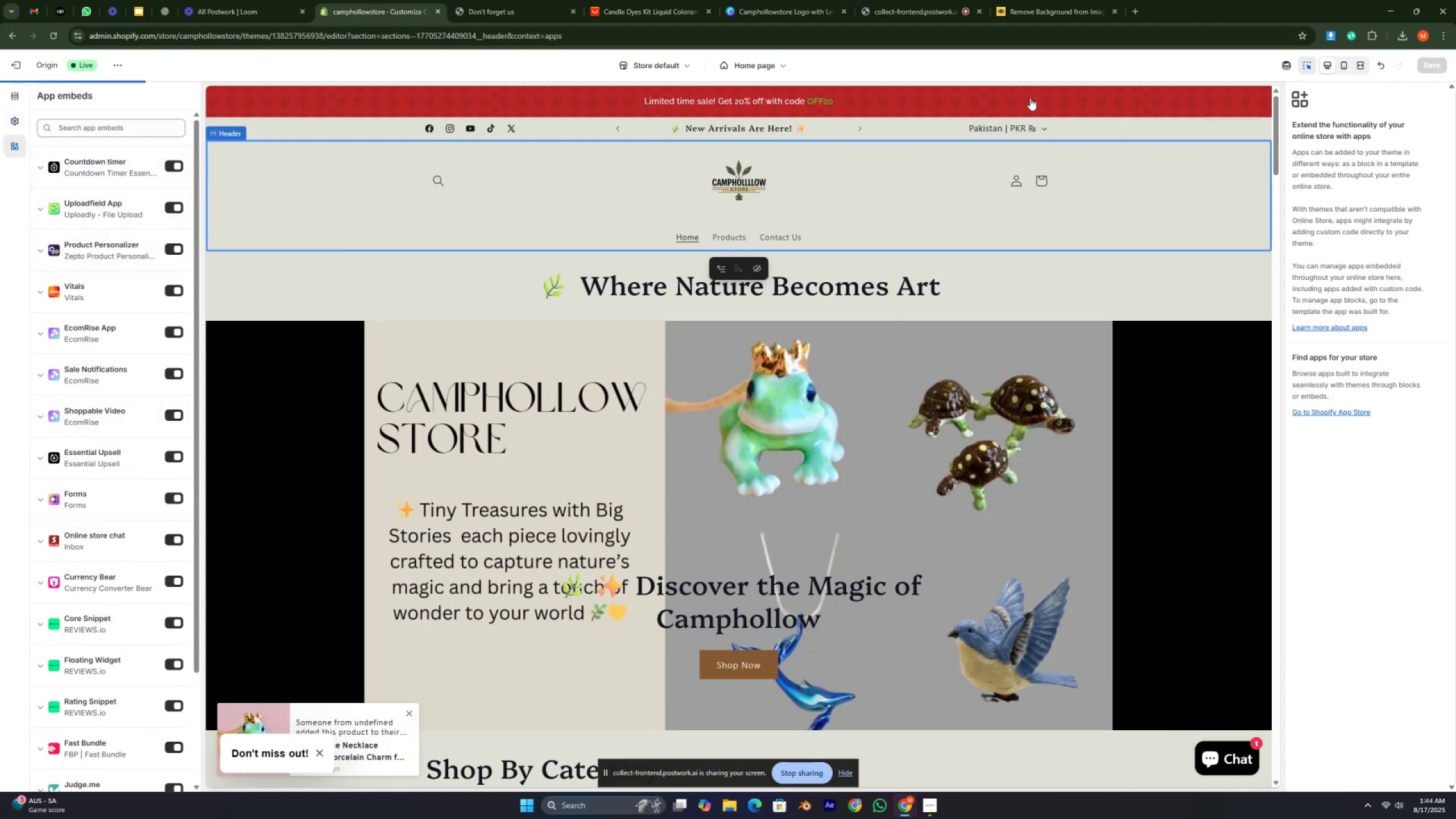 
left_click([1044, 77])
 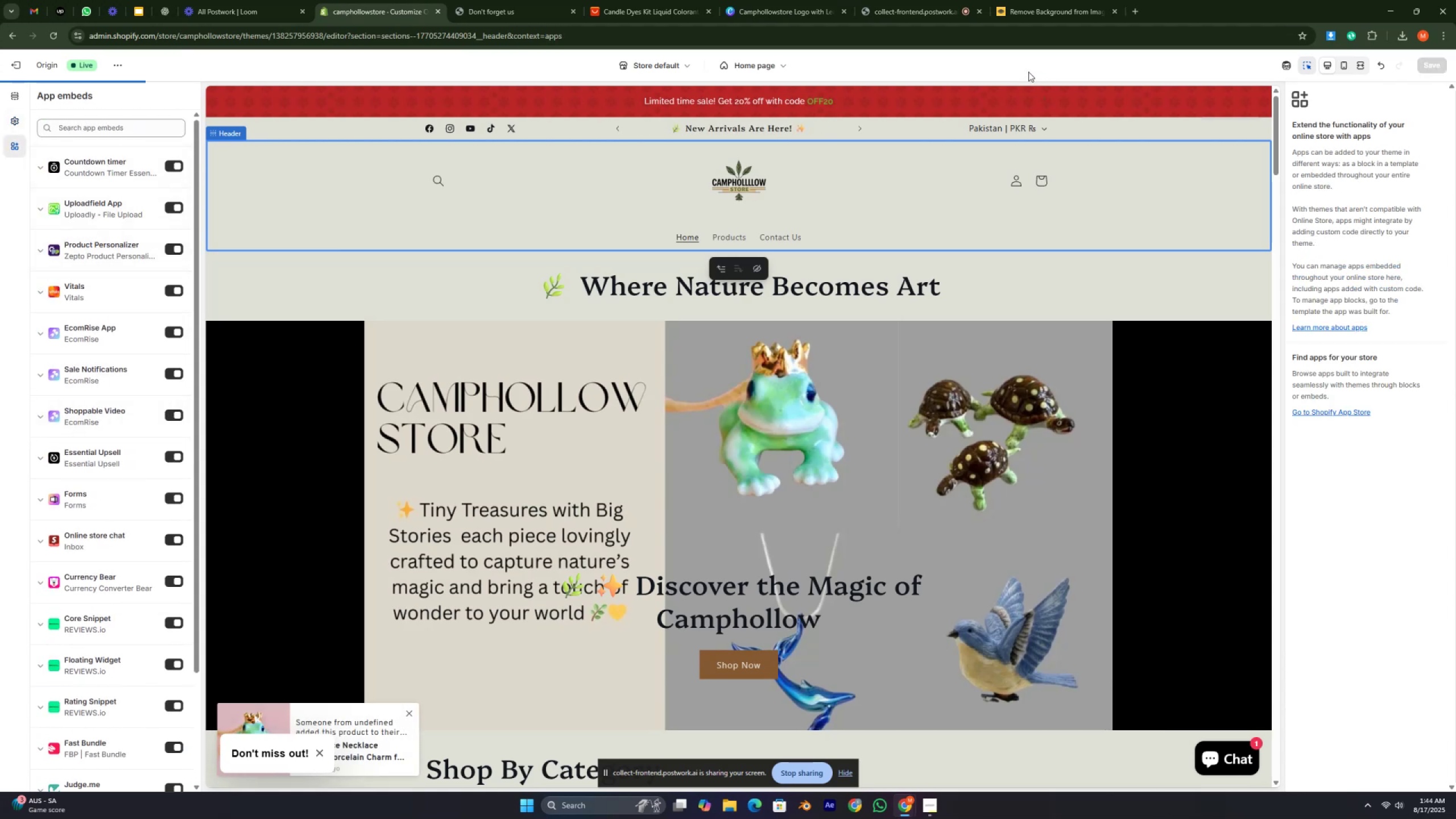 
left_click([1028, 72])
 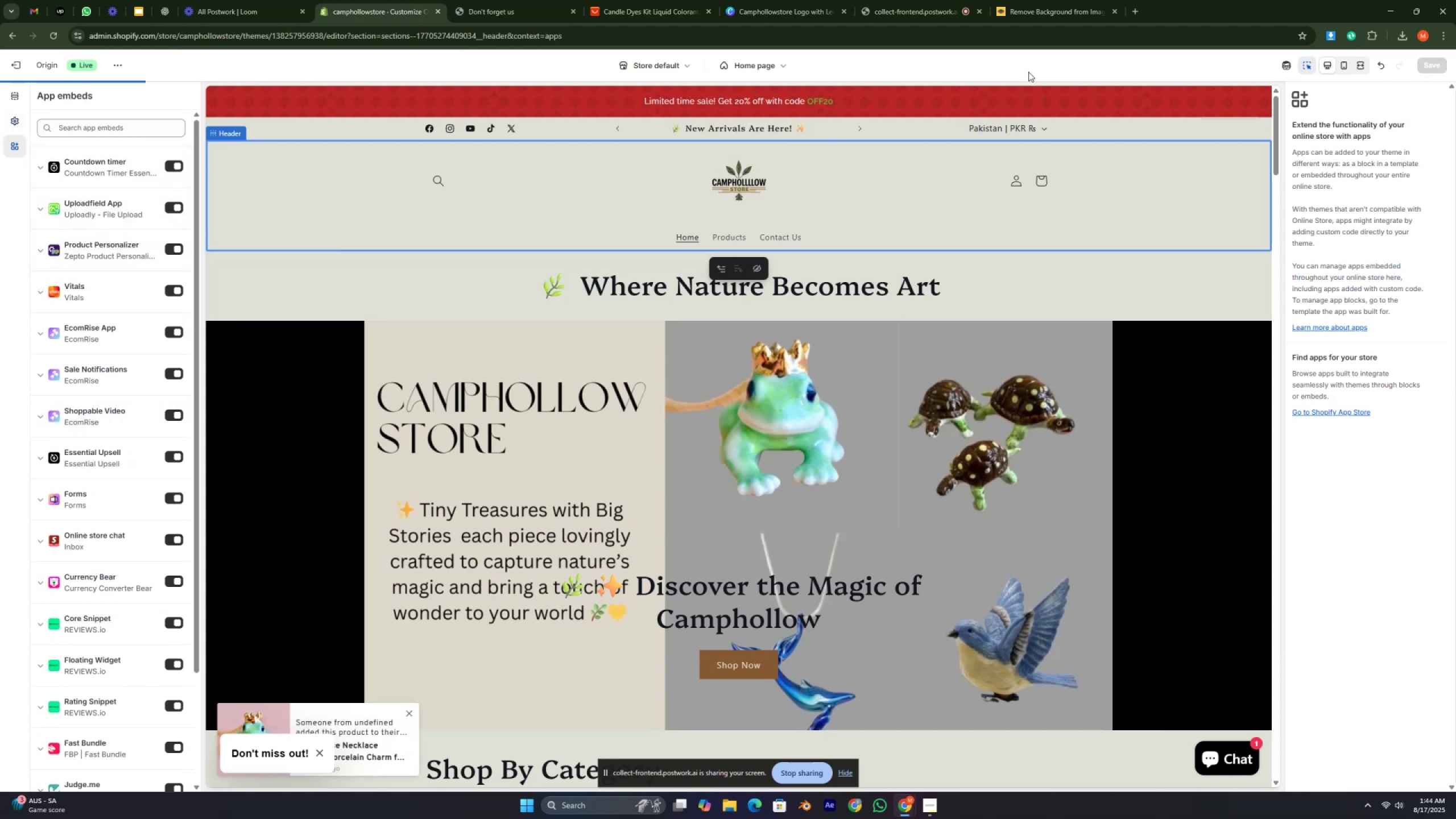 
key(Control+ControlLeft)
 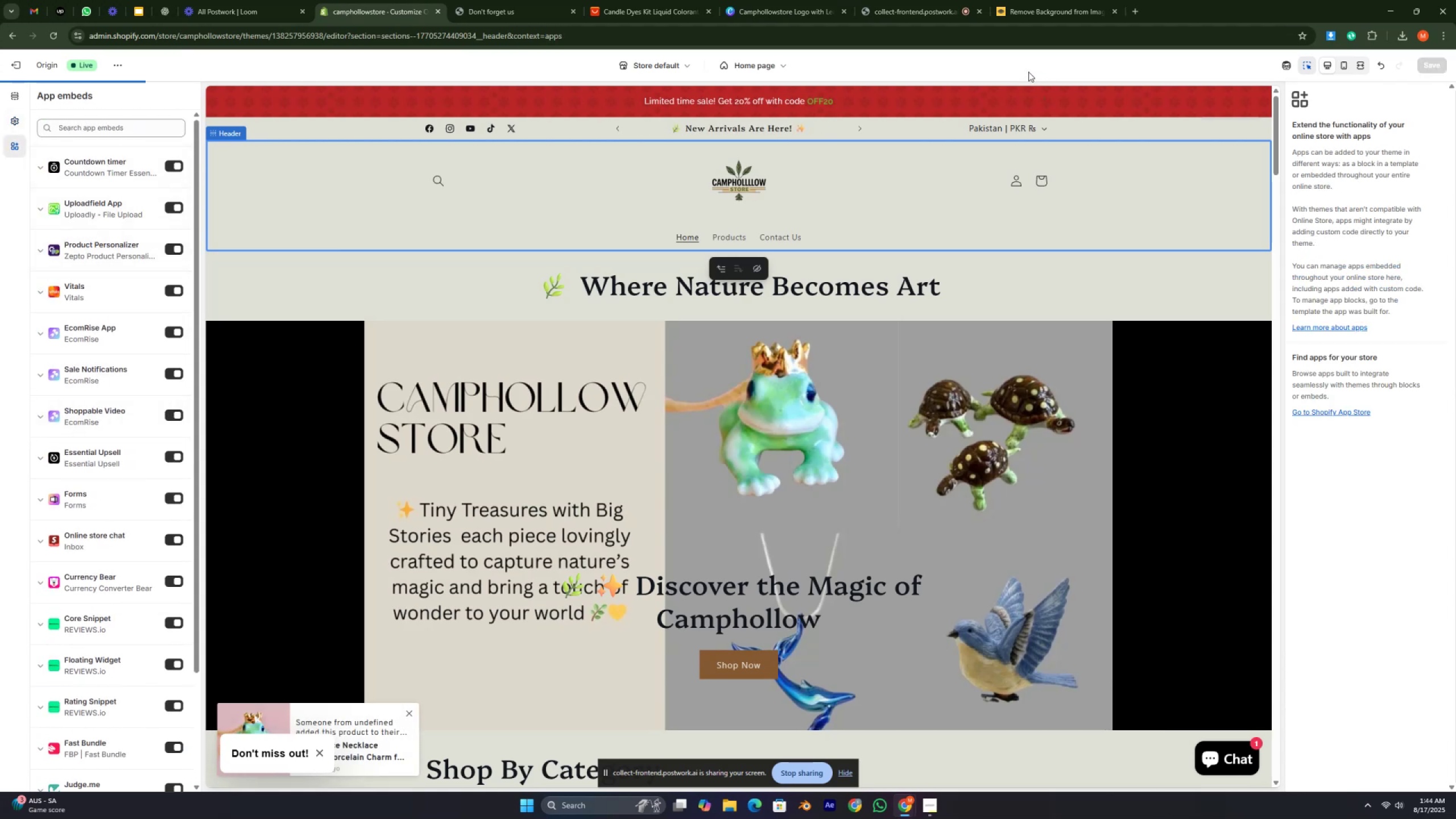 
key(Control+ControlLeft)
 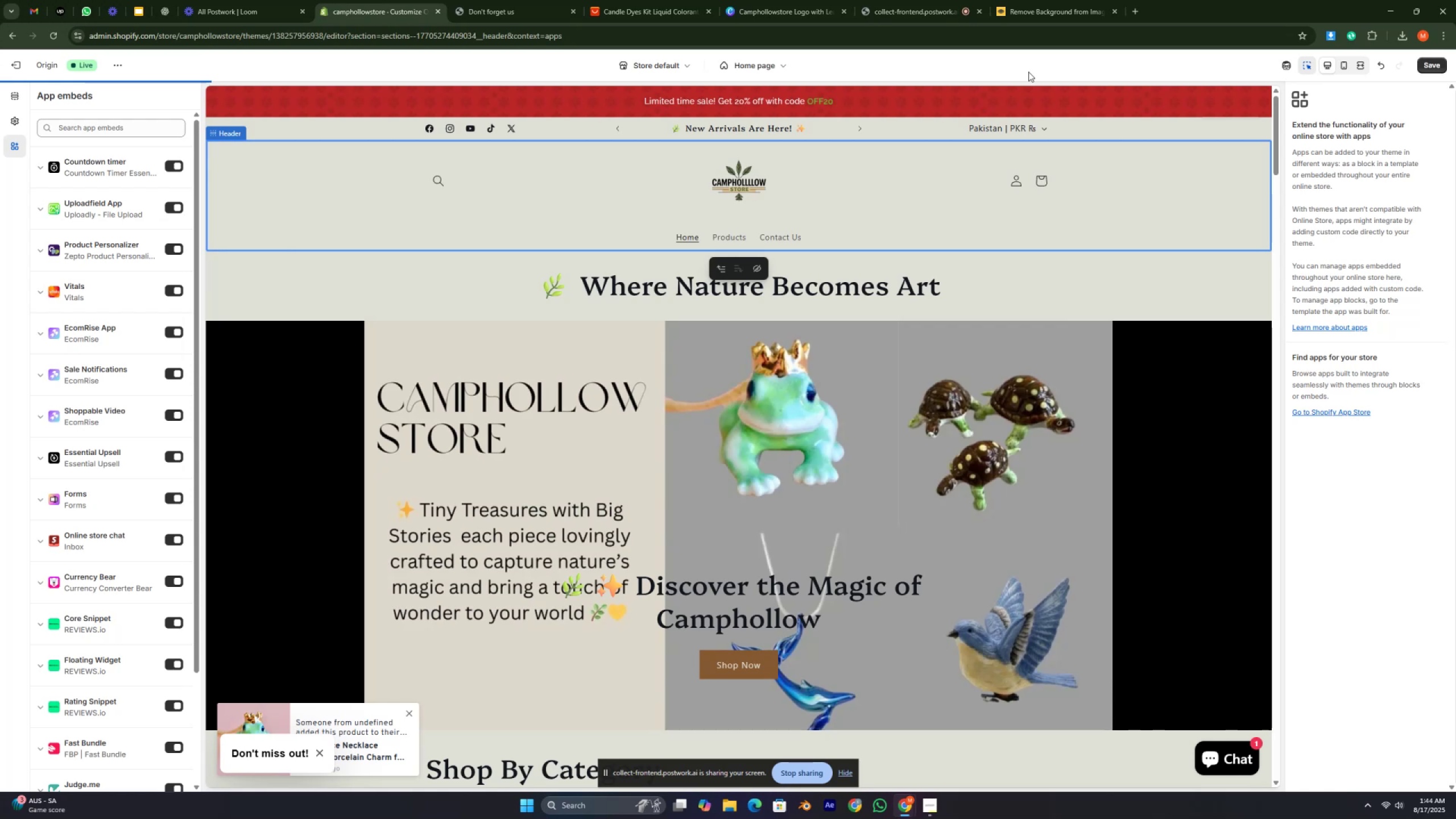 
key(Control+ControlLeft)
 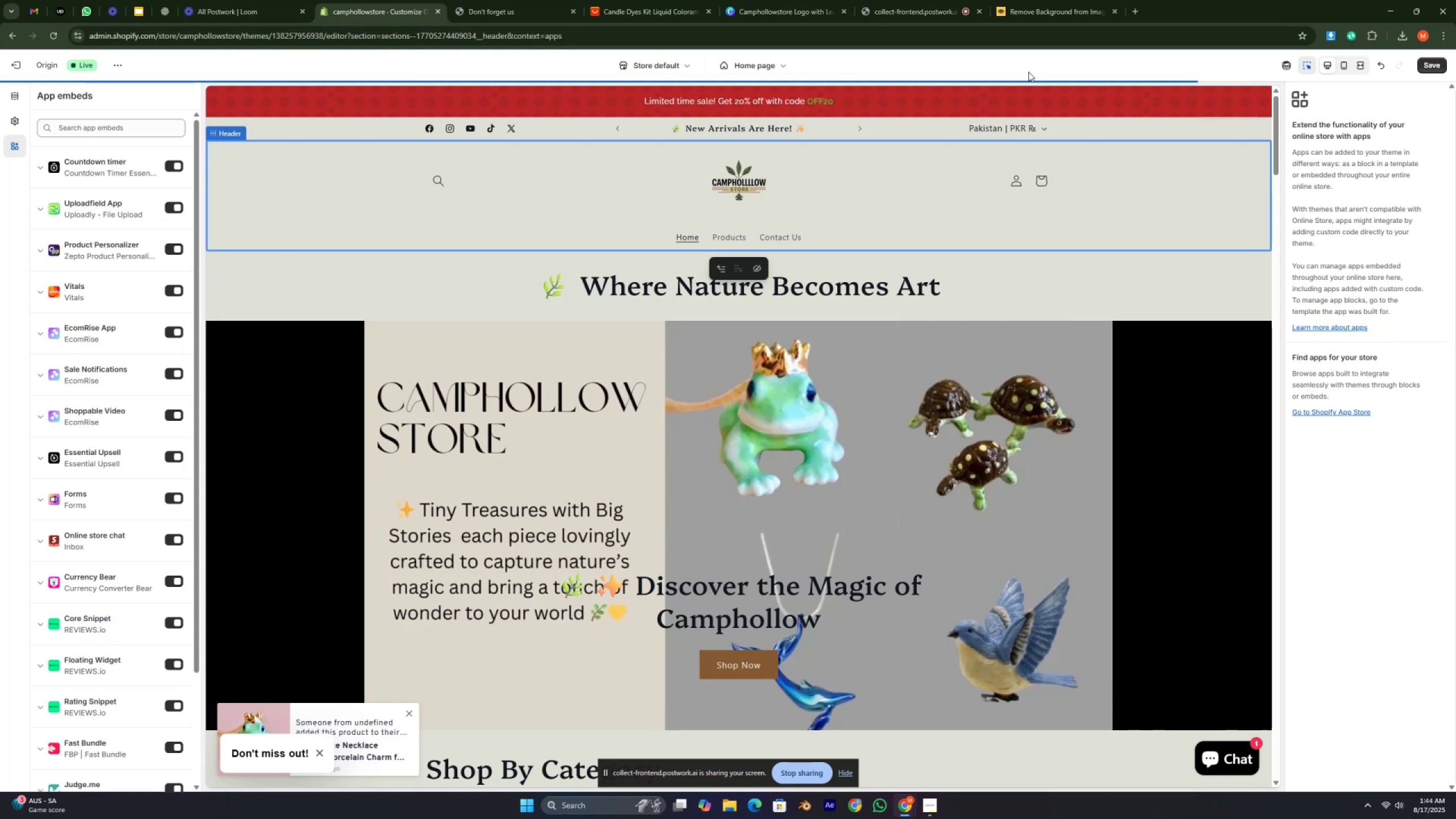 
key(Control+ControlLeft)
 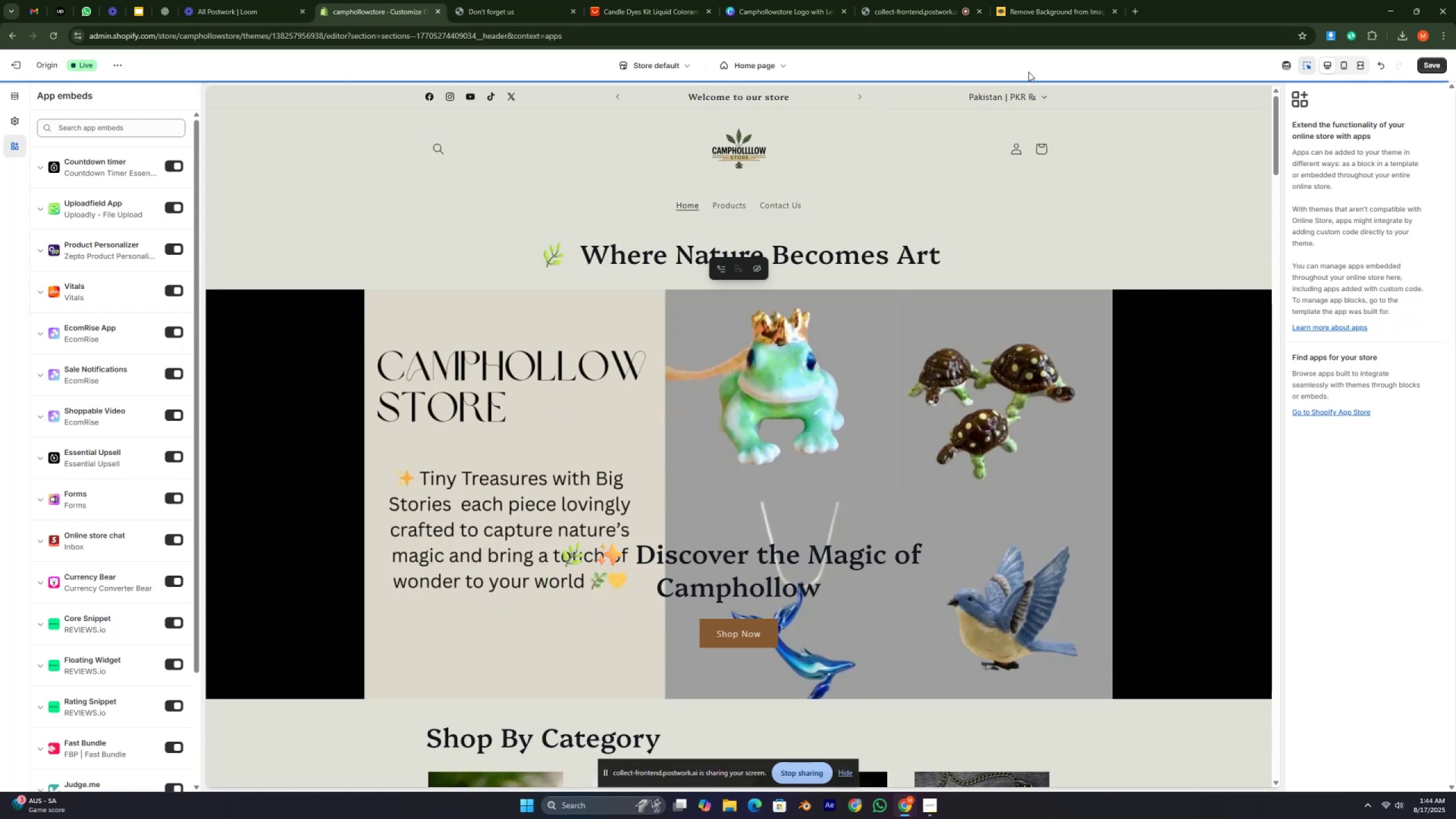 
key(Control+ControlLeft)
 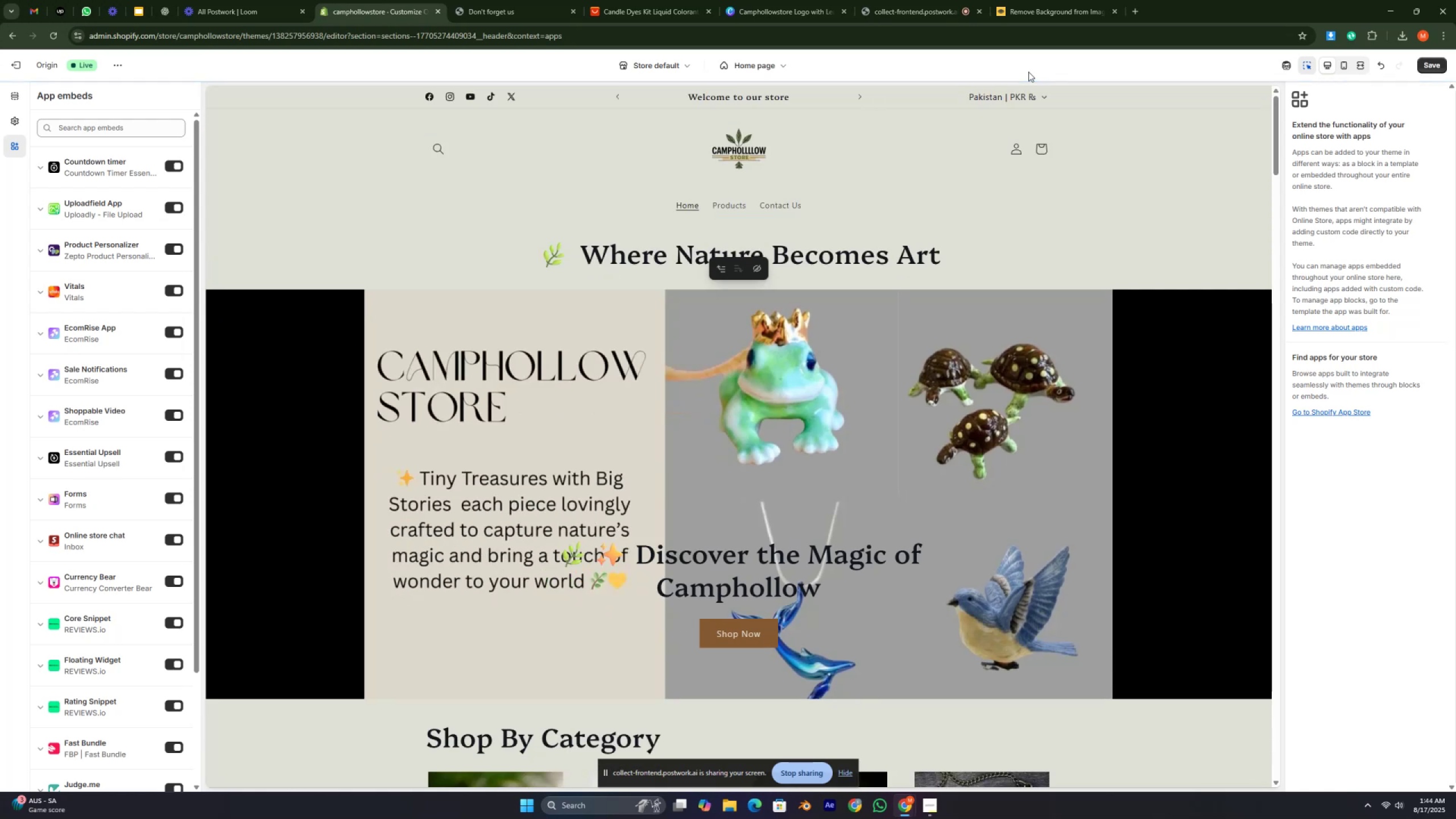 
key(Control+ControlLeft)
 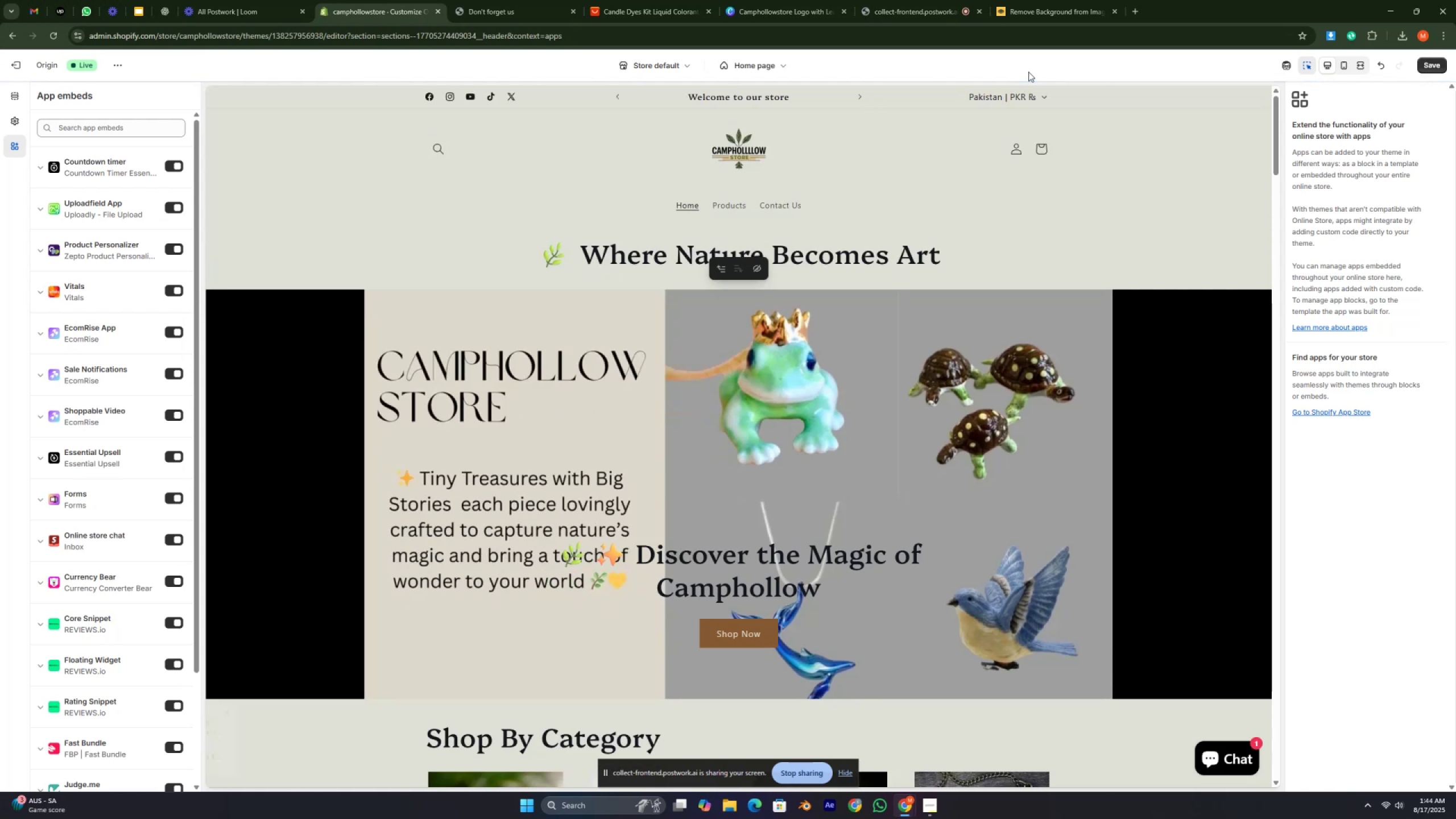 
key(Control+ControlLeft)
 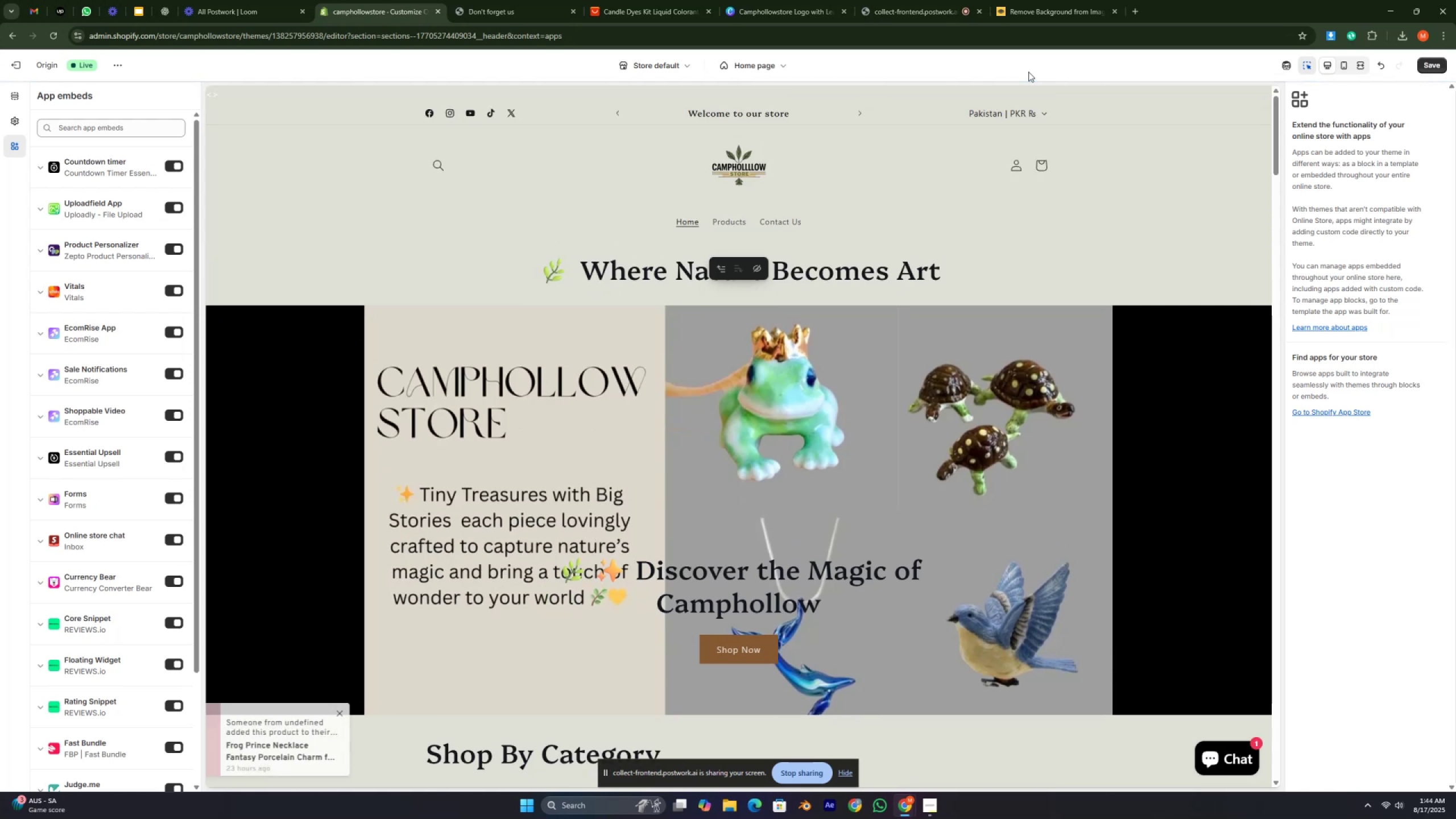 
key(Control+ControlLeft)
 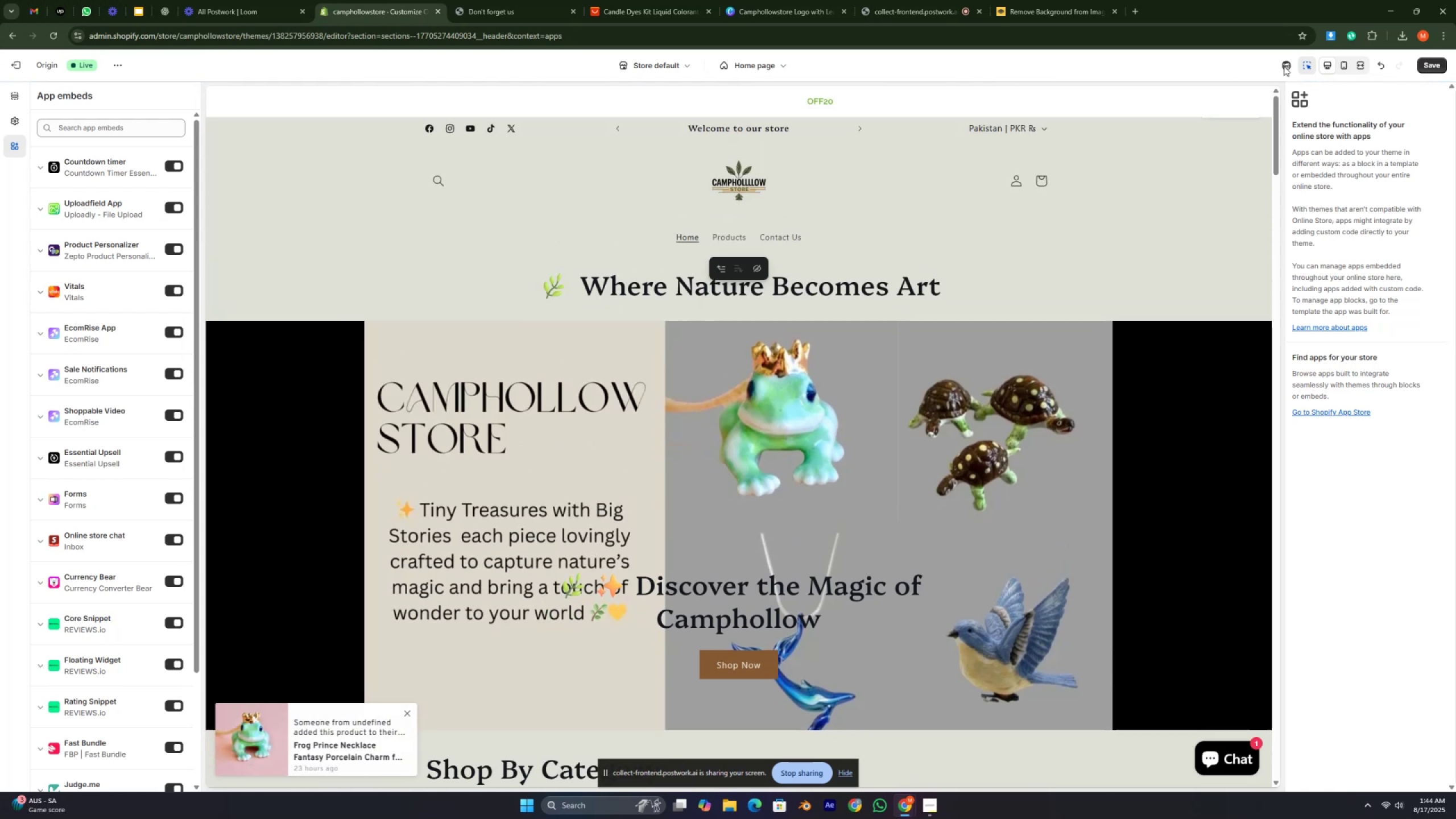 
key(Control+ControlLeft)
 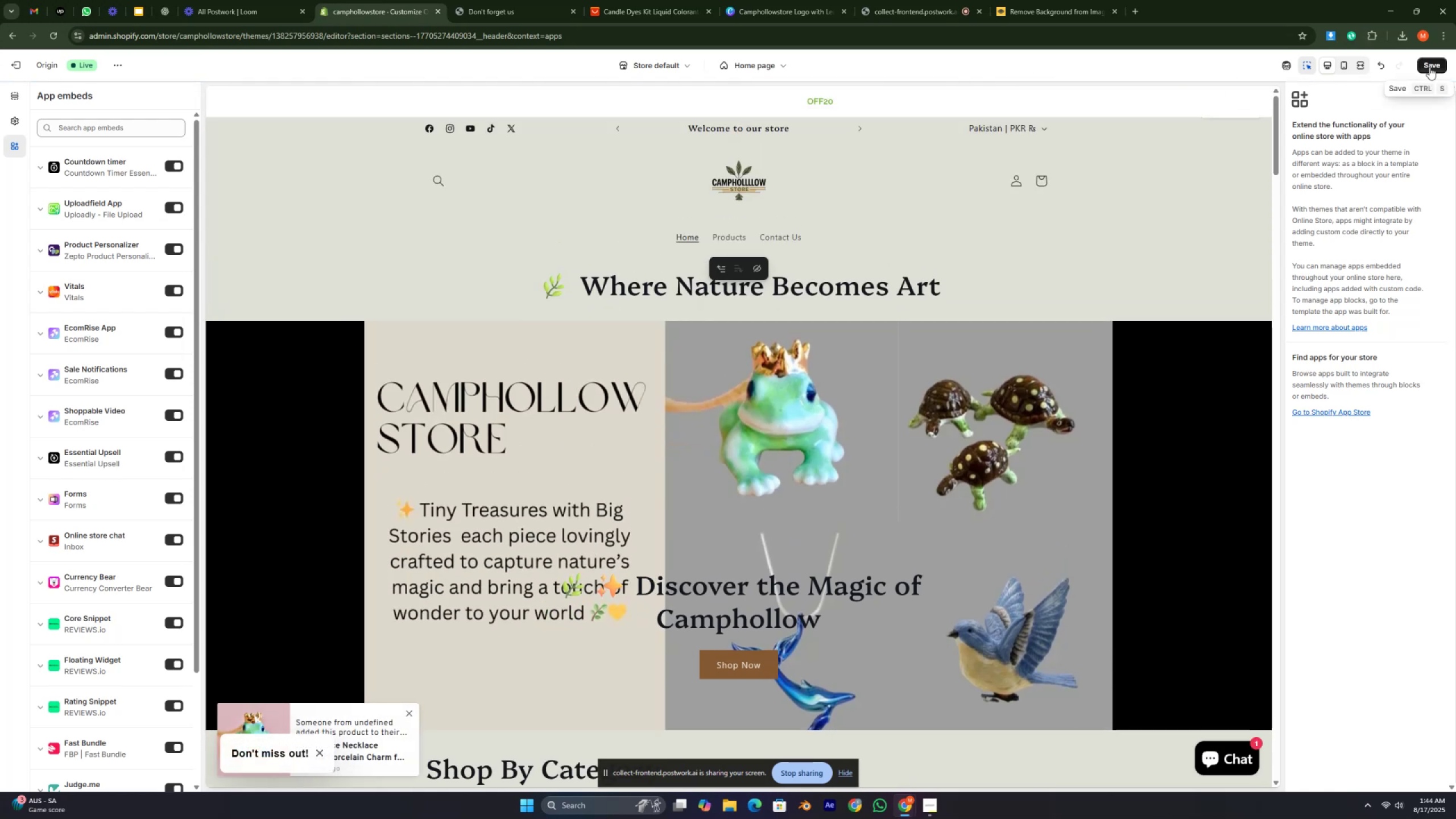 
left_click([1438, 70])
 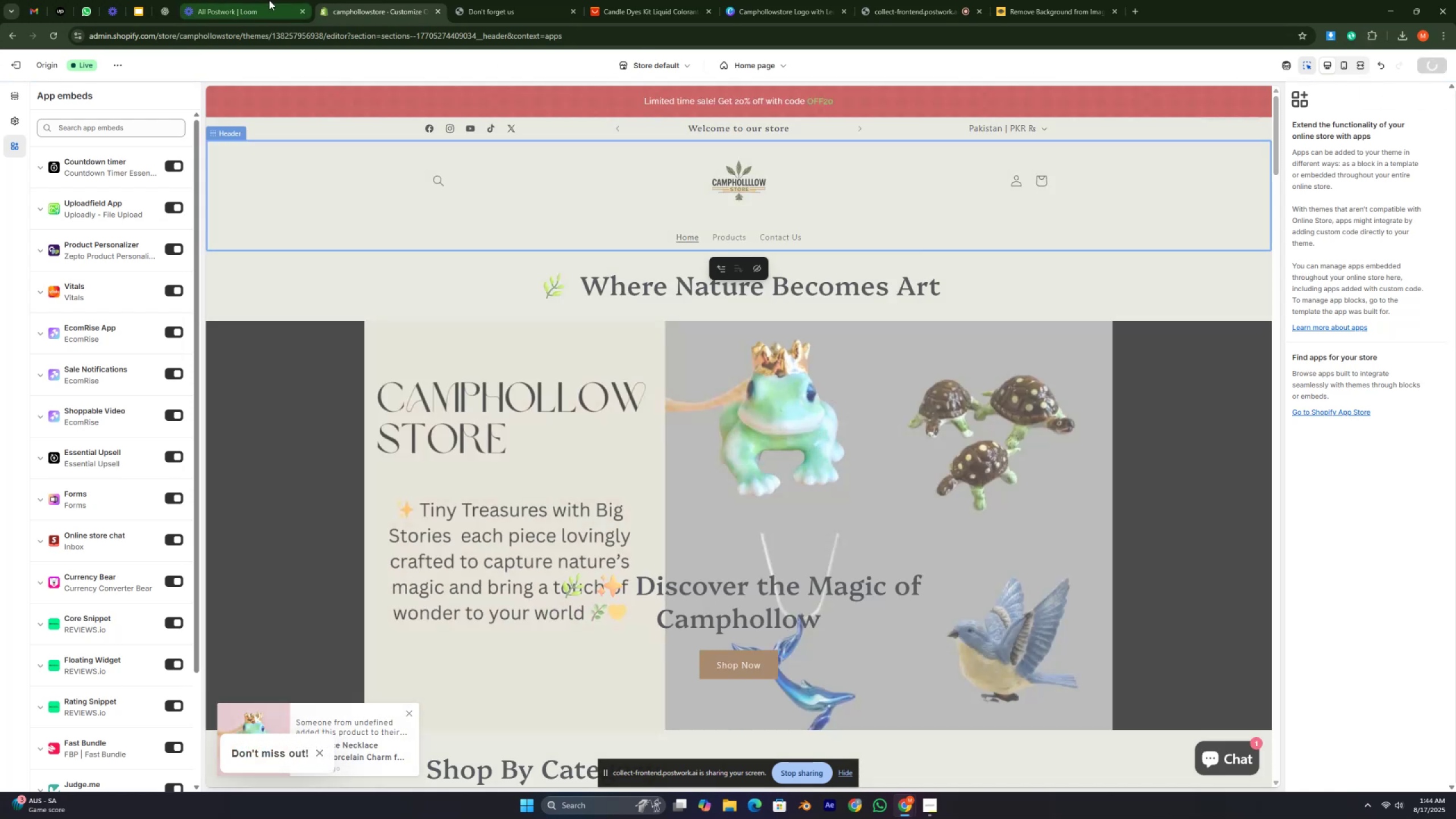 
right_click([441, 0])
 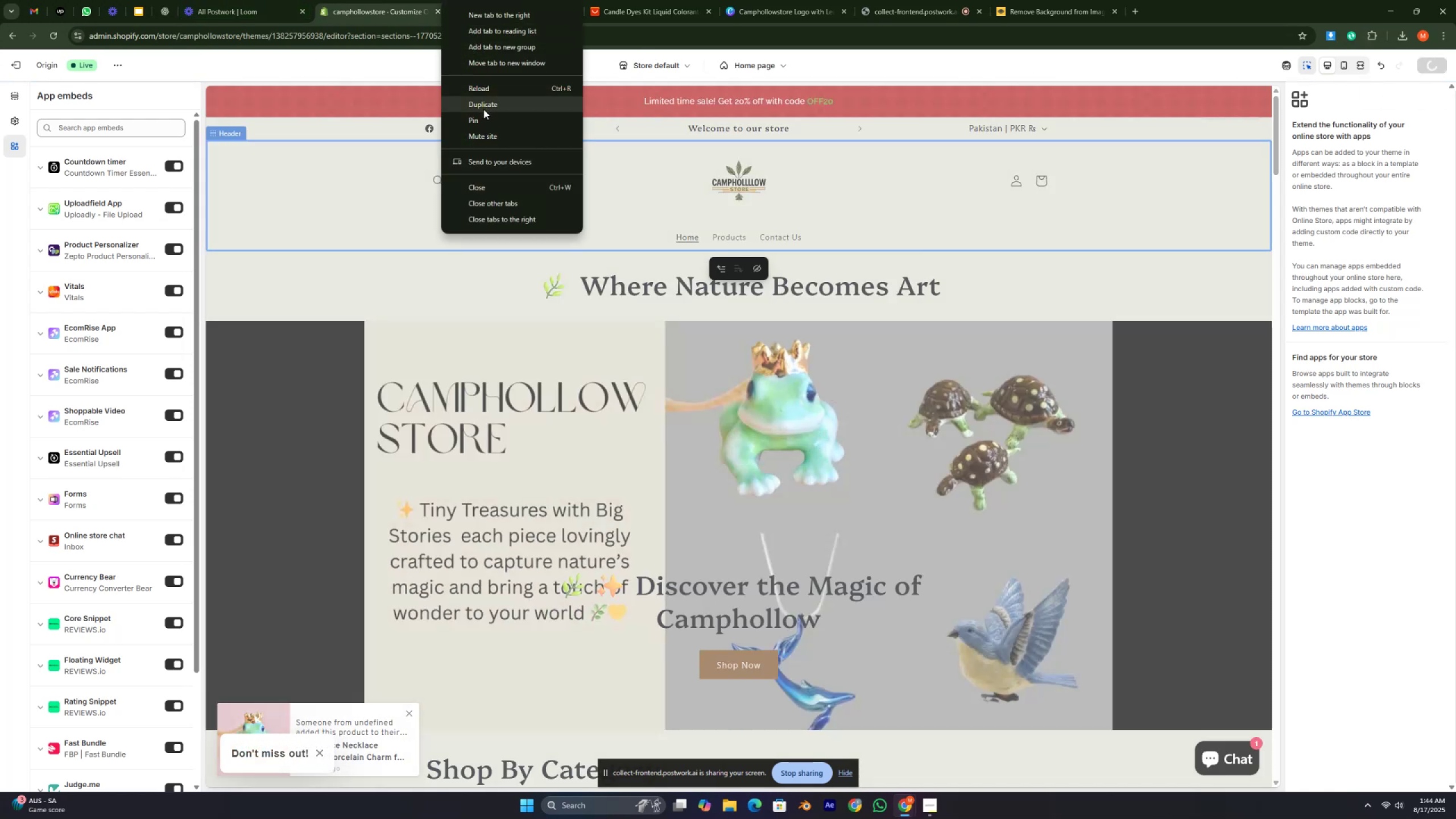 
left_click([483, 109])
 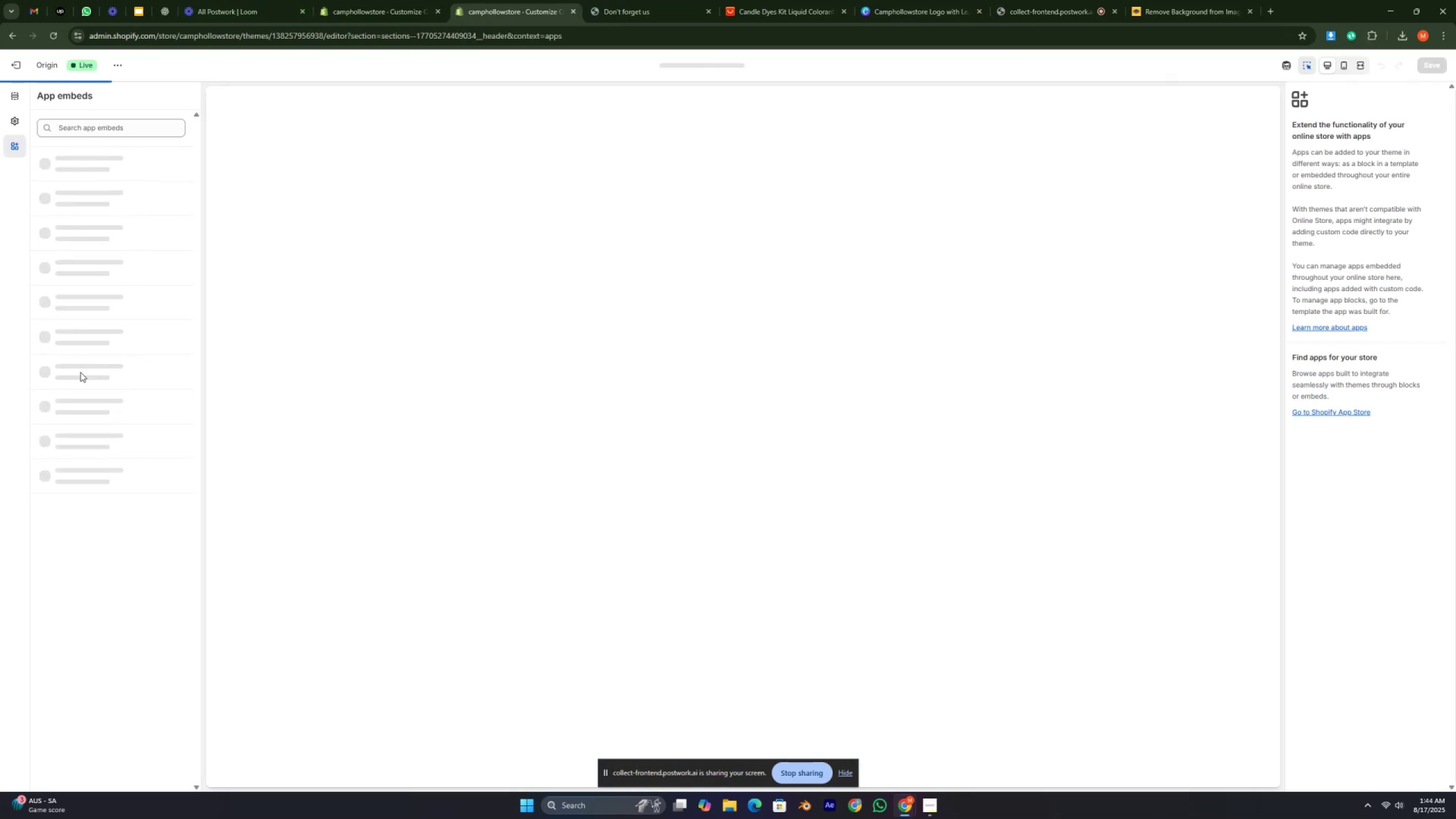 
wait(7.21)
 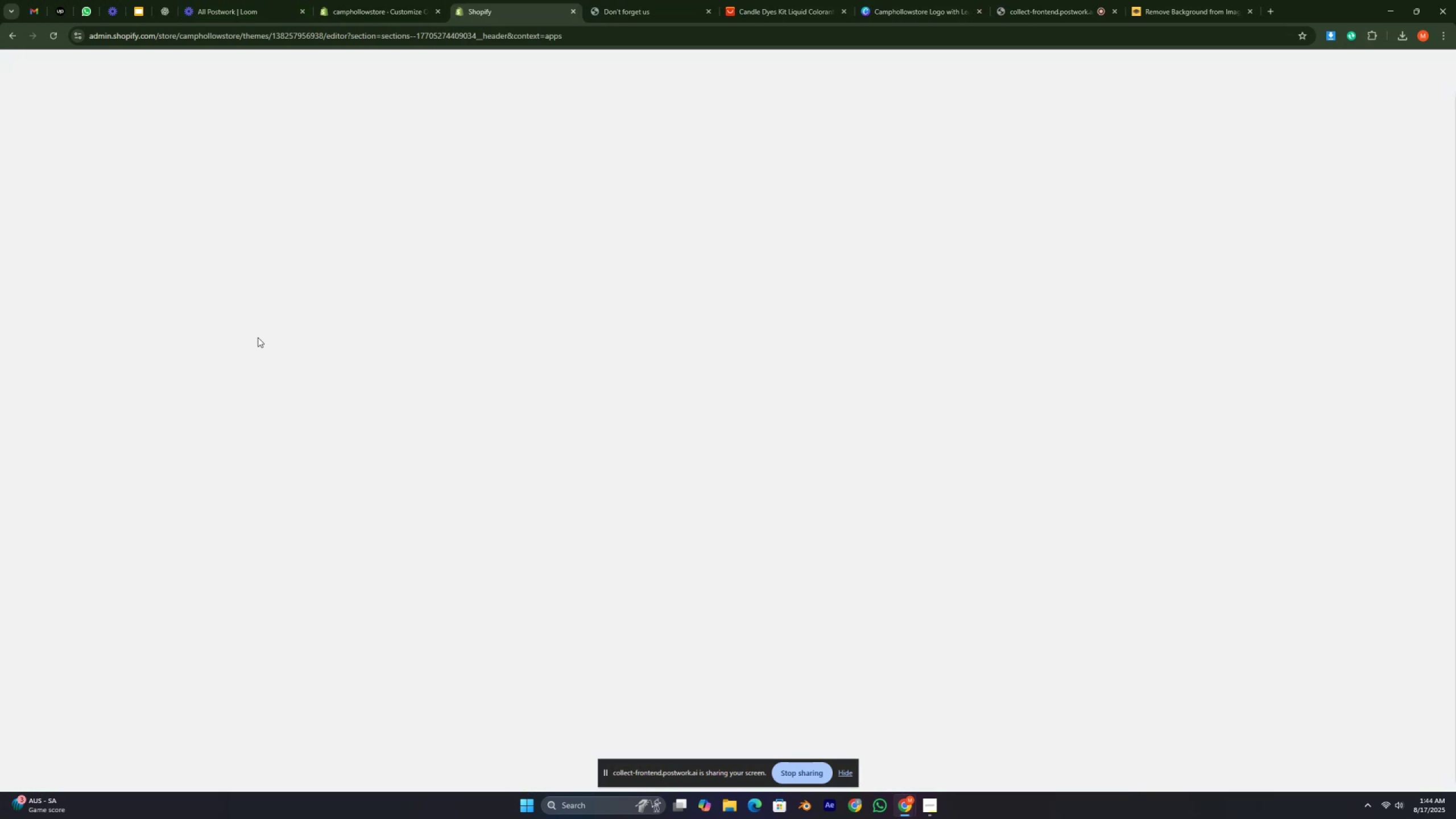 
left_click([22, 64])
 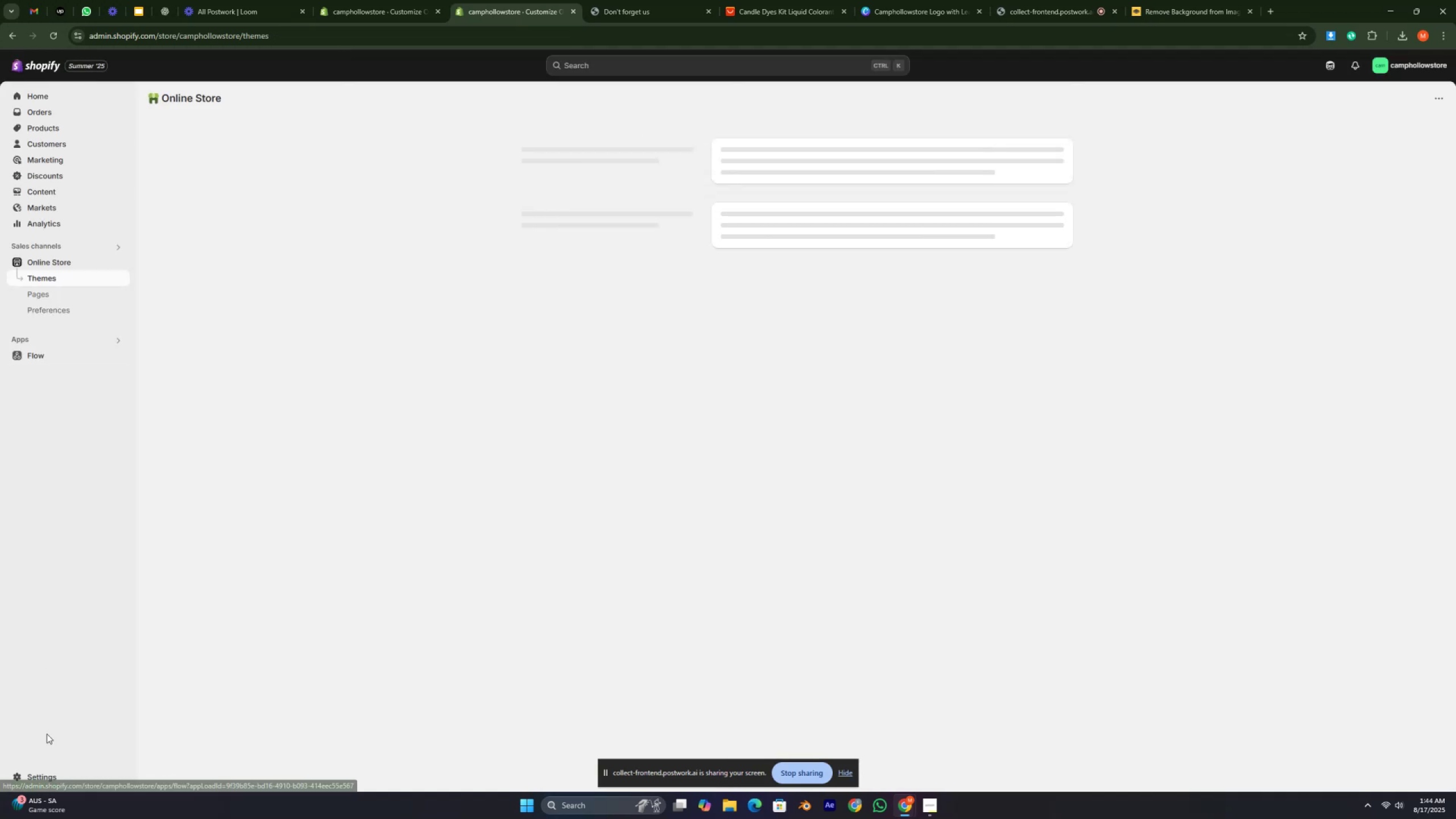 
left_click([45, 787])
 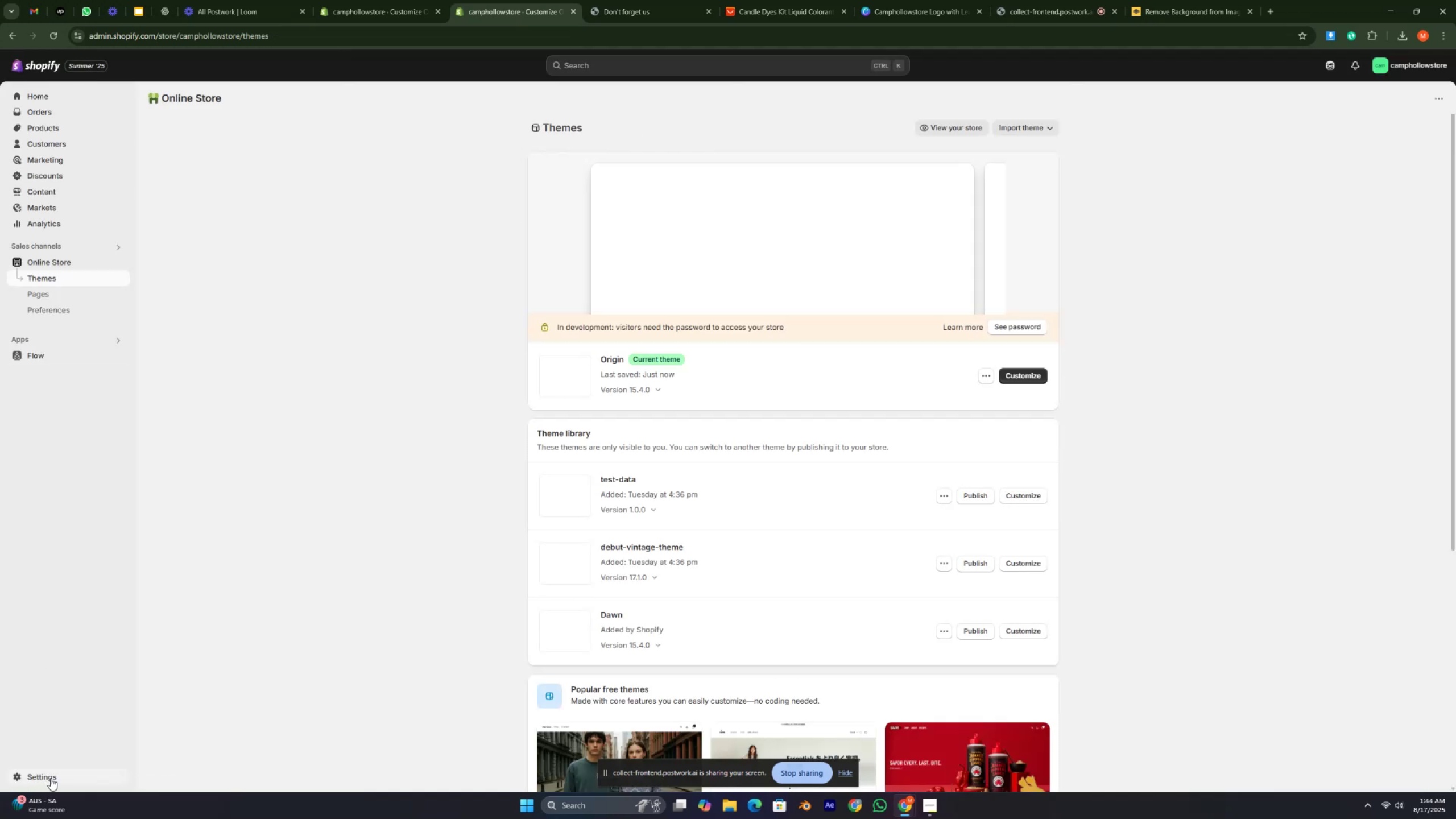 
double_click([51, 777])
 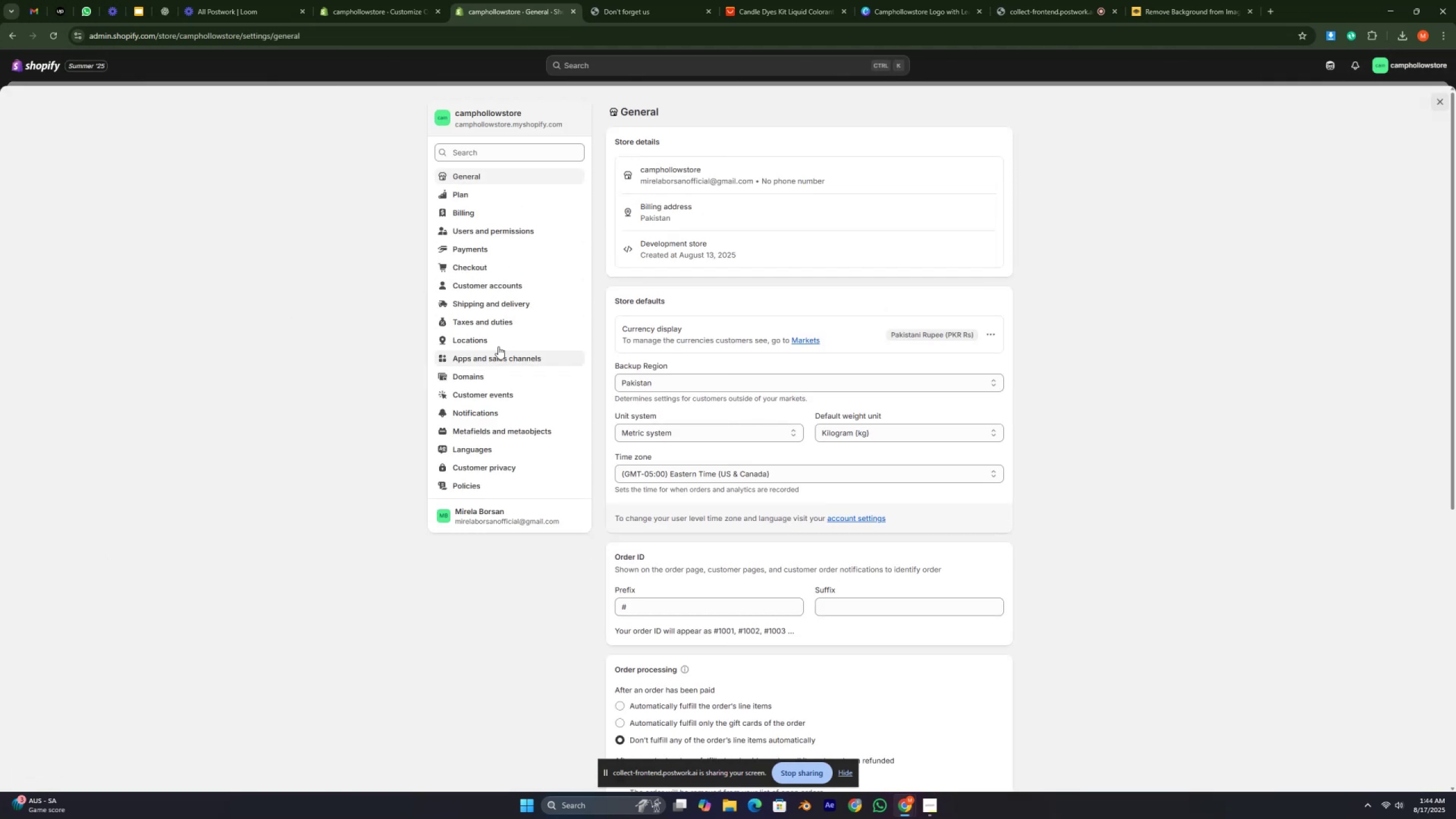 
left_click([507, 249])
 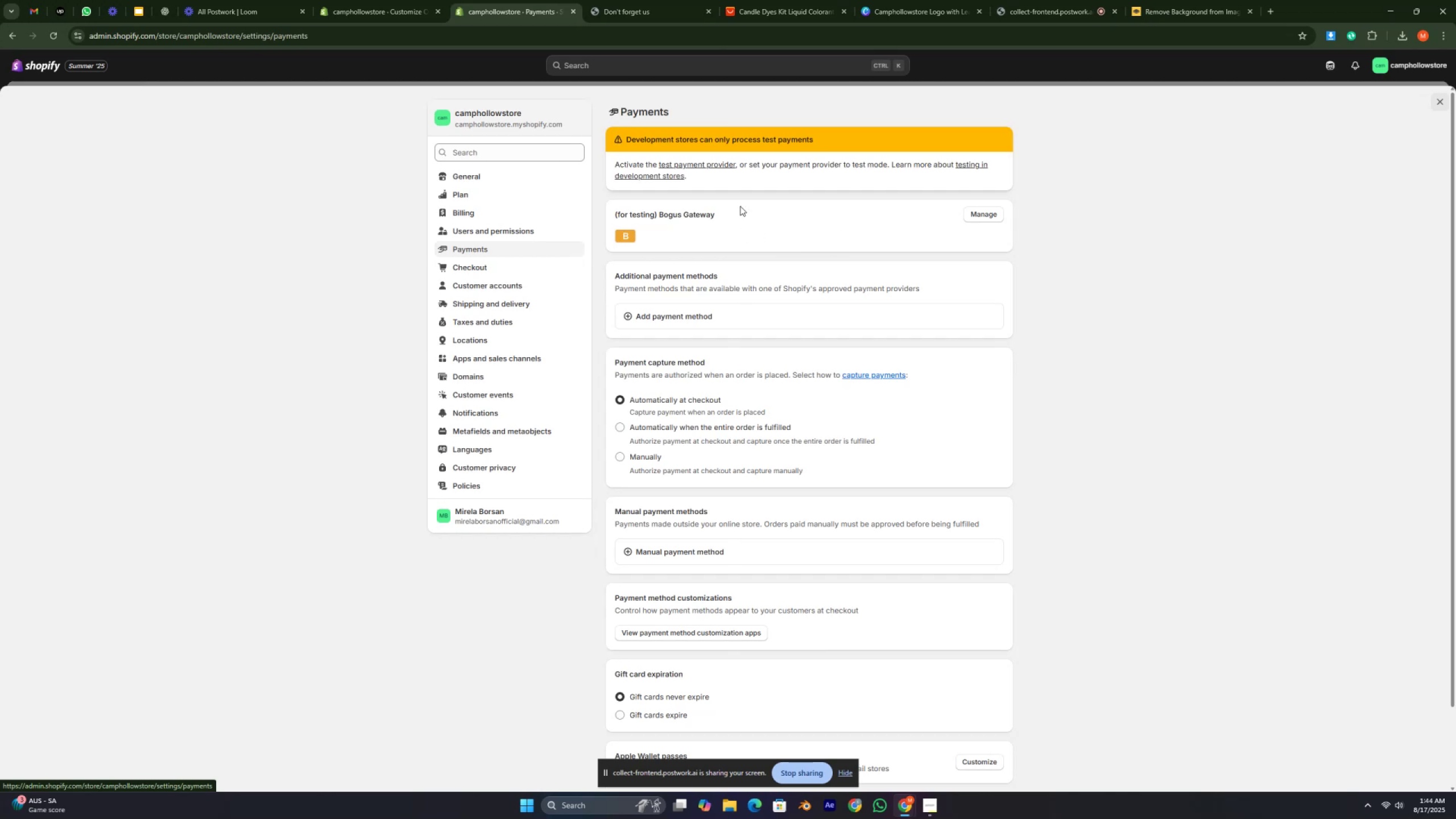 
scroll: coordinate [733, 334], scroll_direction: down, amount: 6.0
 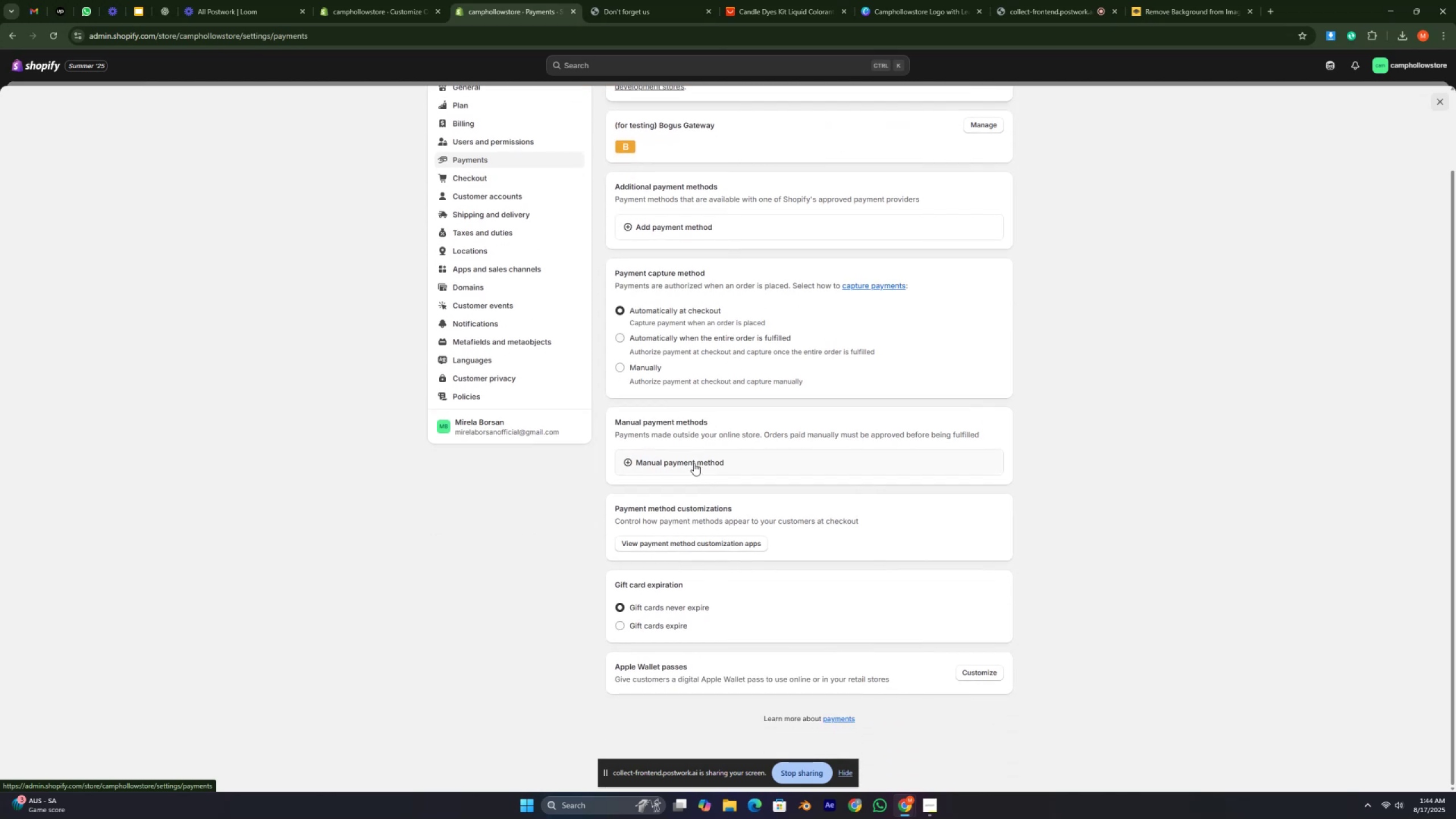 
left_click([693, 466])
 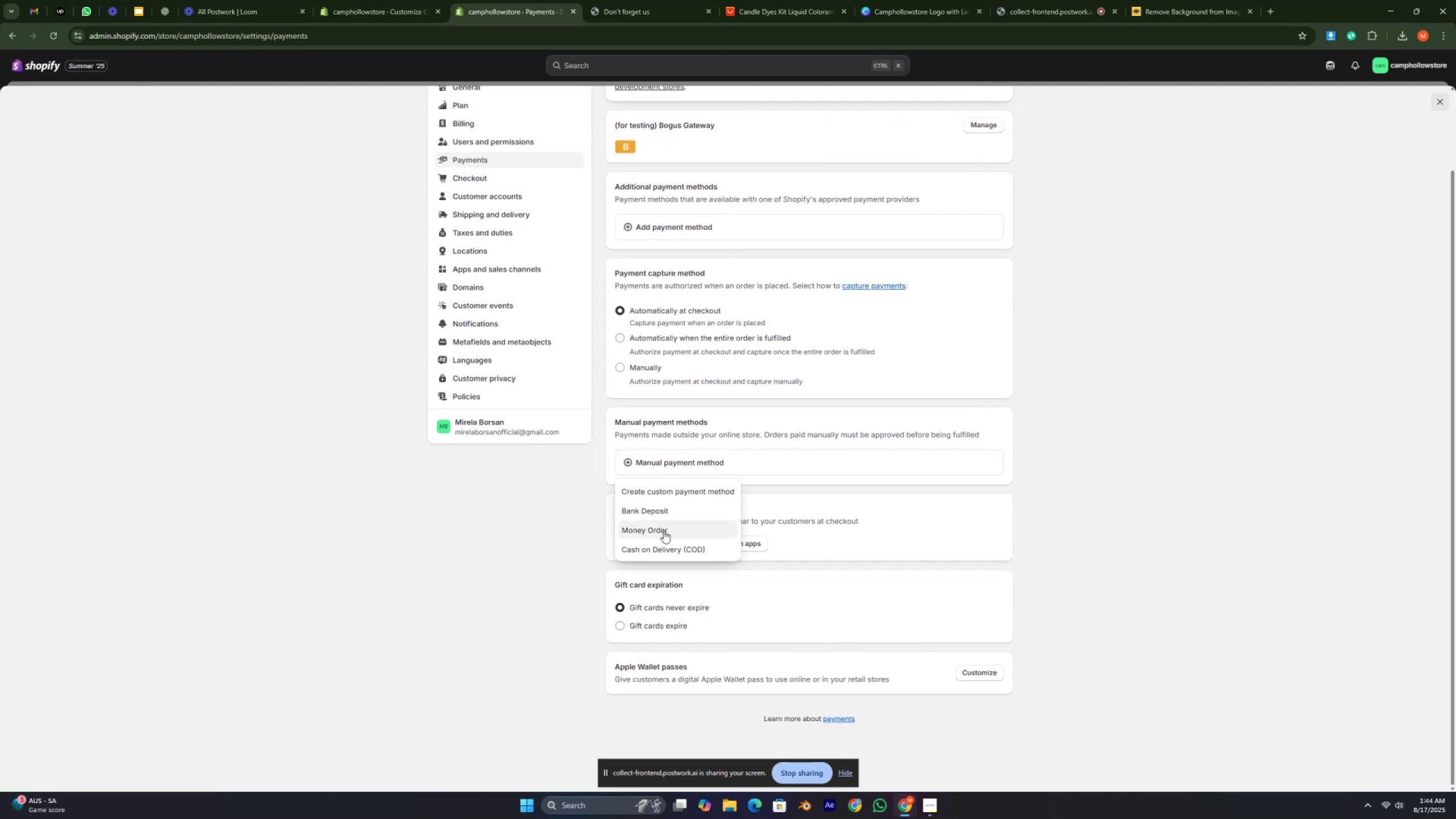 
left_click([660, 552])
 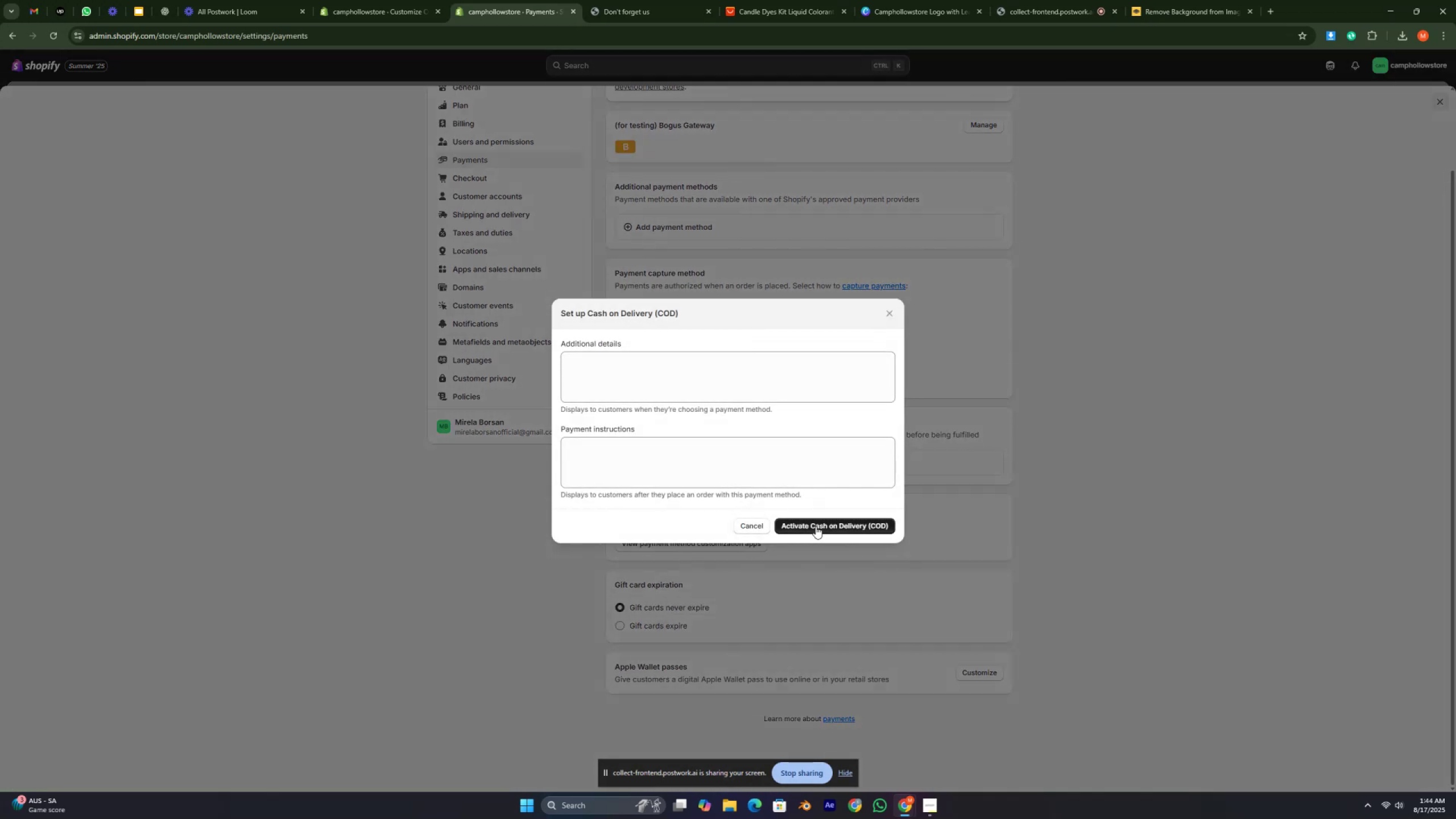 
left_click([817, 526])
 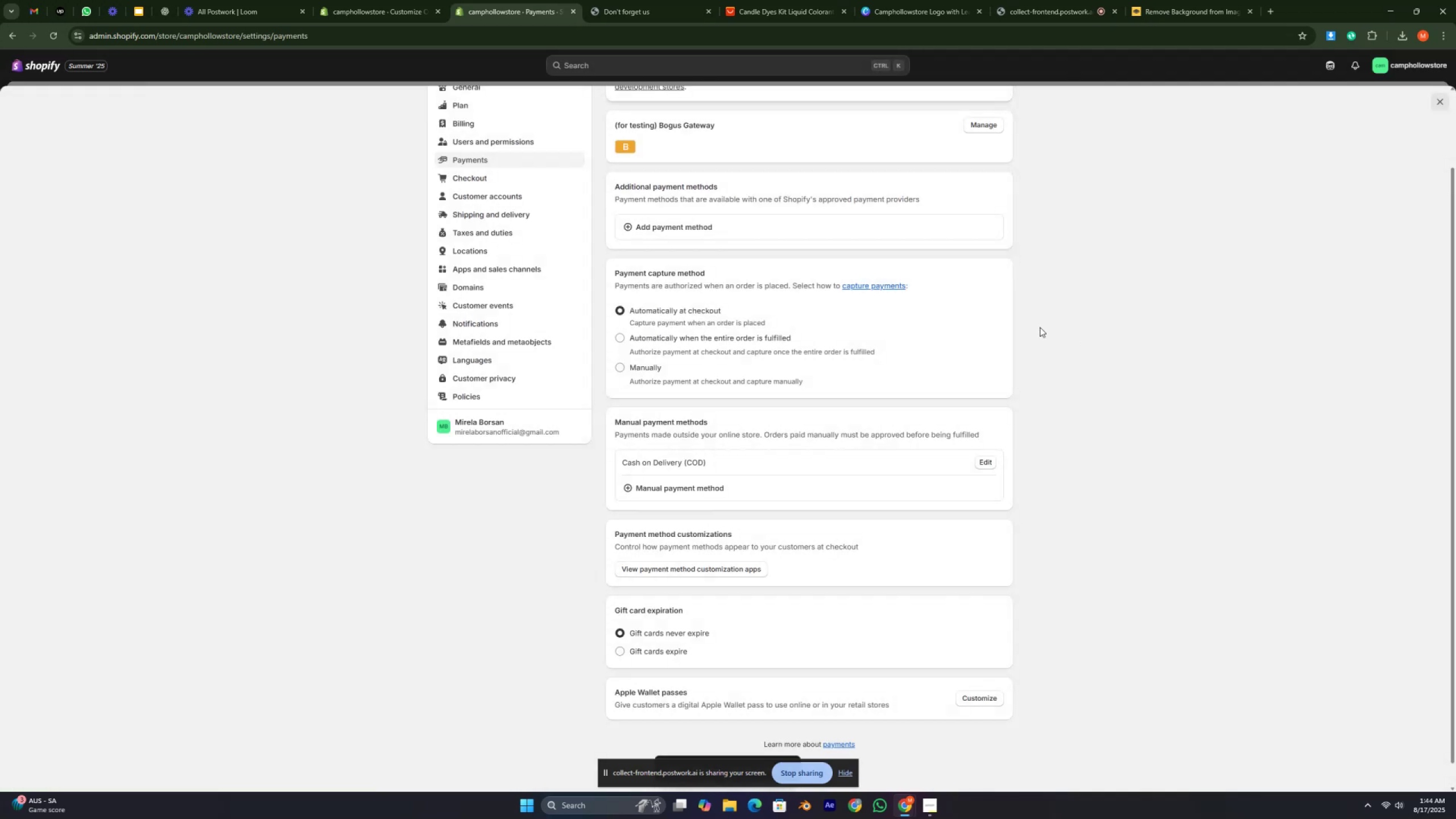 
left_click([1099, 328])
 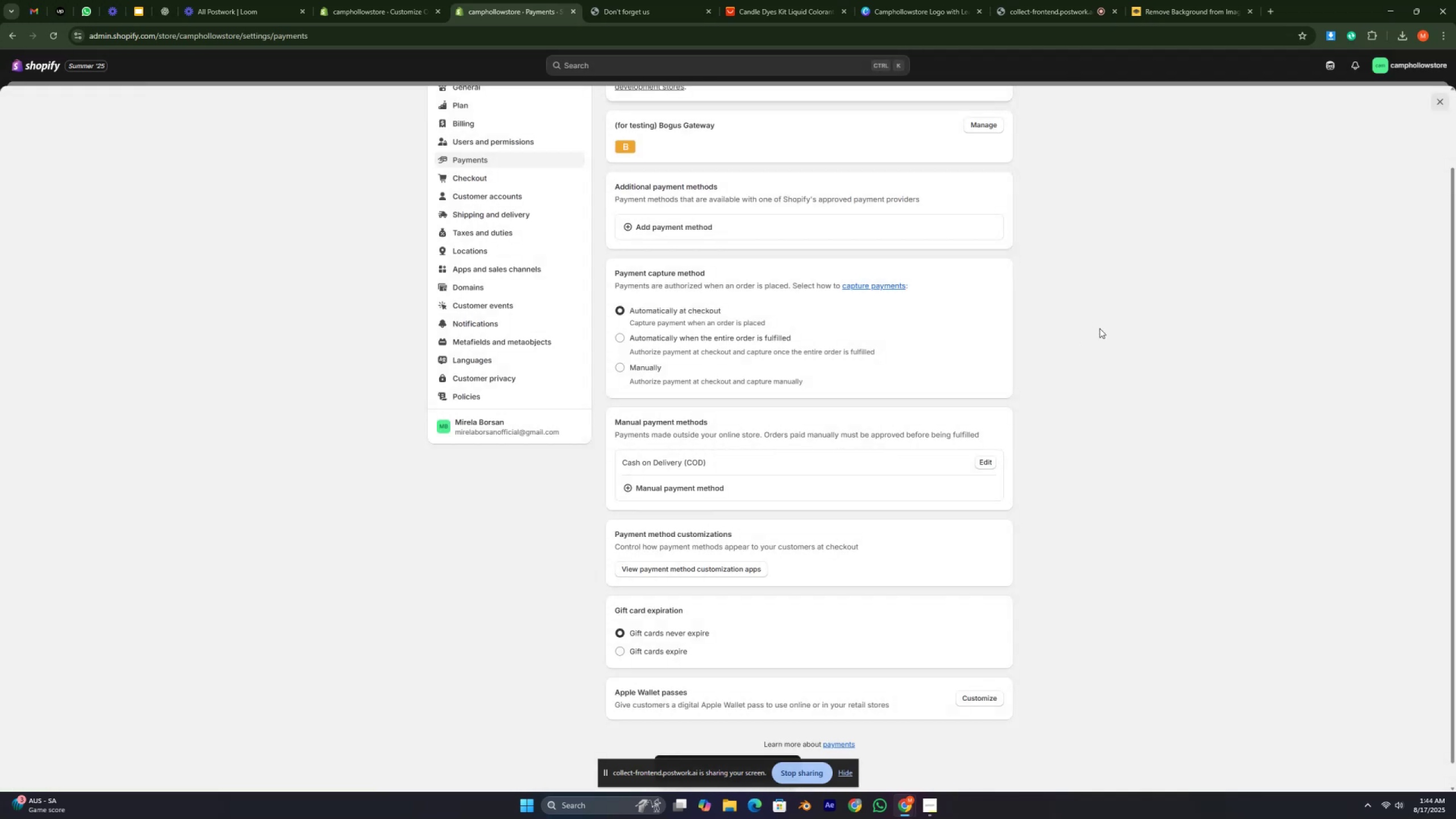 
scroll: coordinate [1100, 328], scroll_direction: up, amount: 12.0
 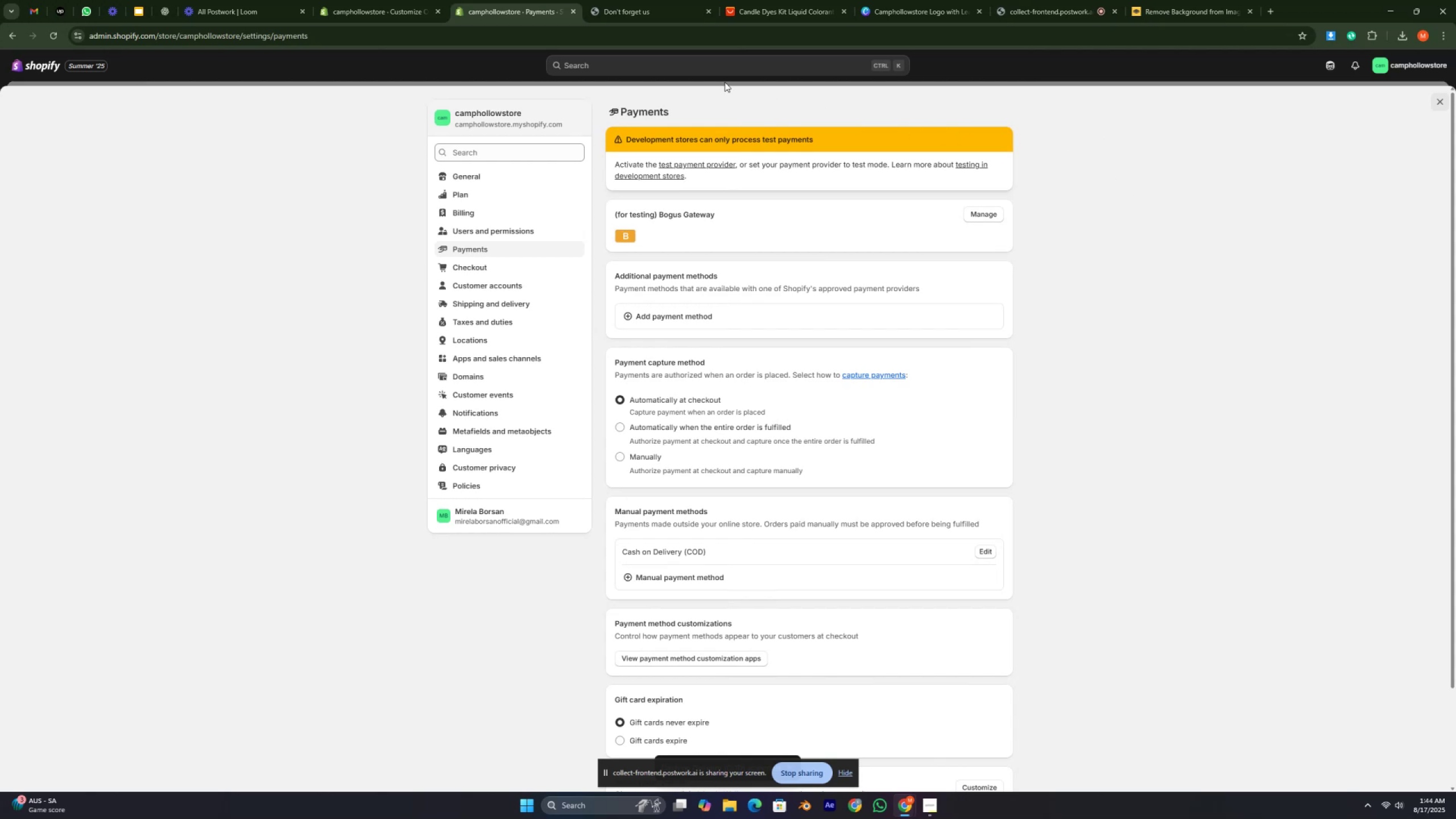 
left_click([632, 0])
 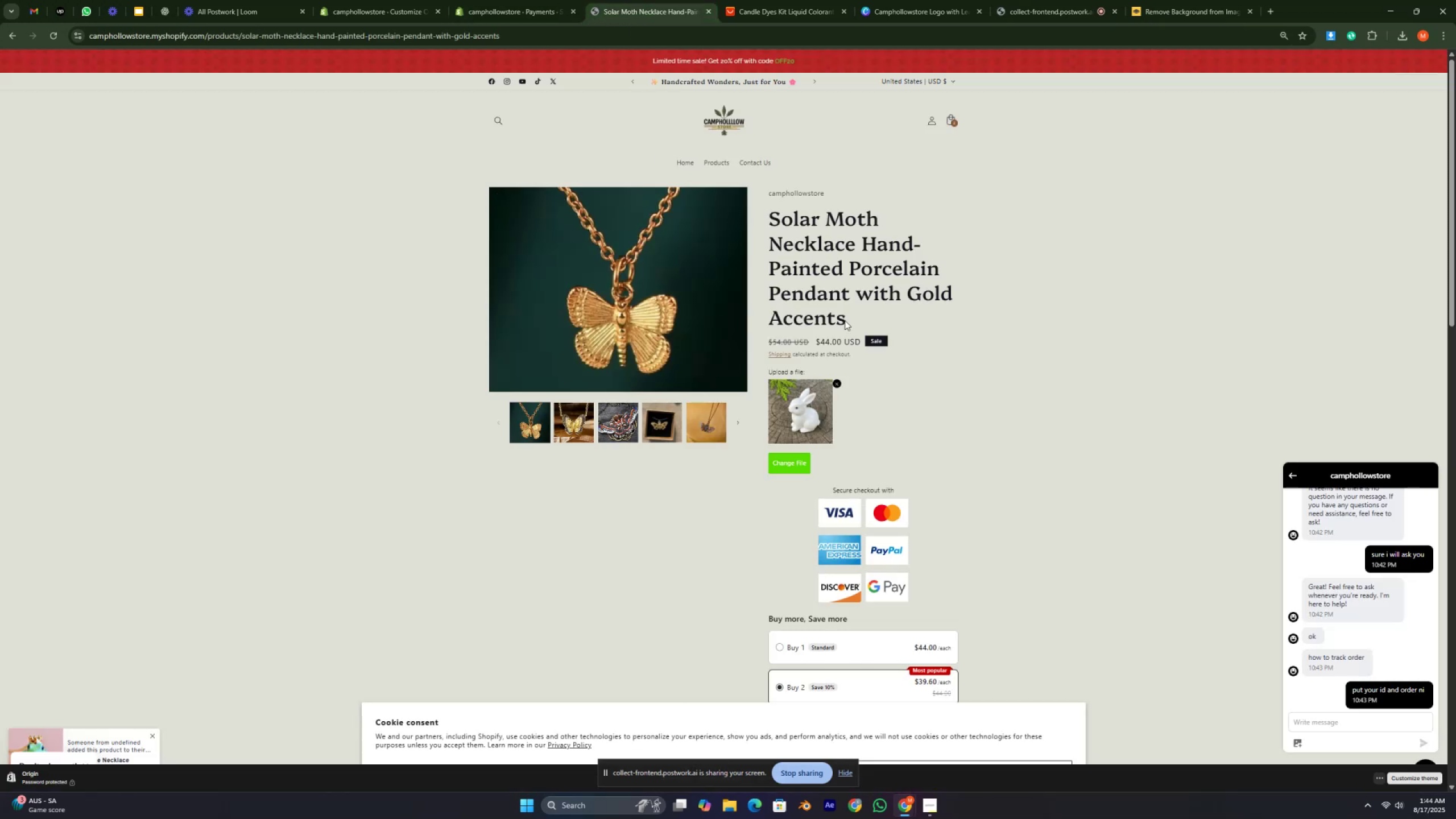 
scroll: coordinate [859, 339], scroll_direction: down, amount: 7.0
 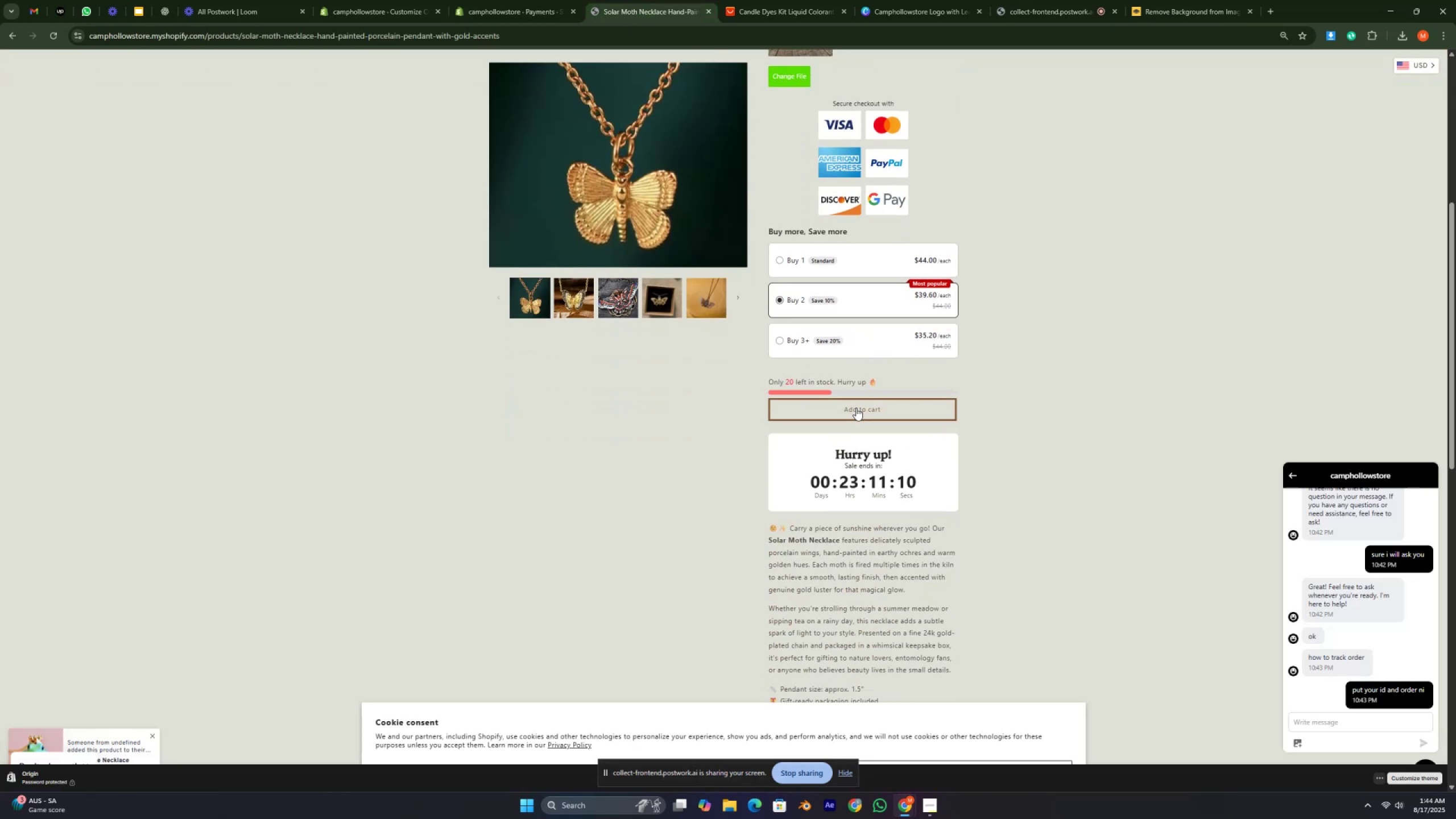 
left_click([856, 408])
 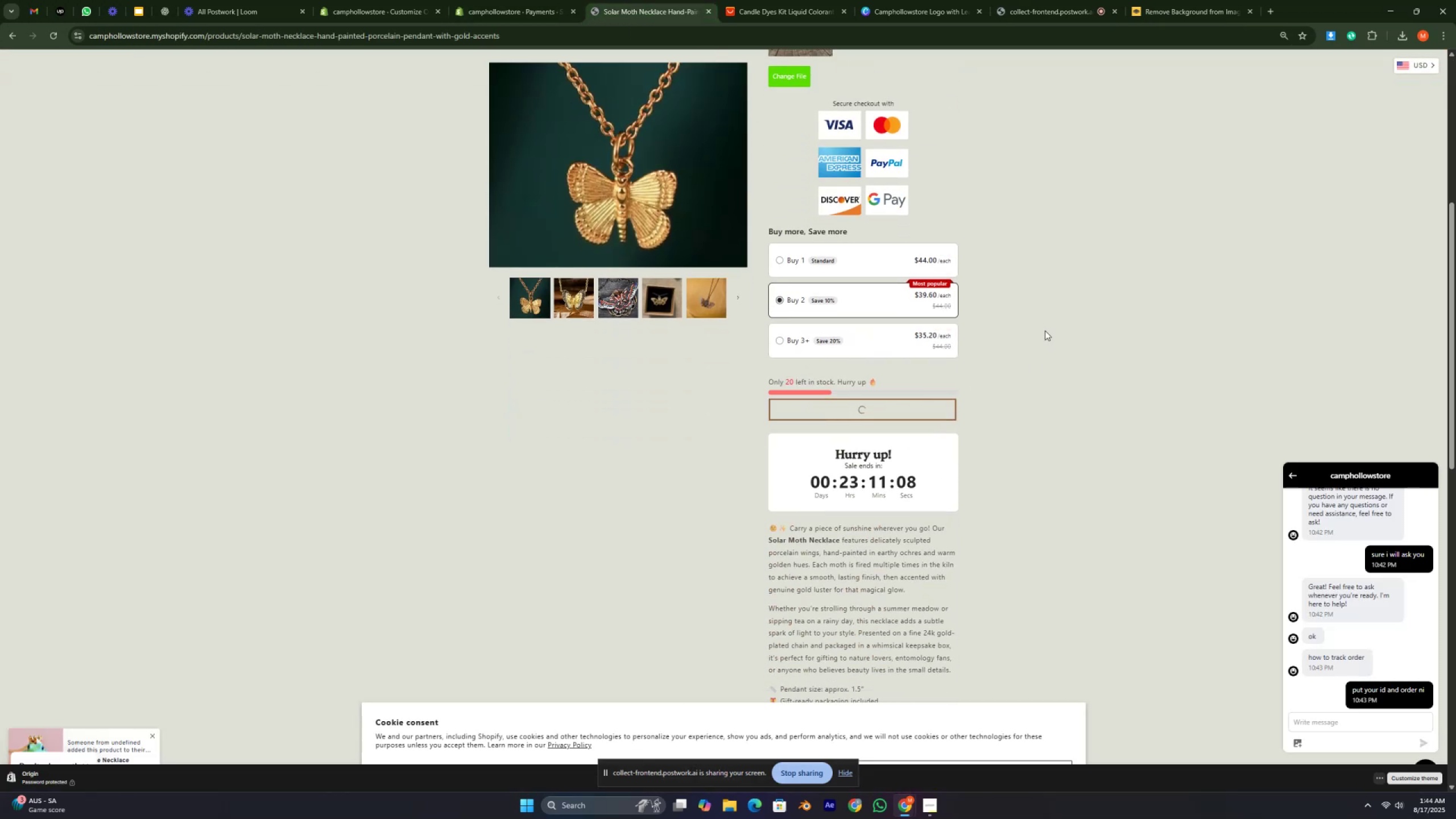 
scroll: coordinate [1042, 320], scroll_direction: up, amount: 25.0
 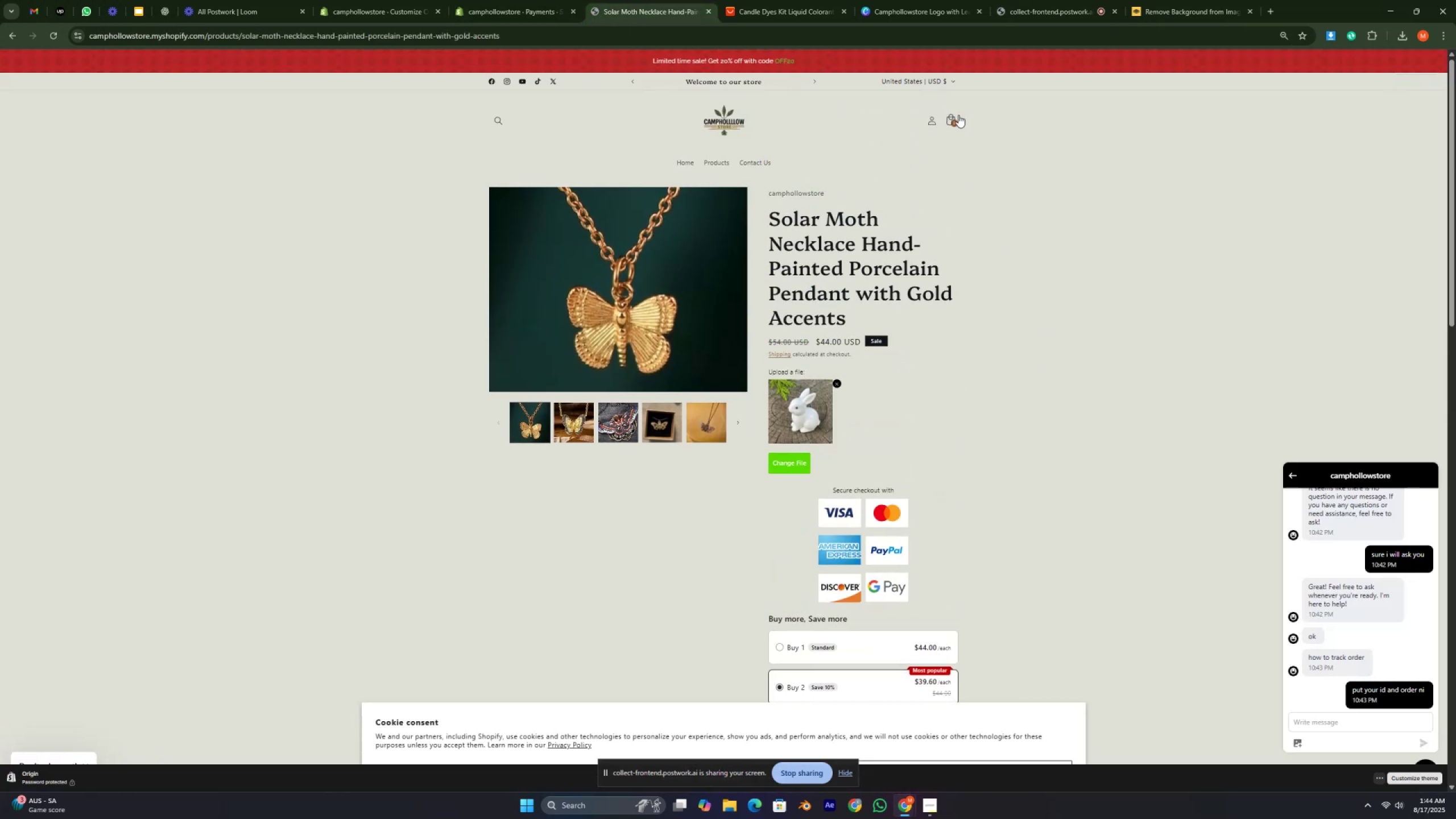 
left_click([954, 114])
 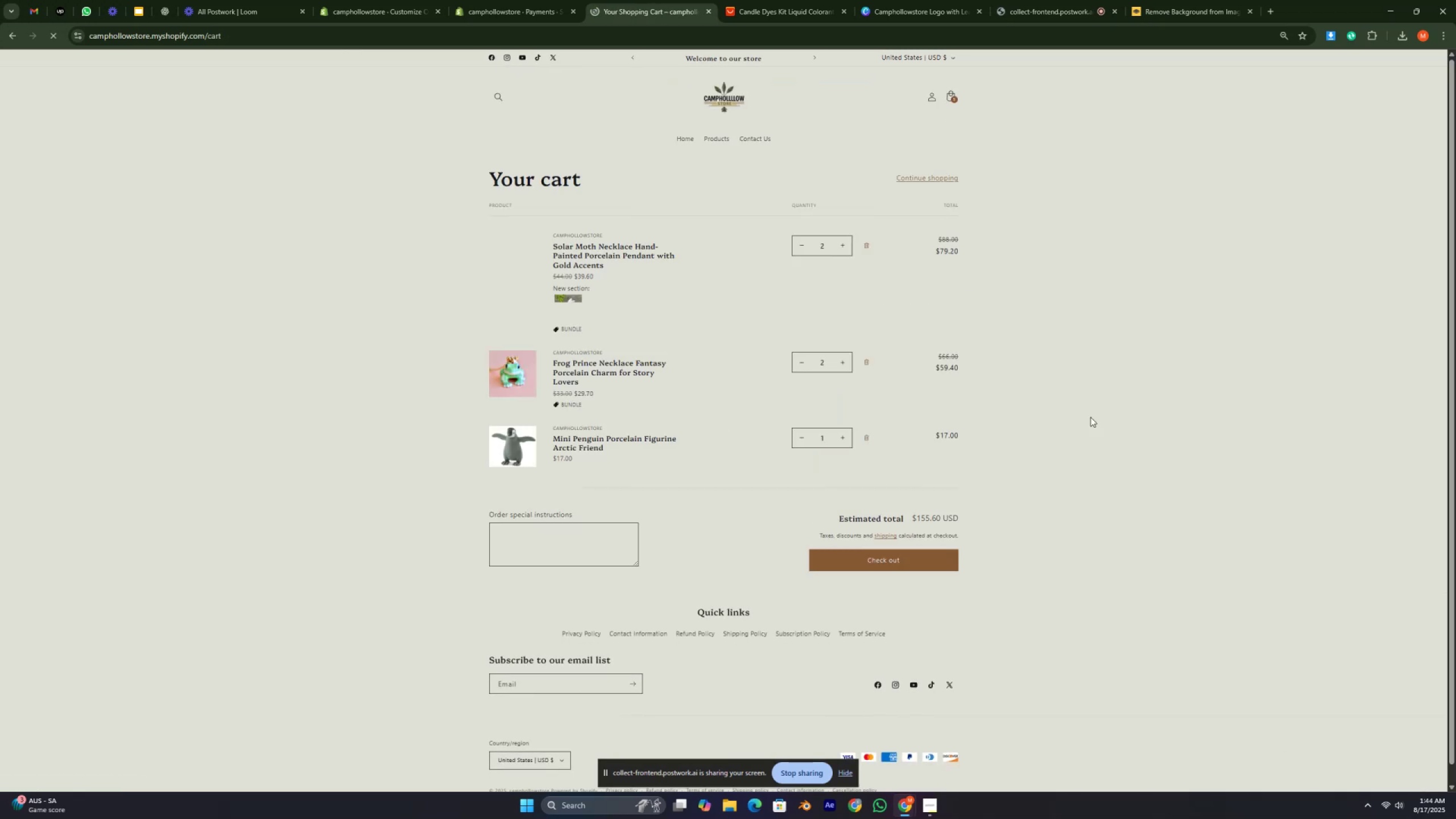 
left_click([913, 561])
 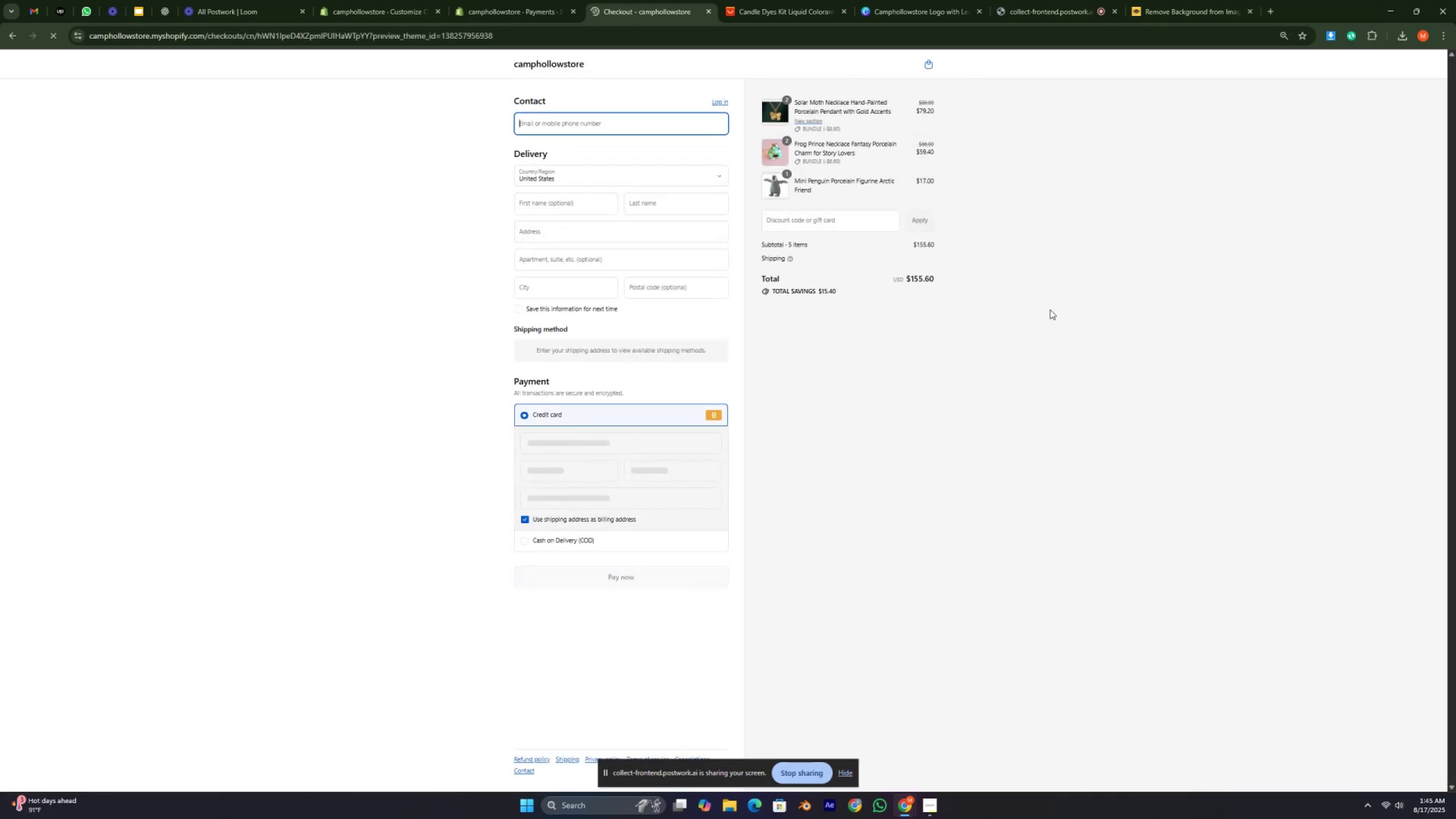 
left_click([557, 125])
 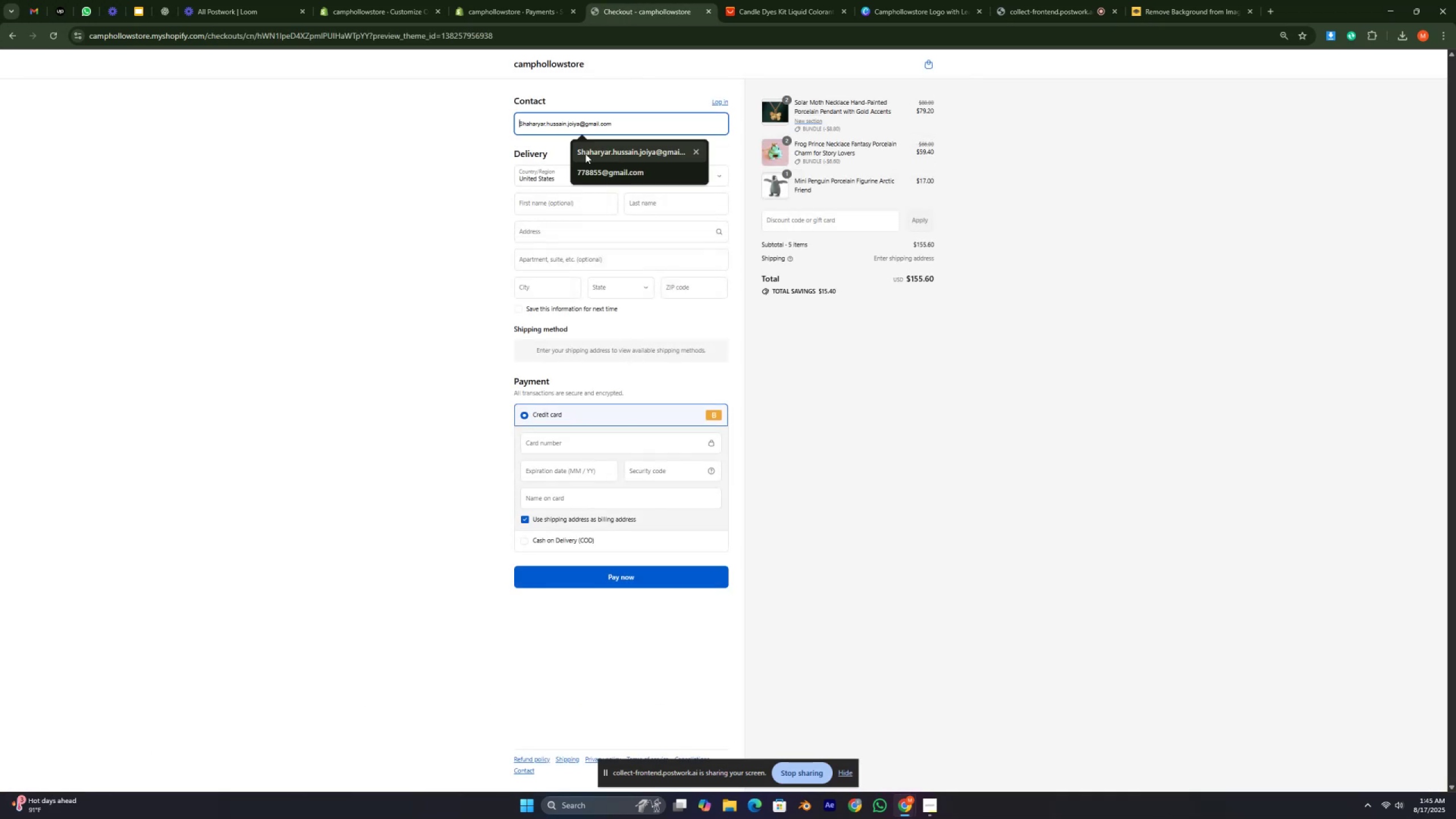 
left_click([601, 174])
 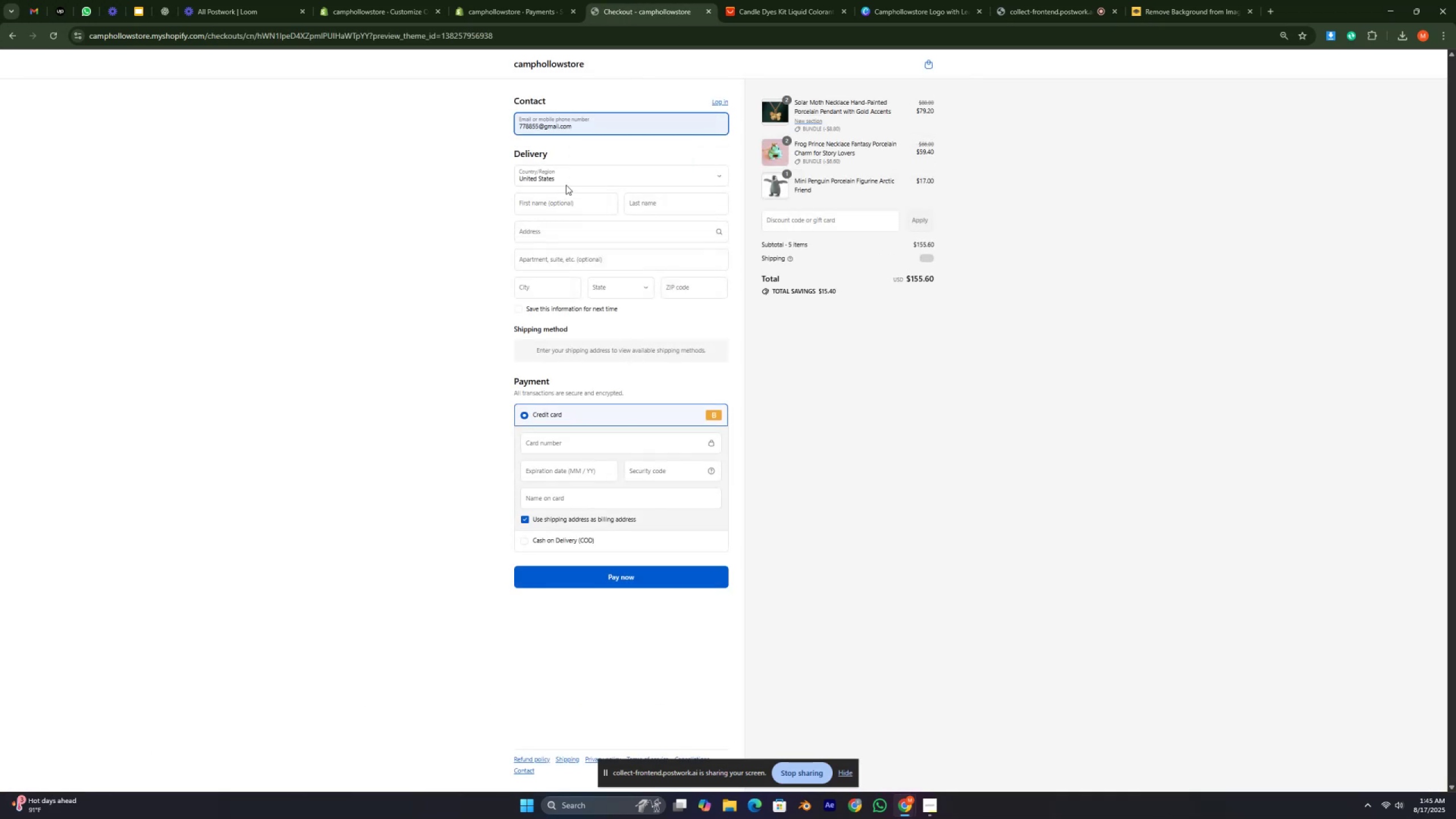 
left_click_drag(start_coordinate=[449, 215], to_coordinate=[460, 215])
 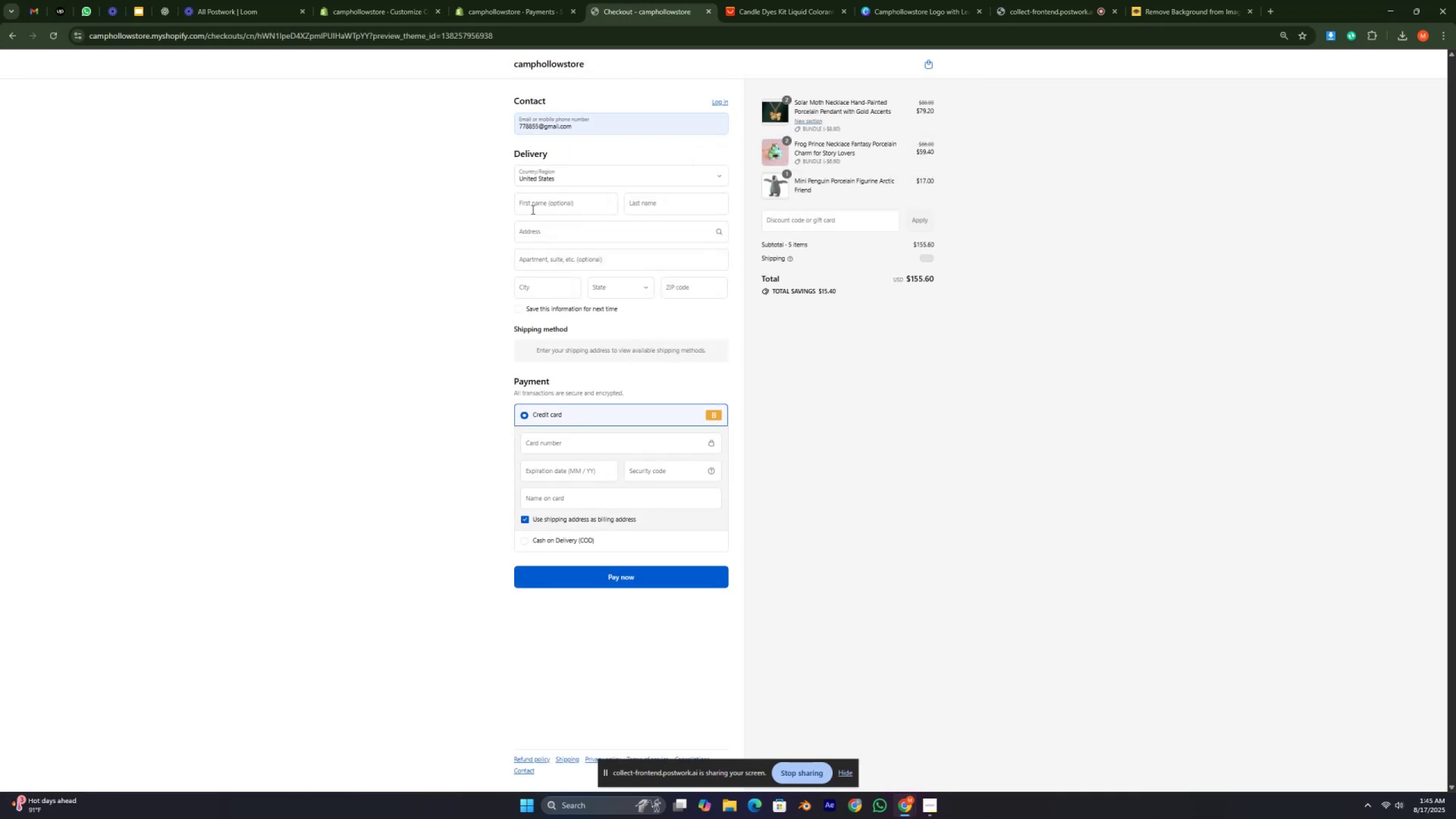 
double_click([532, 209])
 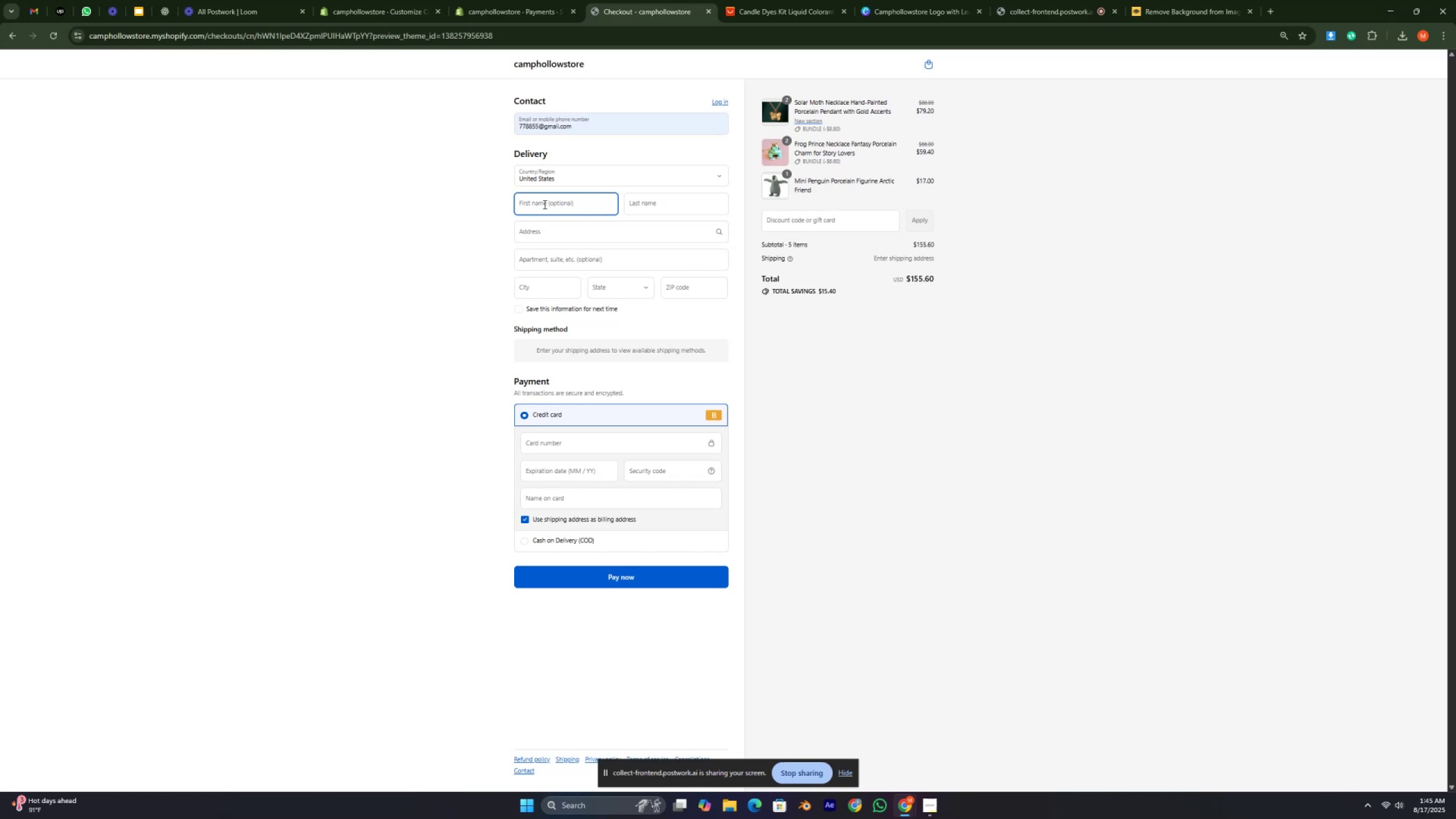 
left_click([546, 204])
 